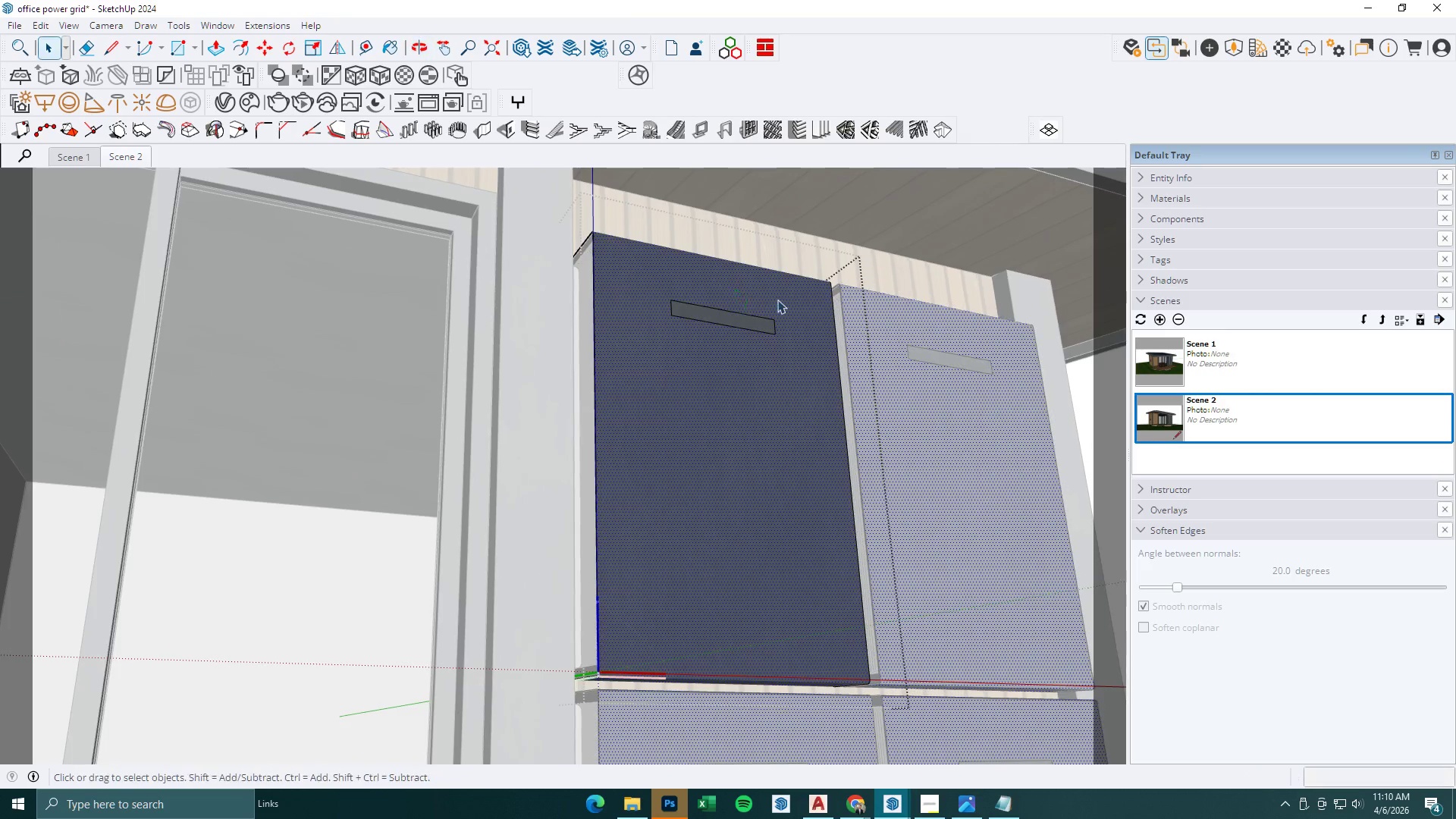 
scroll: coordinate [714, 269], scroll_direction: down, amount: 4.0
 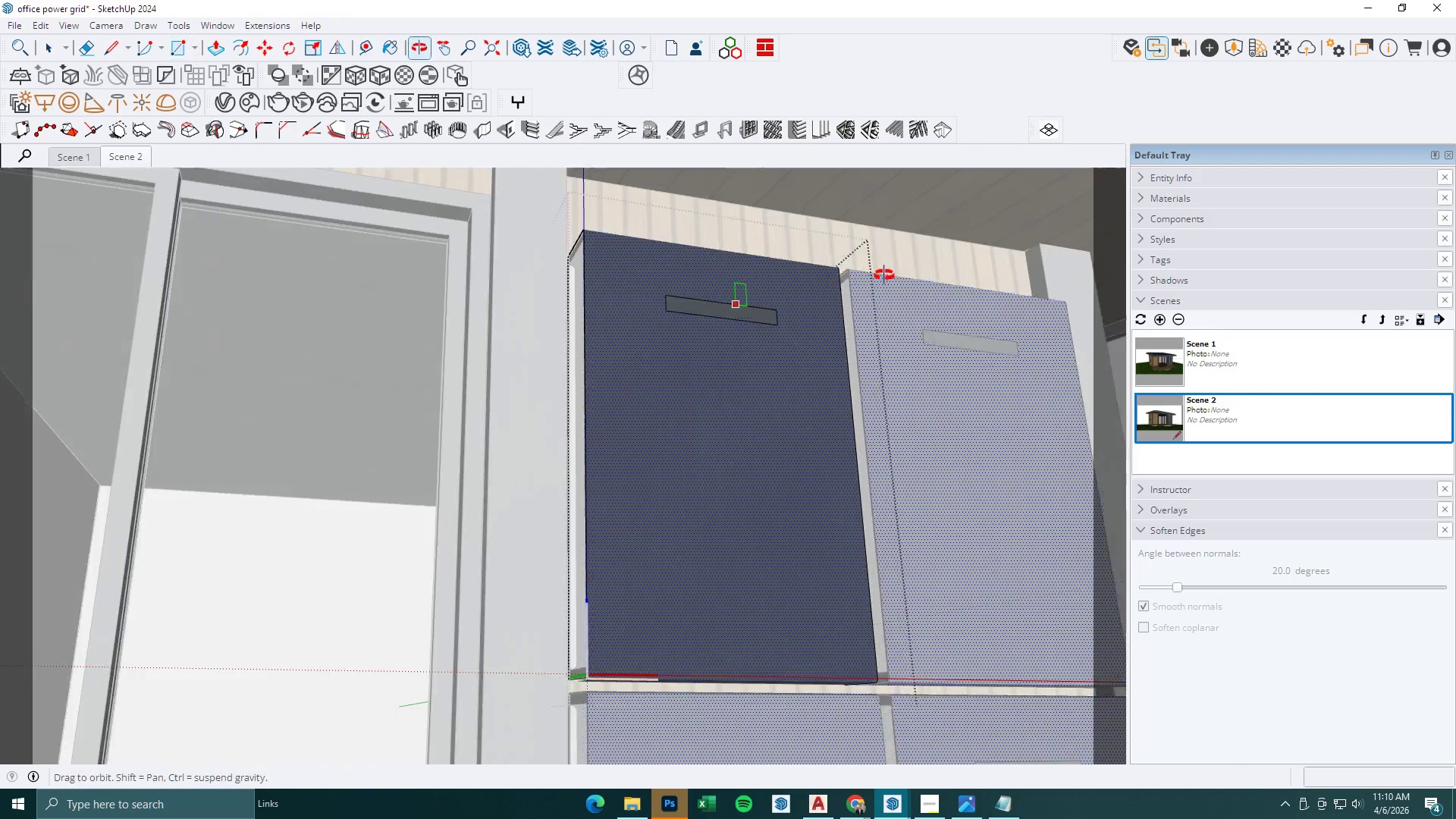 
key(Escape)
 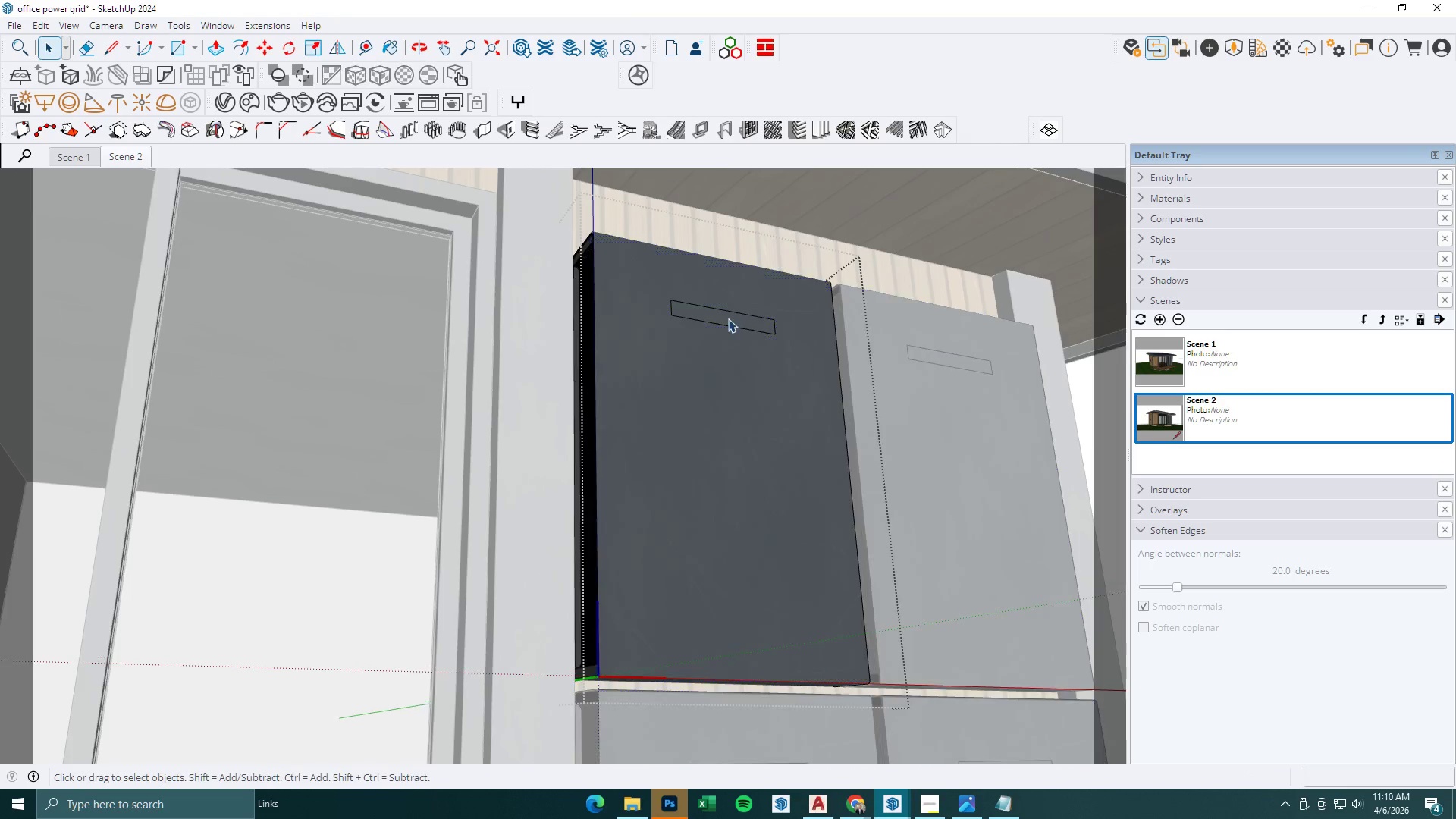 
left_click([728, 319])
 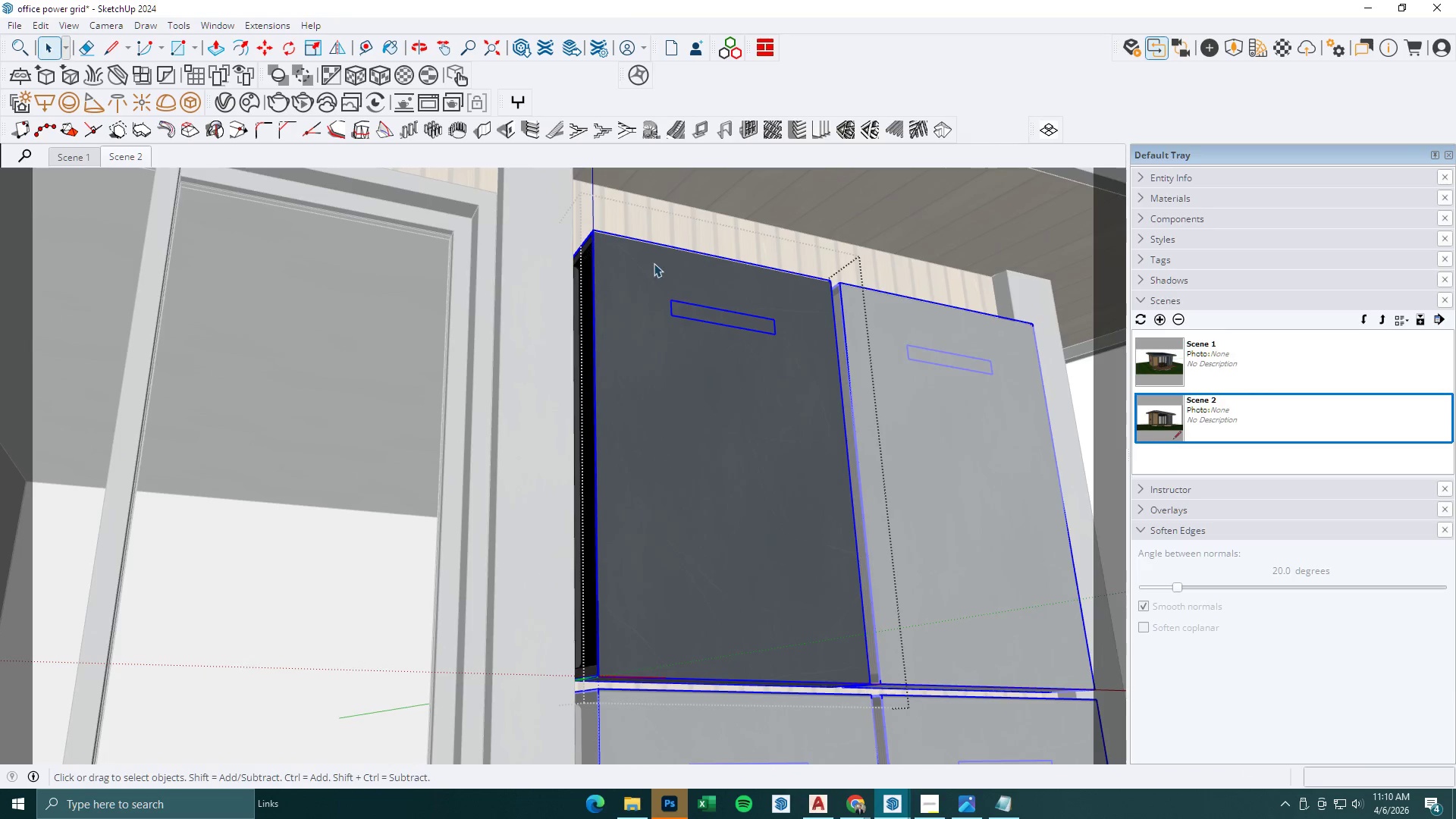 
scroll: coordinate [654, 263], scroll_direction: down, amount: 2.0
 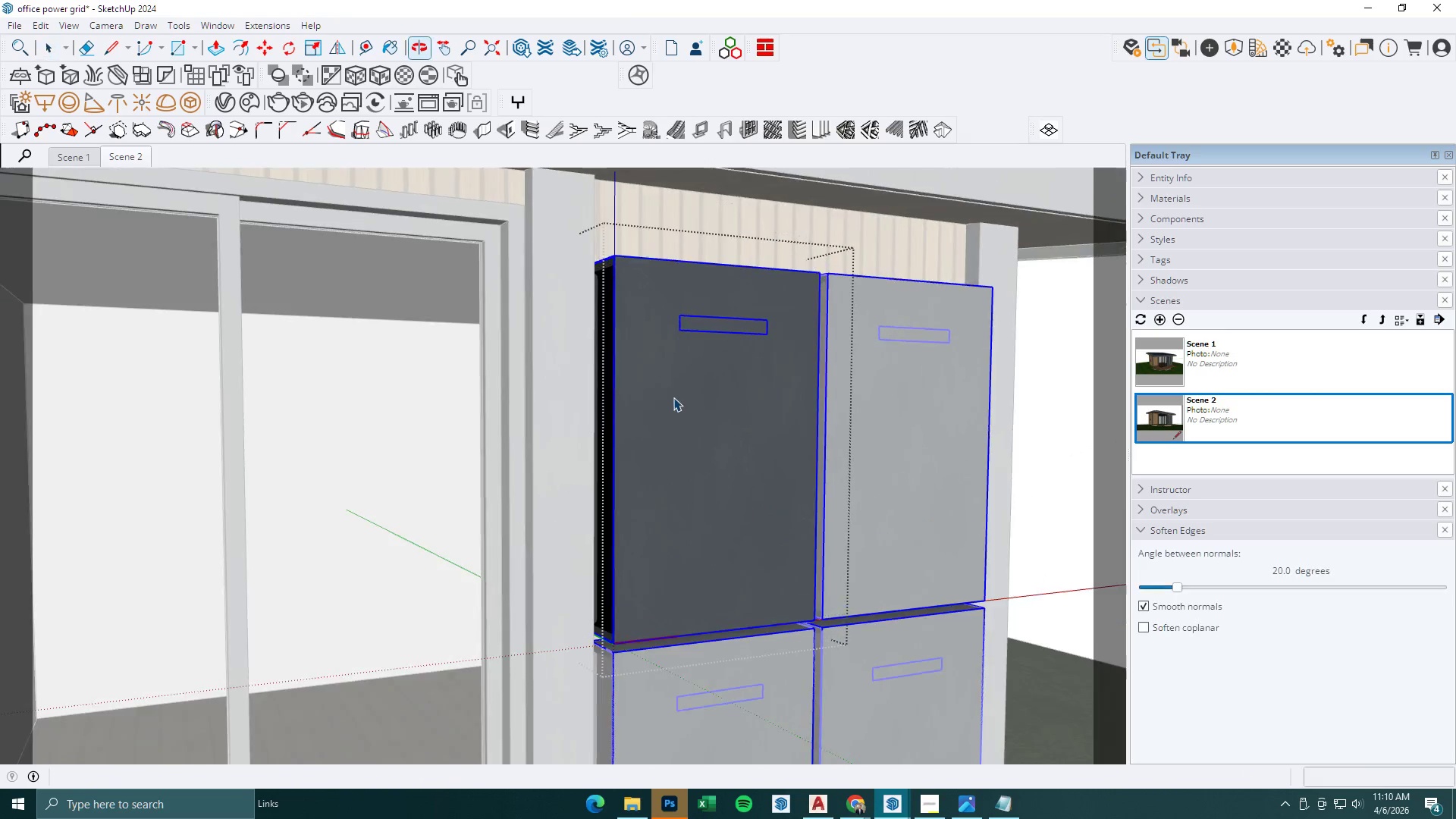 
key(Escape)
 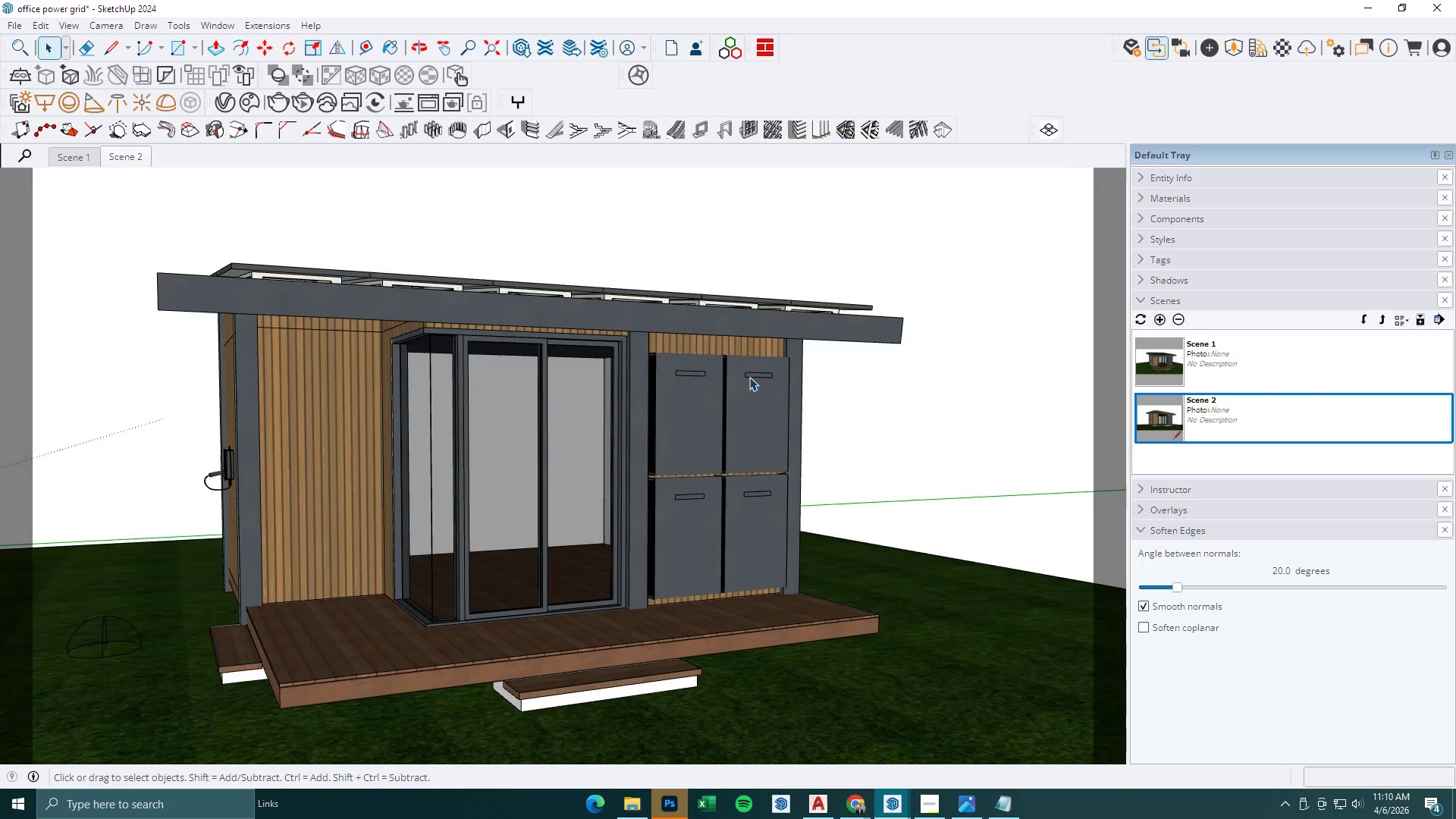 
scroll: coordinate [746, 377], scroll_direction: down, amount: 17.0
 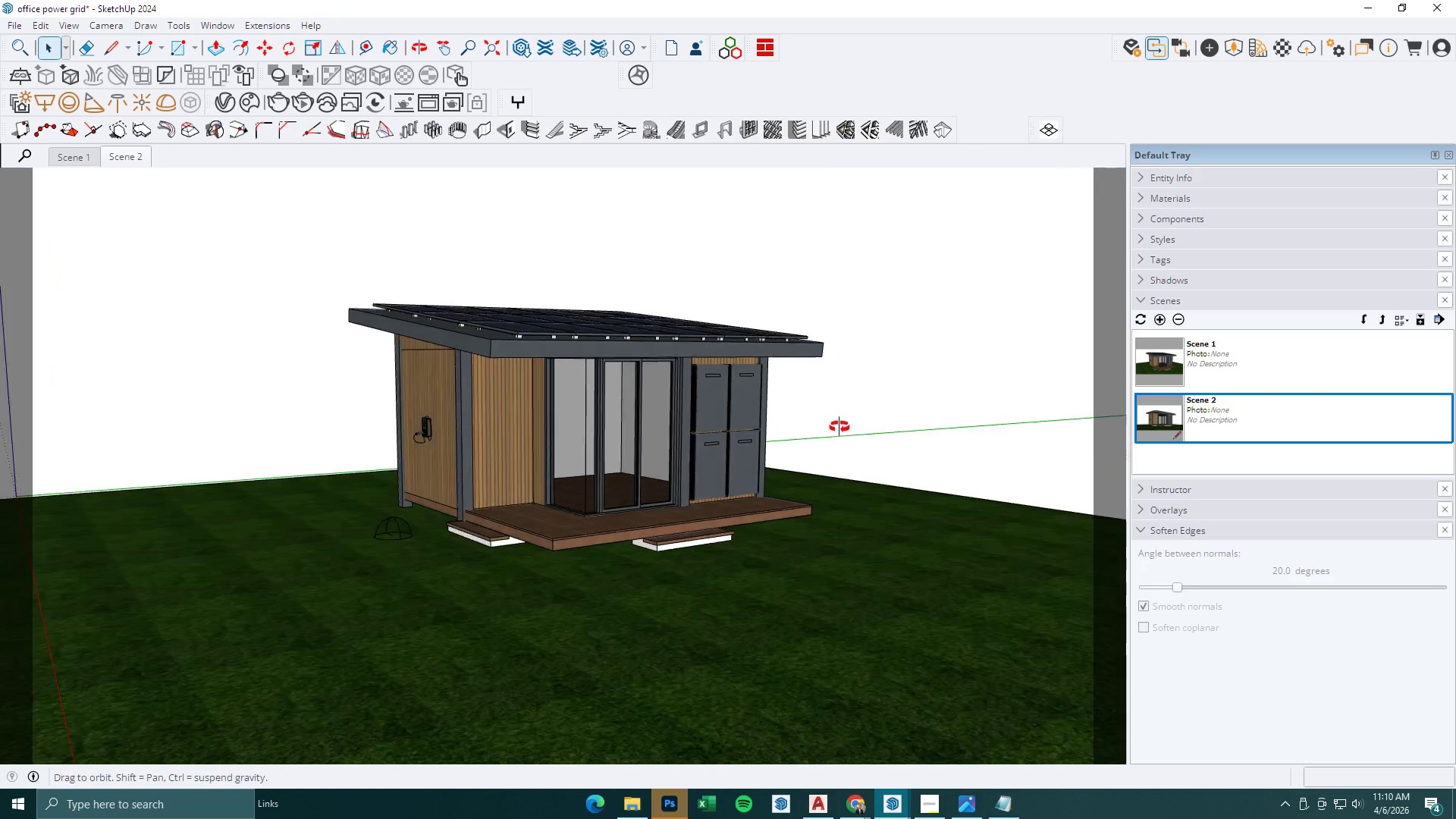 
left_click([645, 322])
 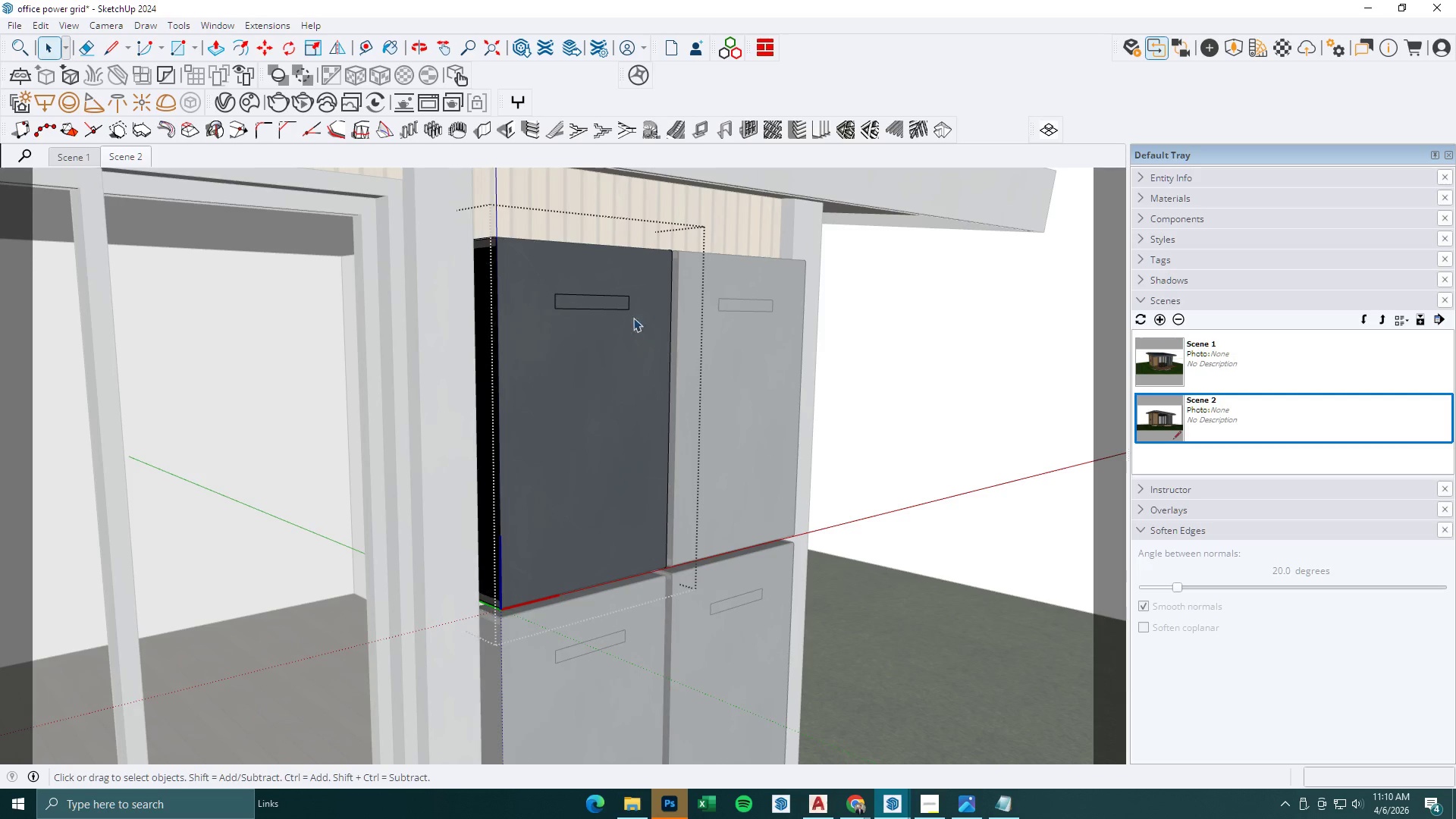 
scroll: coordinate [679, 341], scroll_direction: up, amount: 15.0
 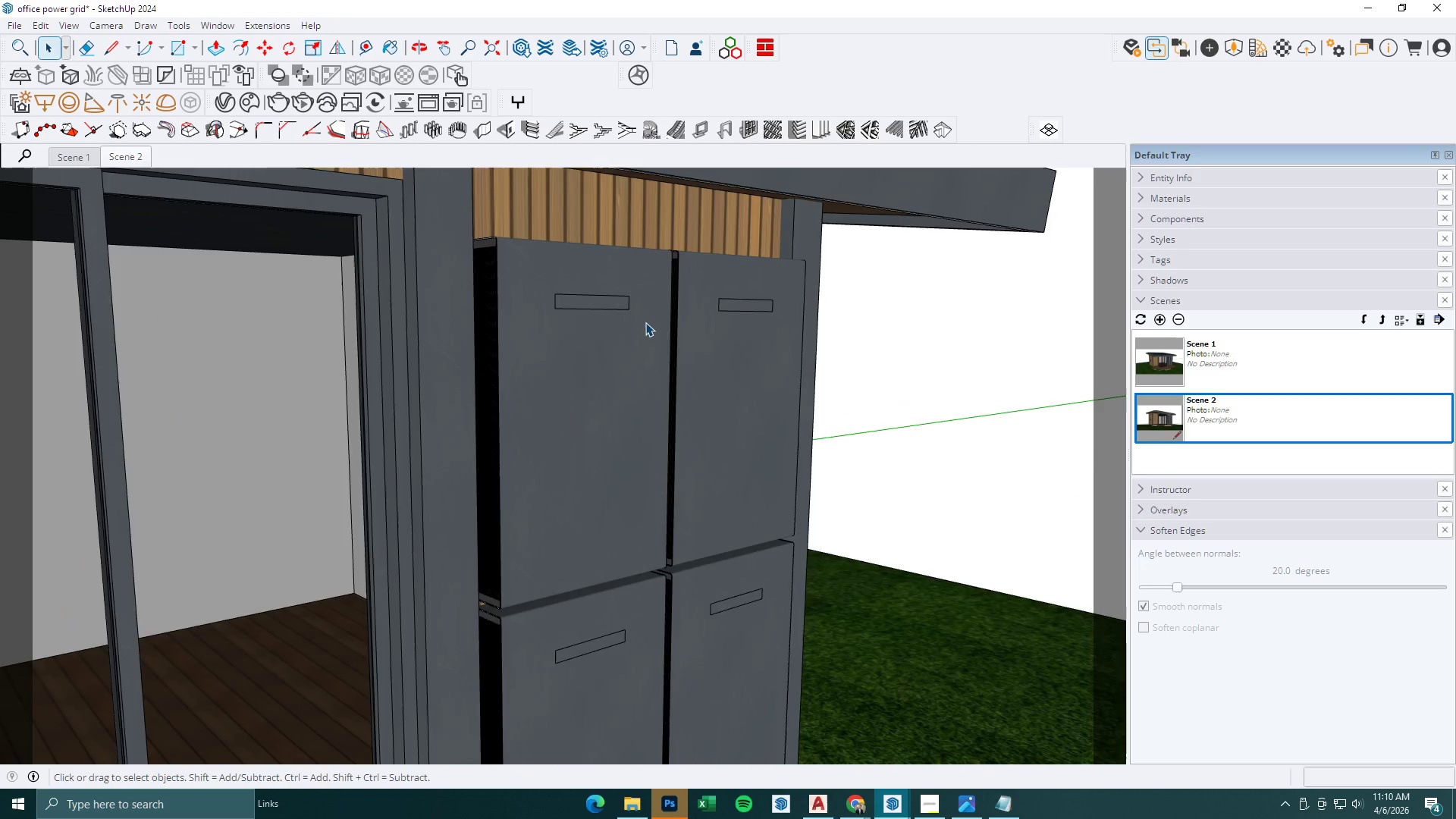 
double_click([598, 303])
 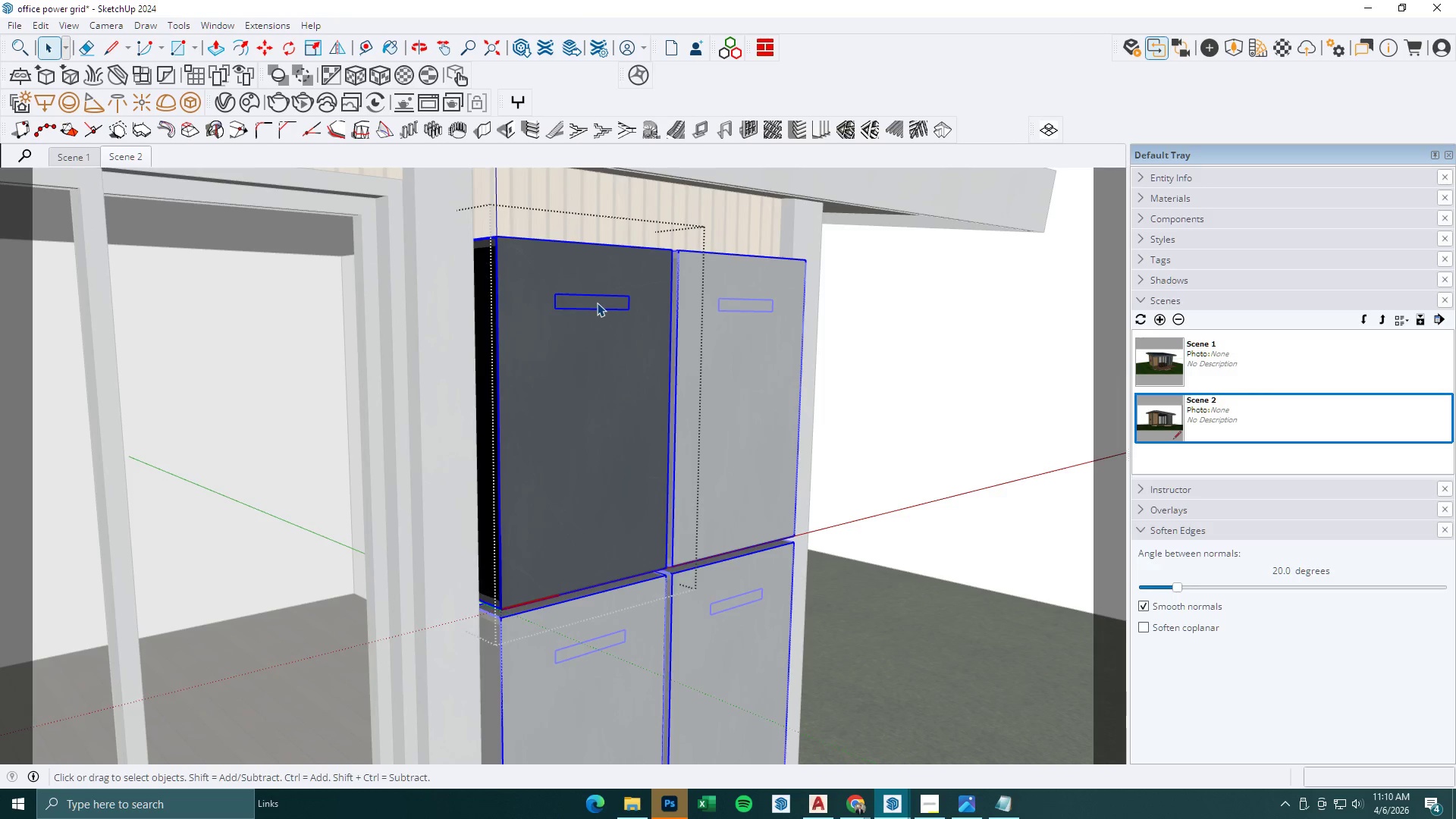 
triple_click([578, 303])
 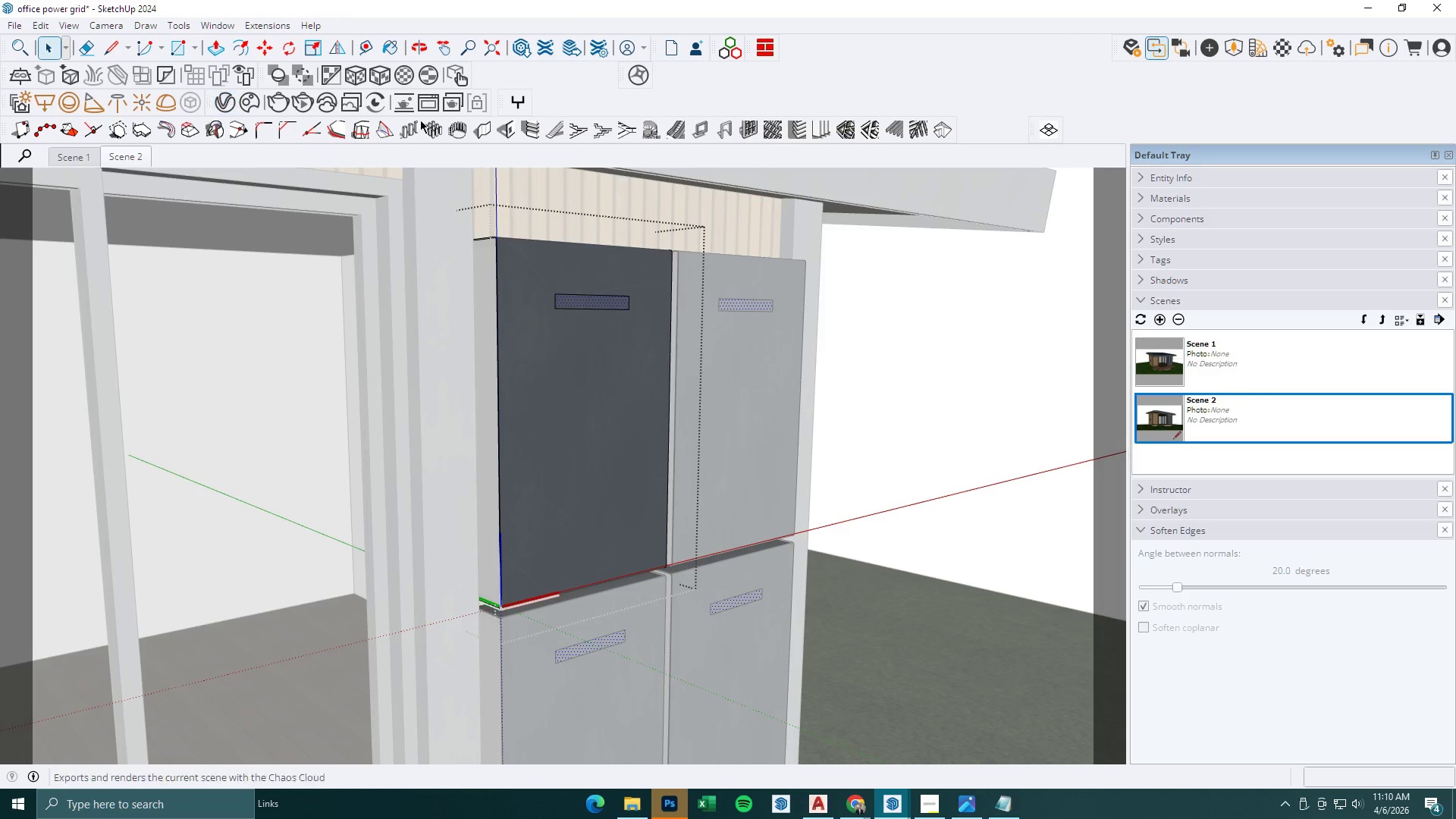 
left_click([1158, 196])
 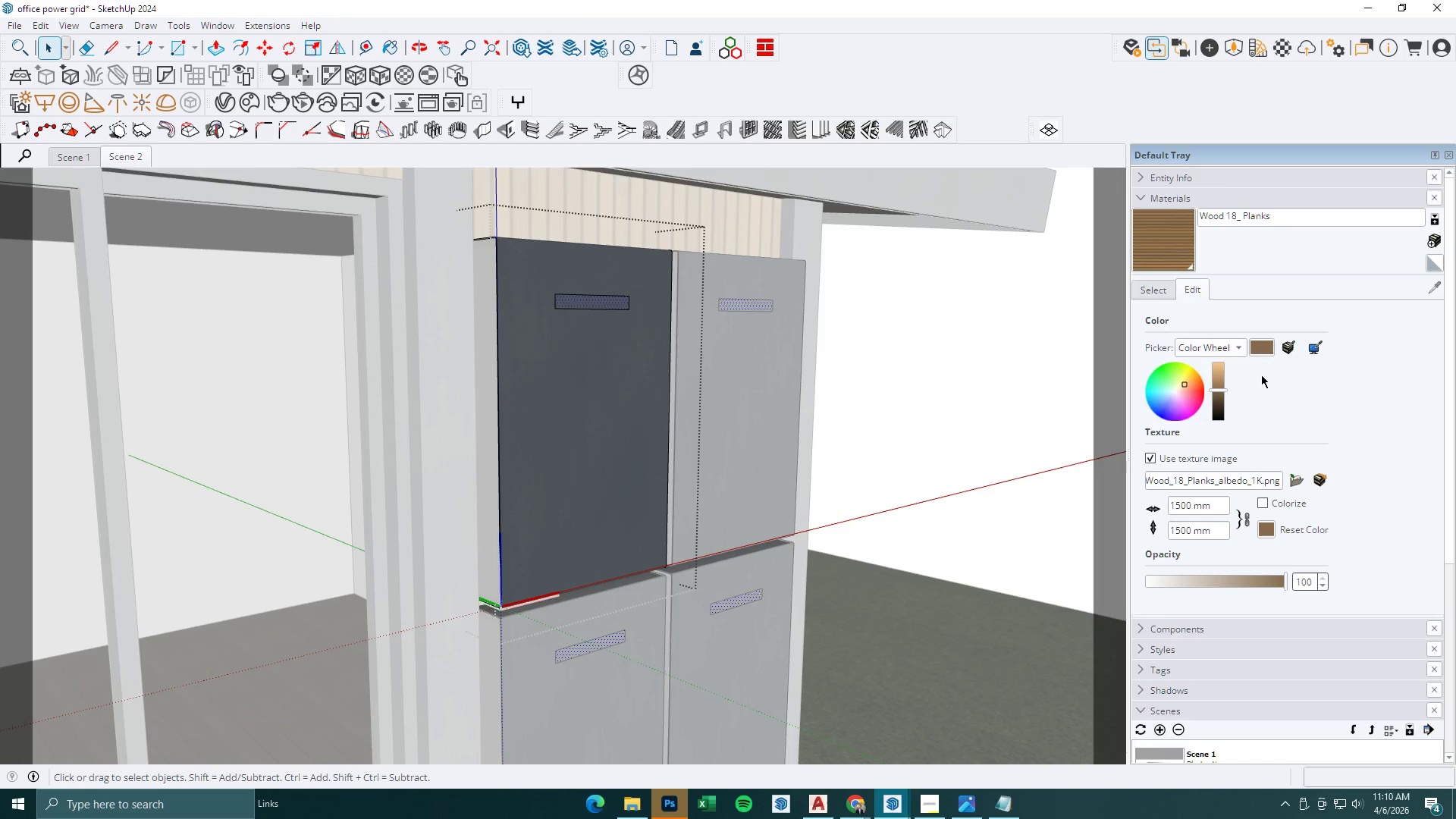 
left_click([1154, 291])
 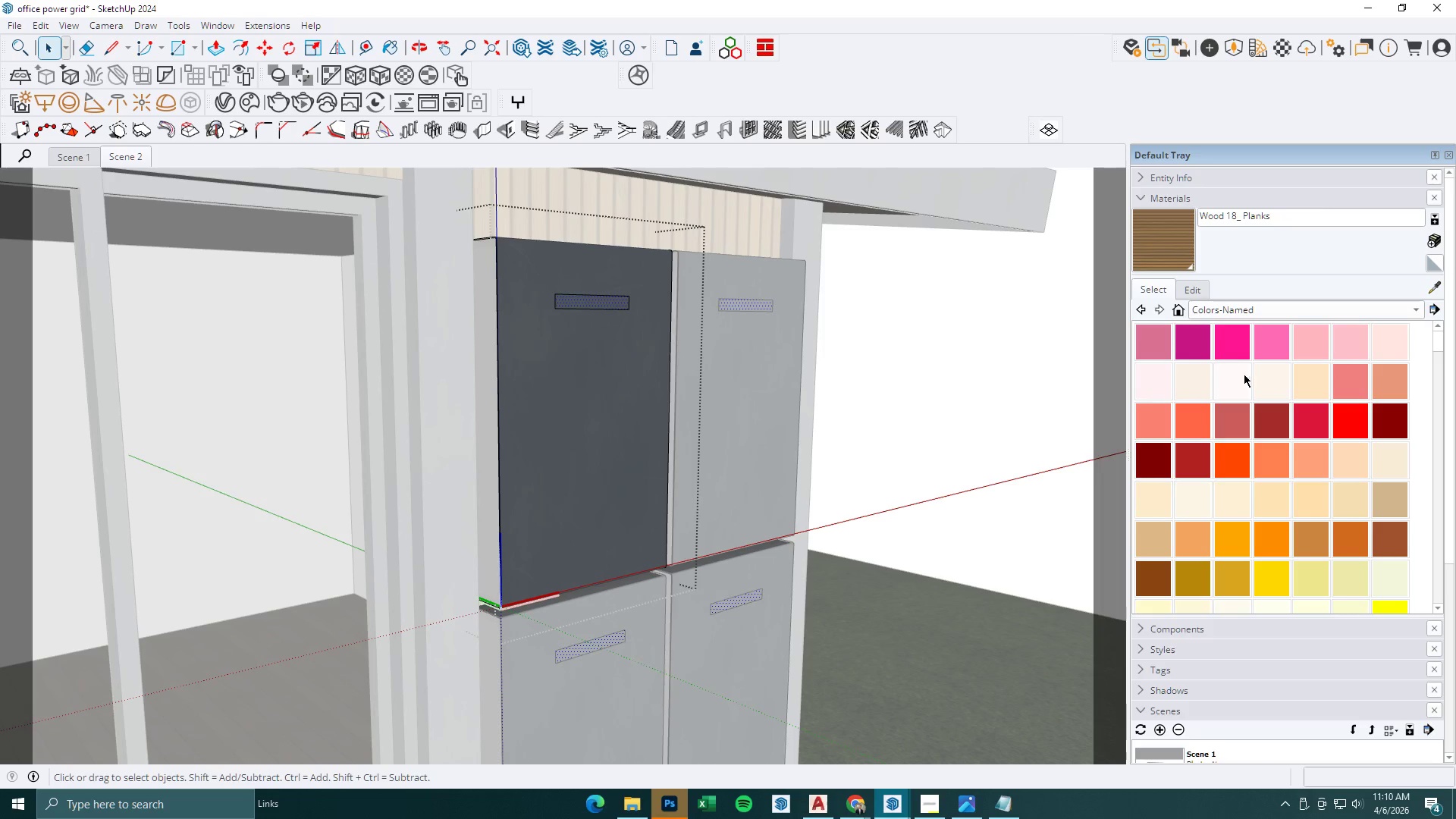 
left_click([1230, 378])
 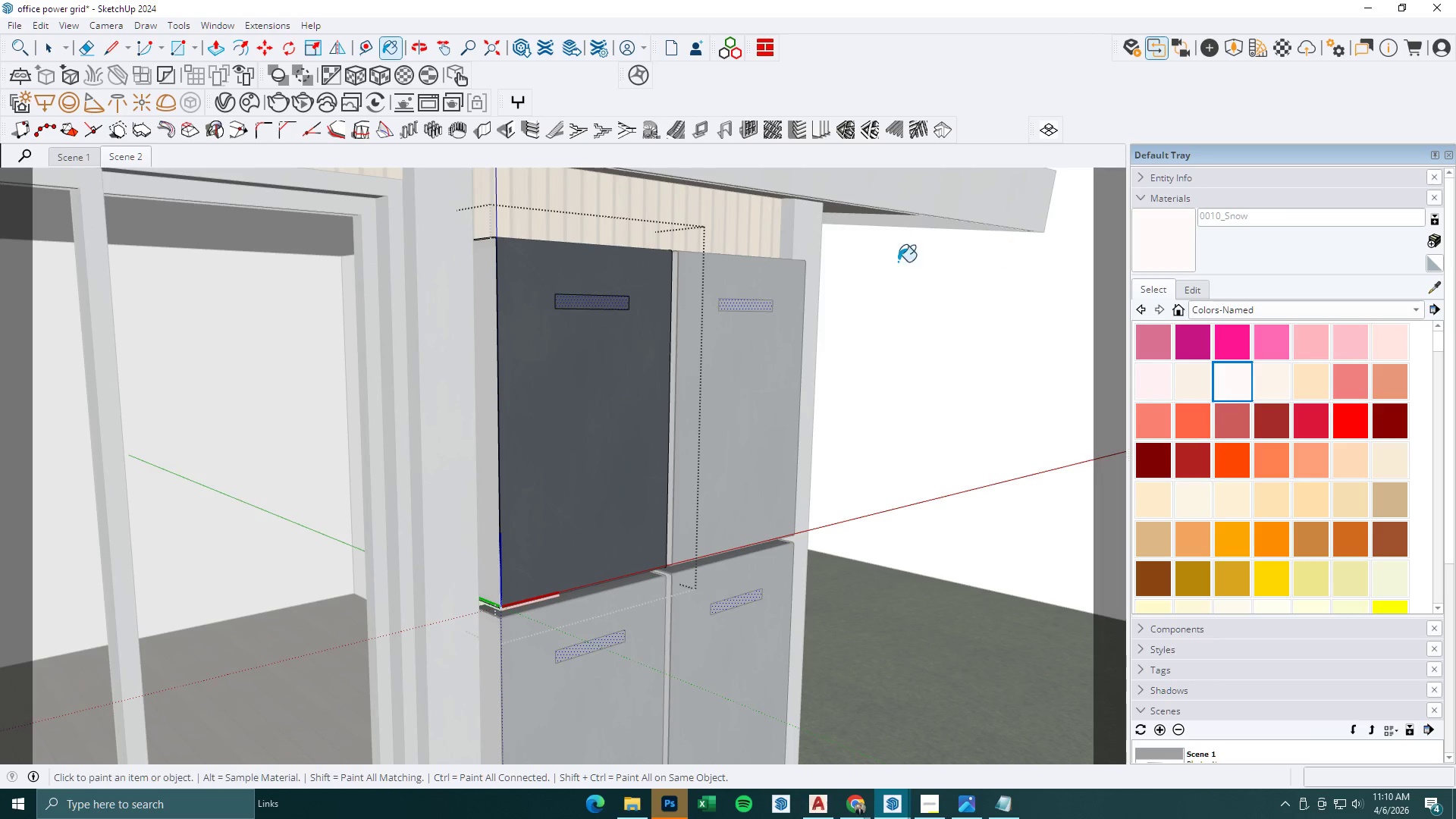 
left_click([602, 303])
 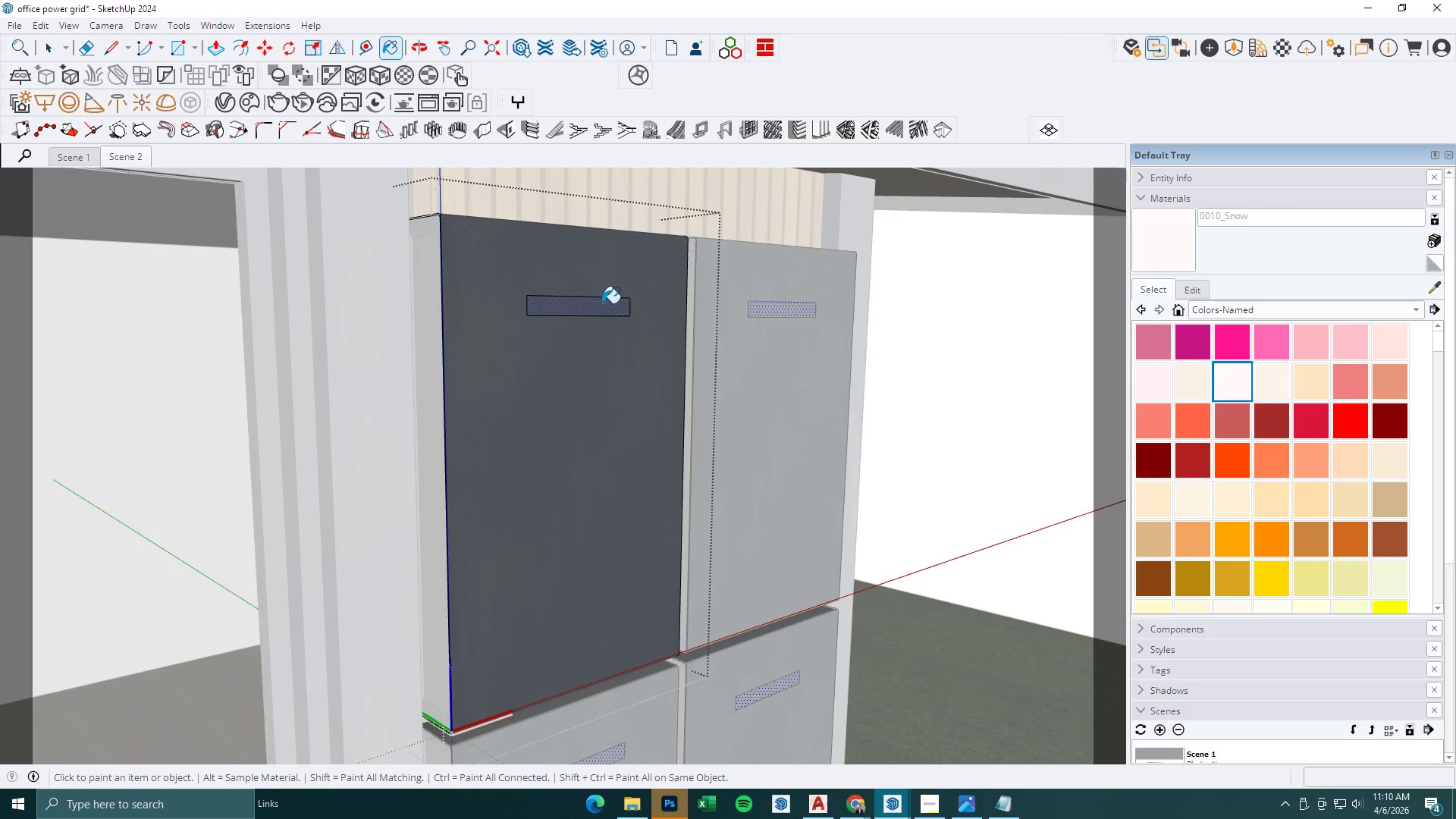 
key(Space)
 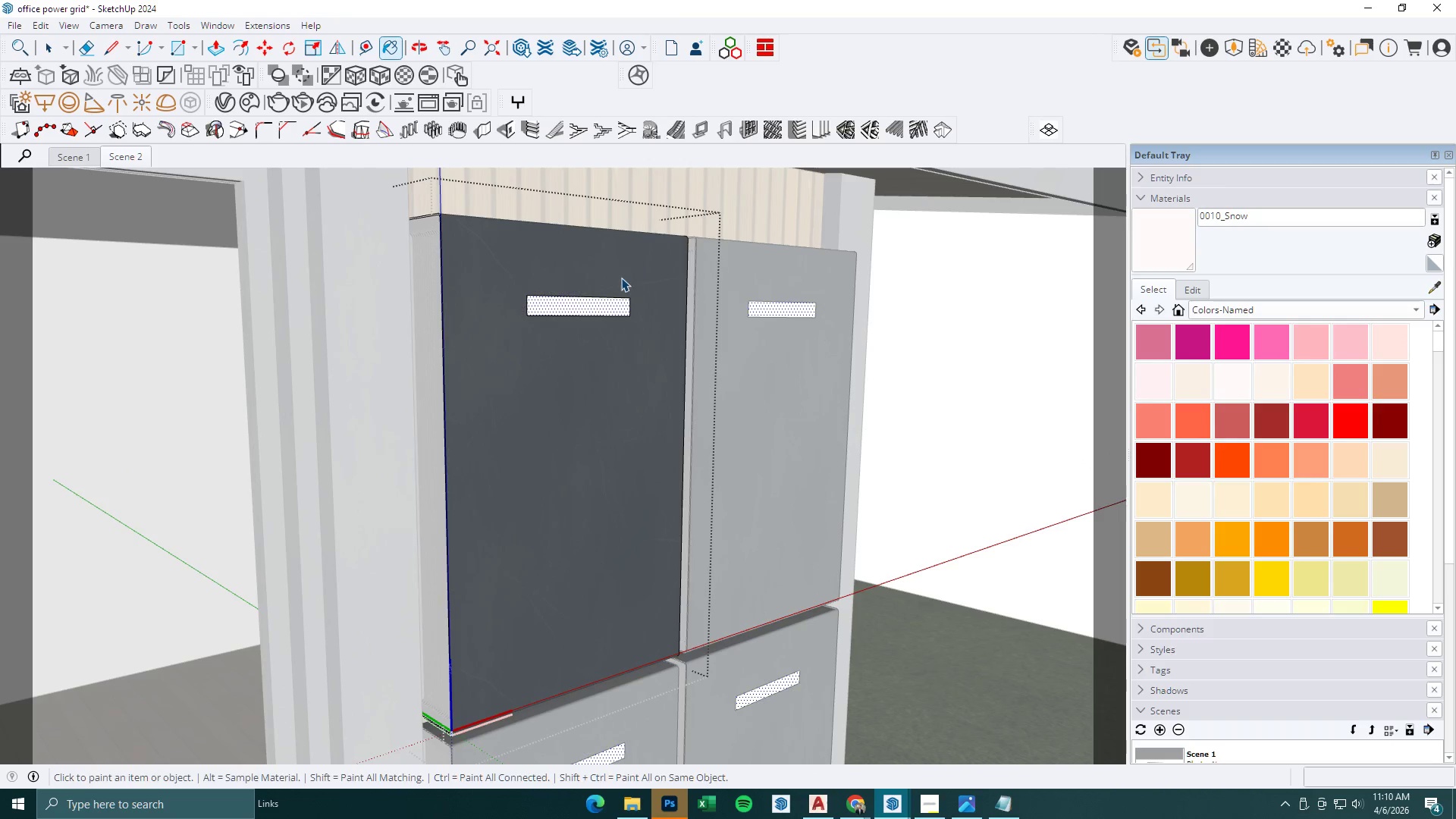 
scroll: coordinate [613, 293], scroll_direction: up, amount: 3.0
 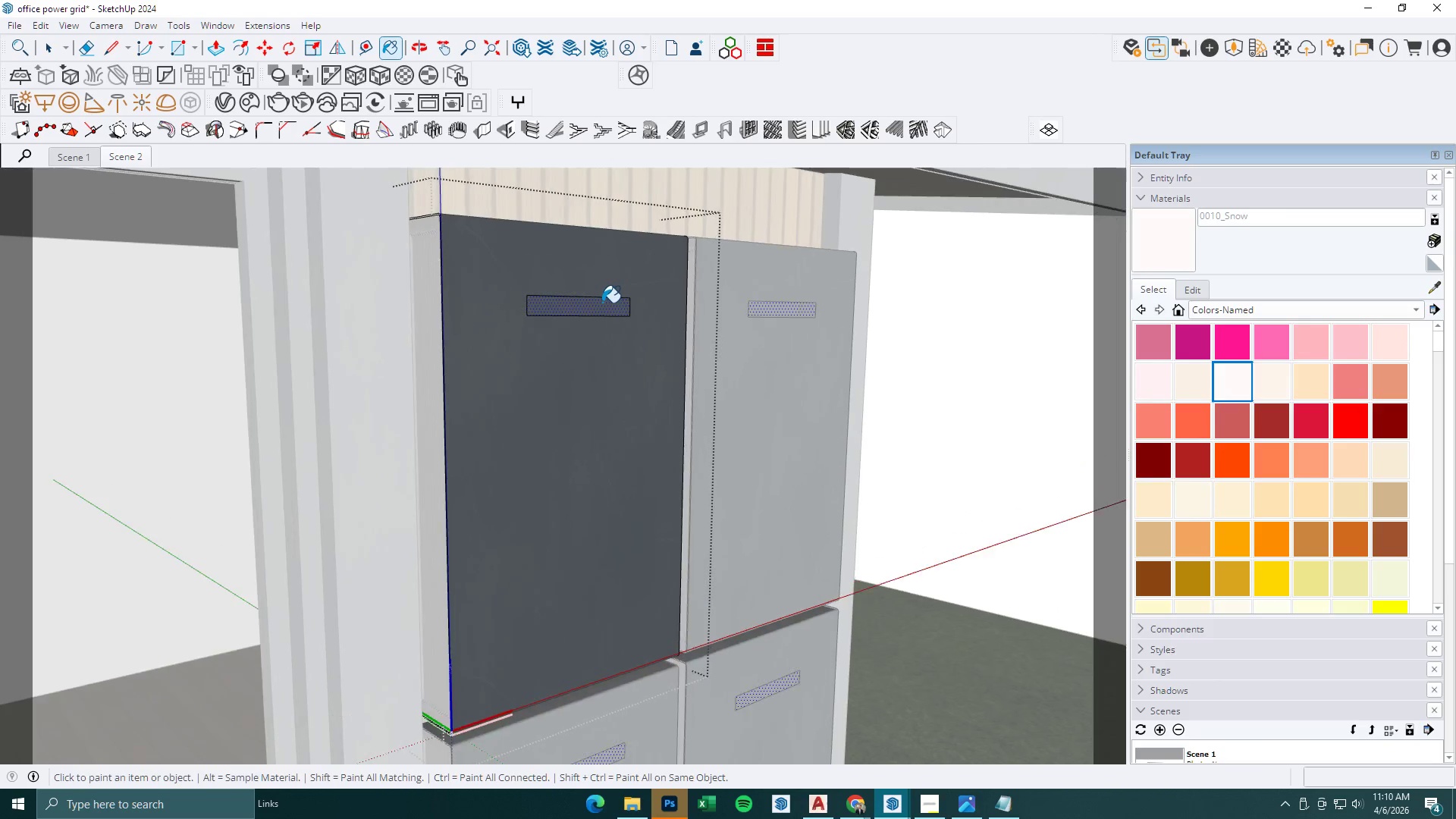 
key(Escape)
 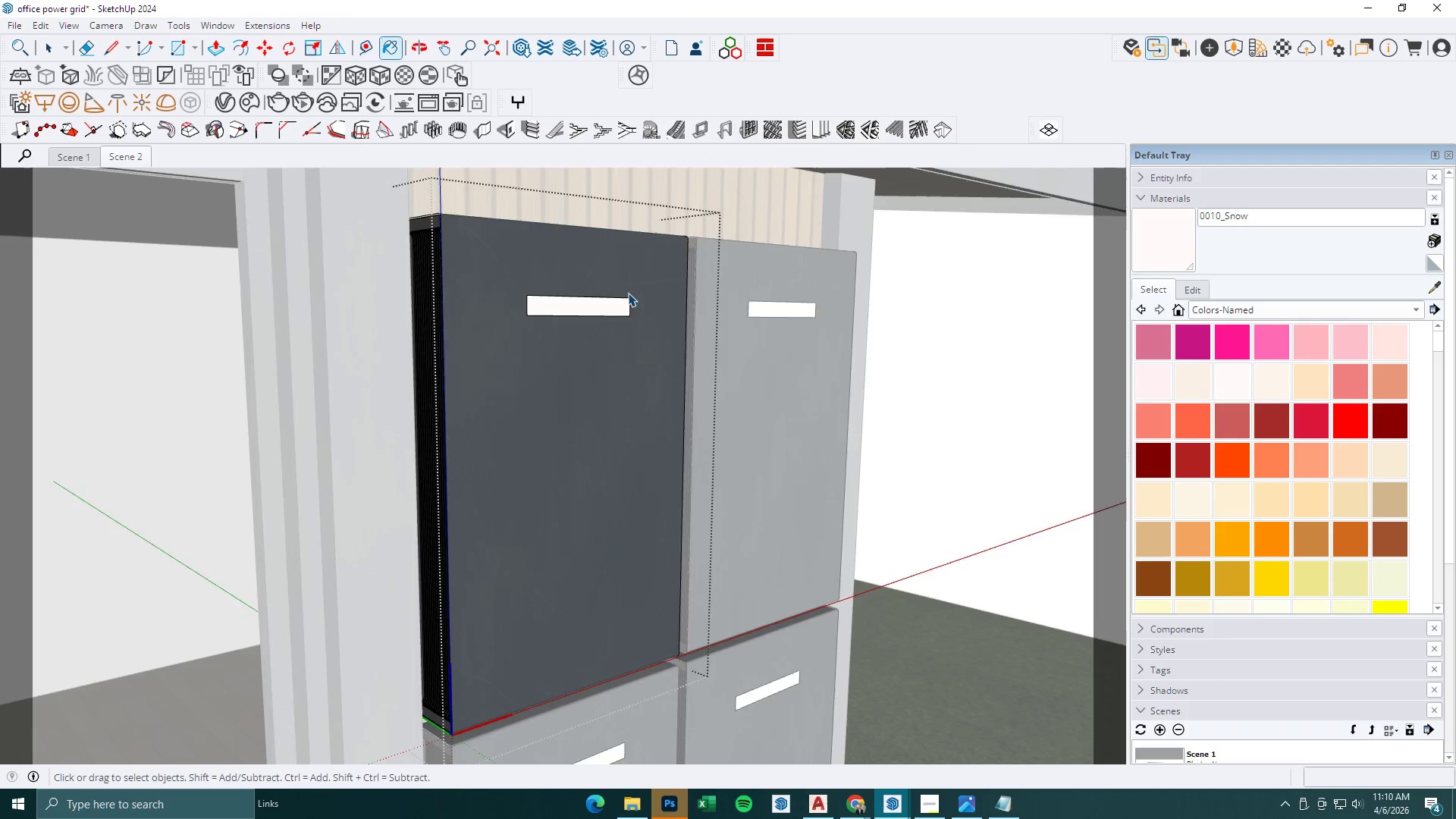 
key(Escape)
 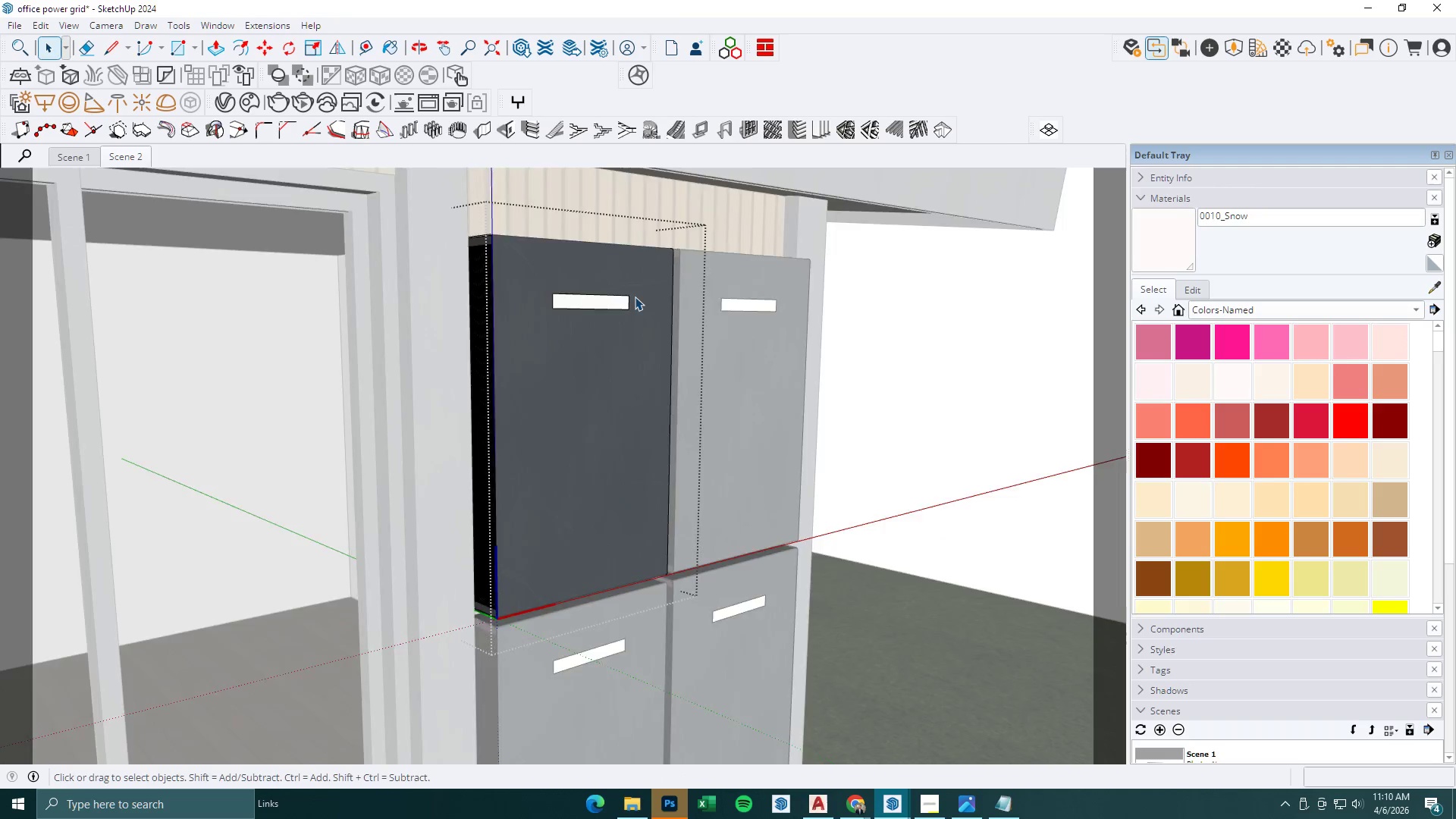 
key(Escape)
 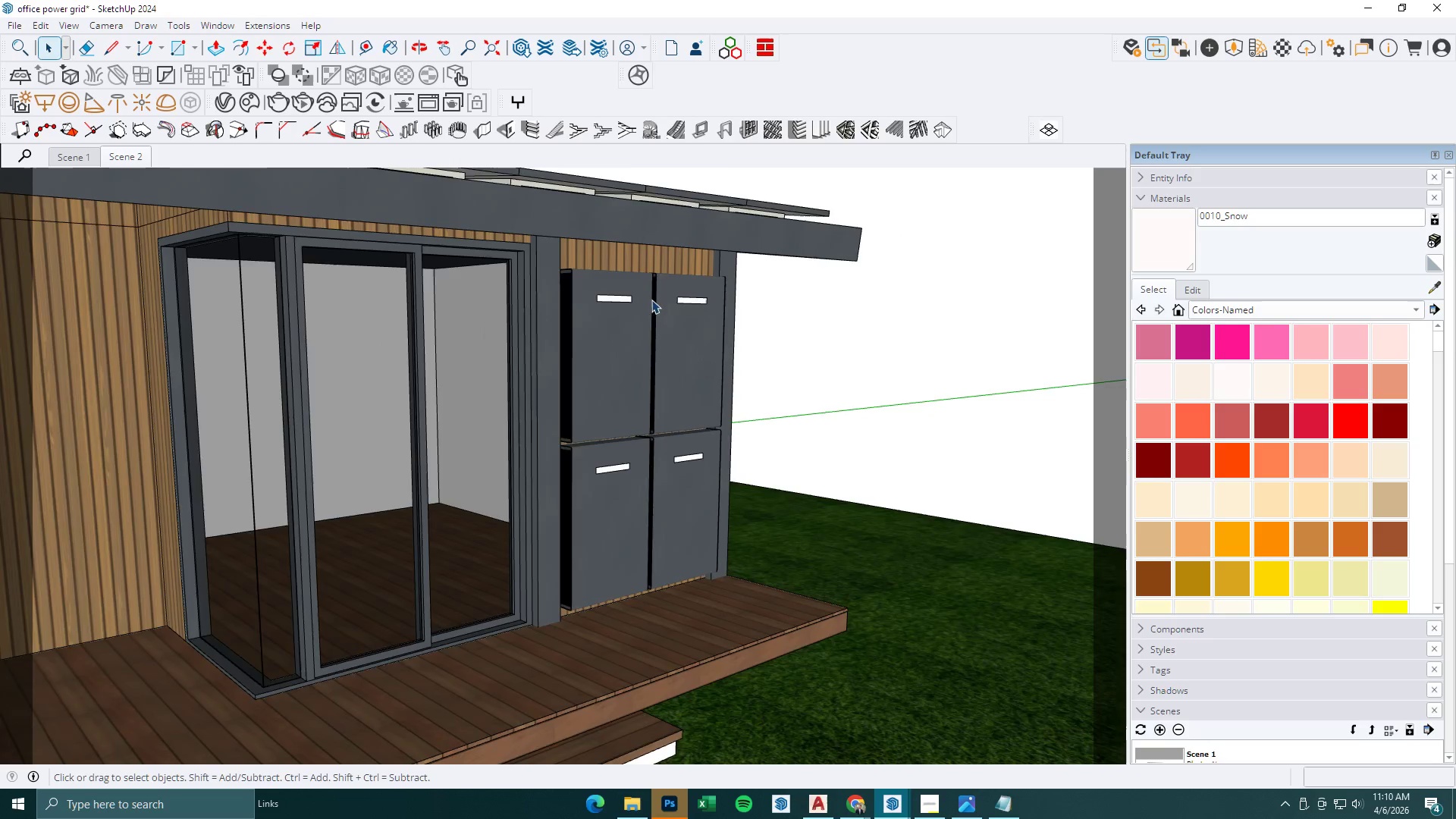 
key(Escape)
 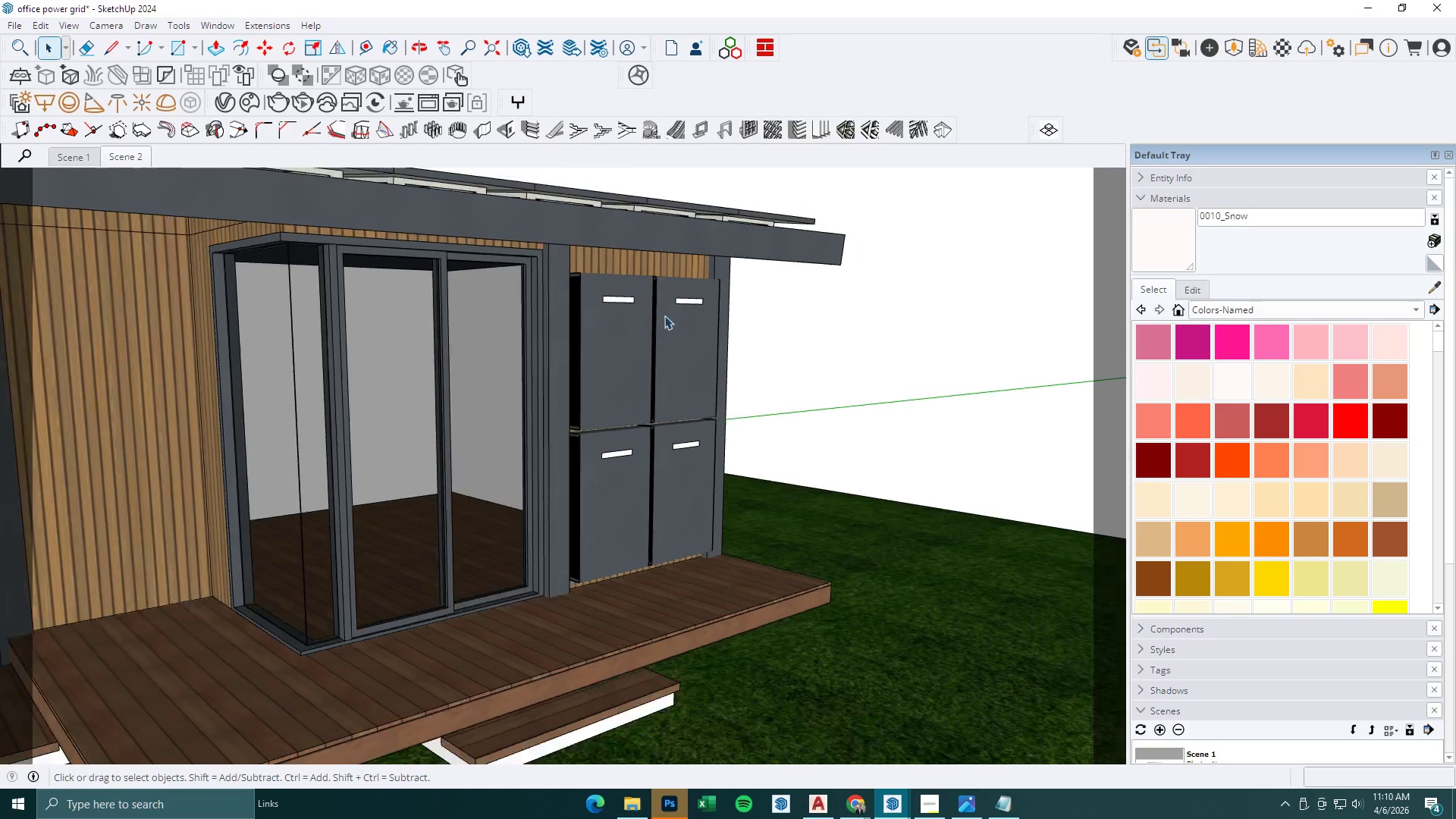 
key(Escape)
 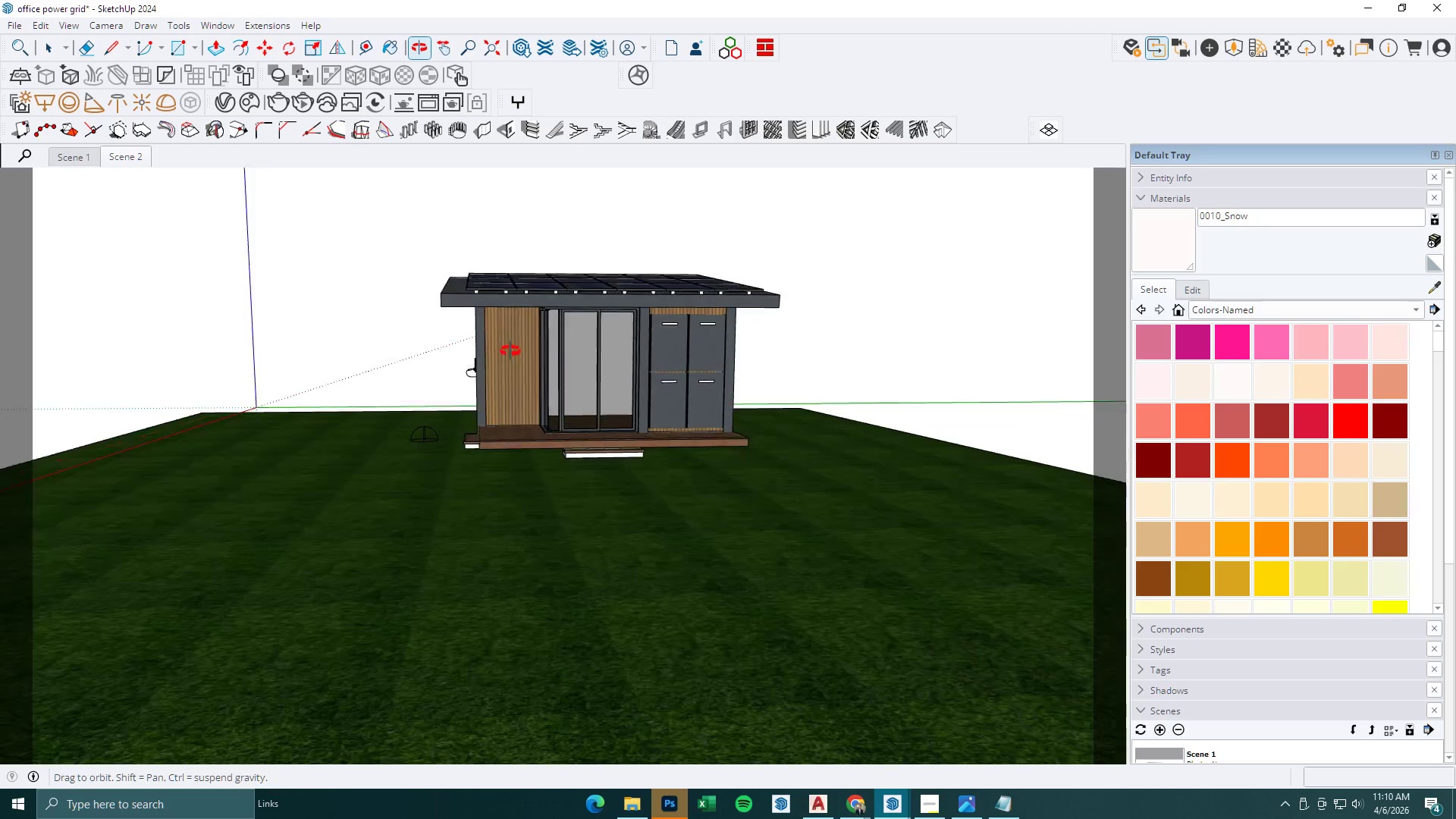 
scroll: coordinate [730, 348], scroll_direction: down, amount: 19.0
 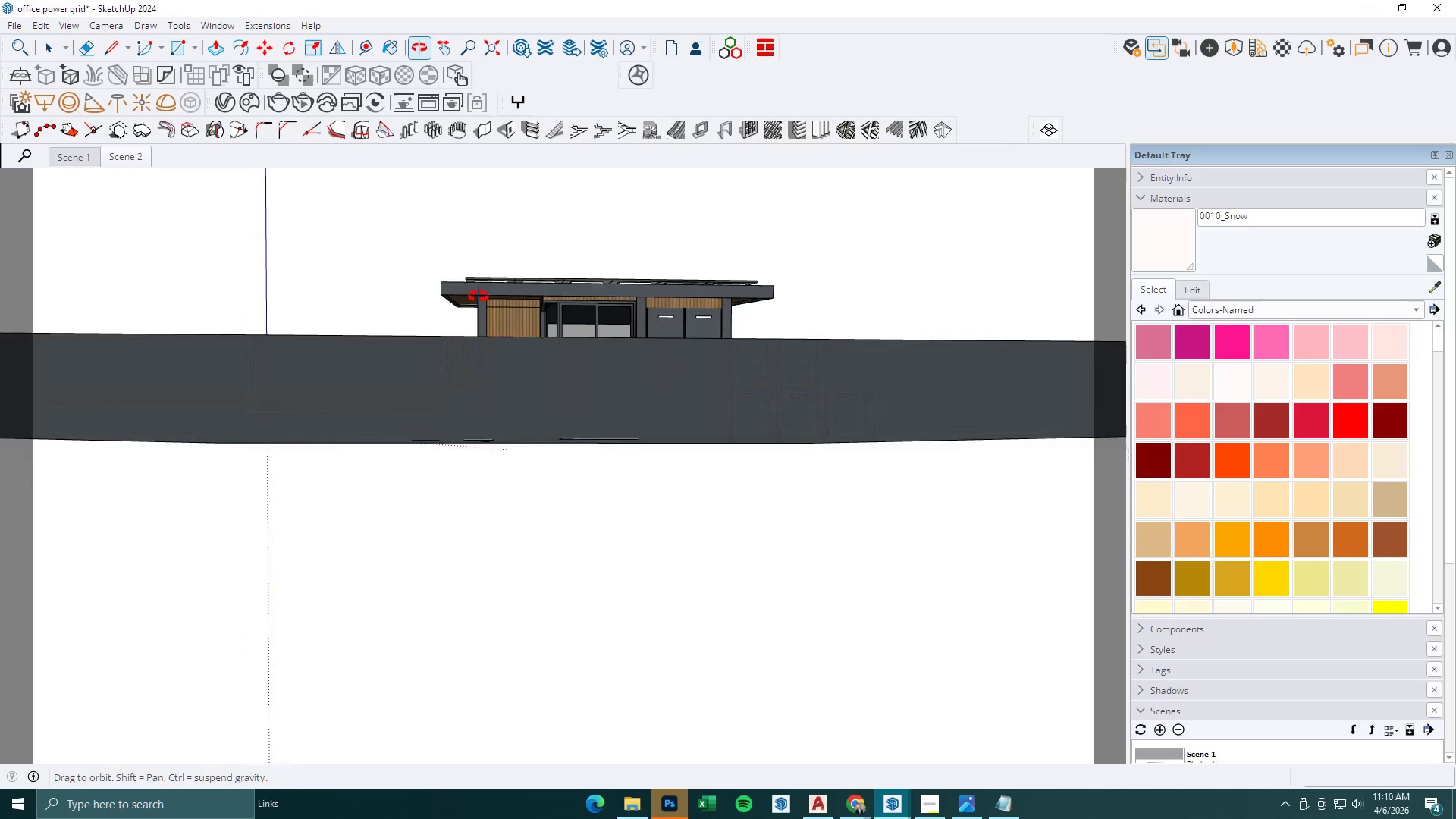 
scroll: coordinate [687, 327], scroll_direction: up, amount: 10.0
 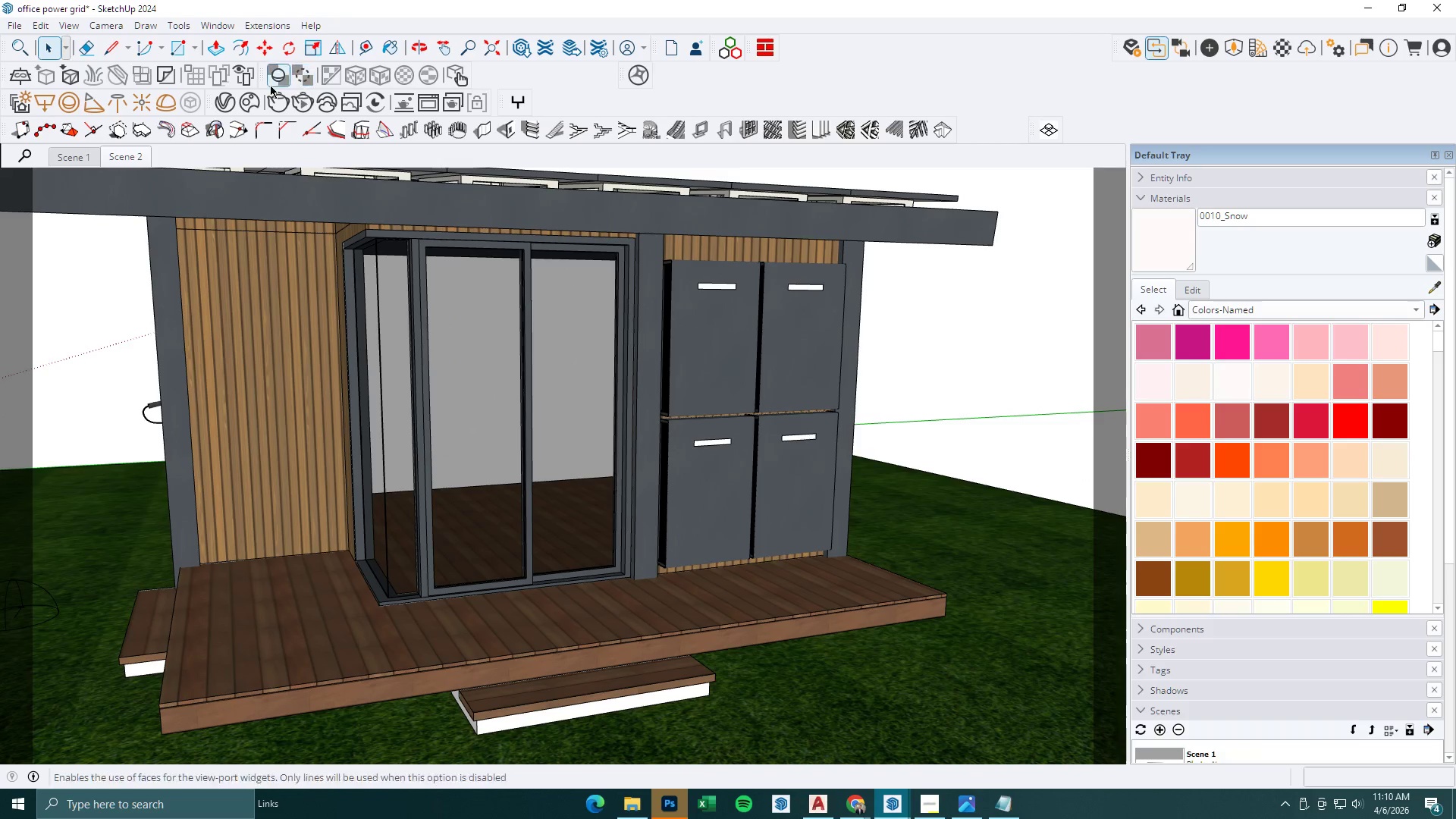 
left_click([234, 102])
 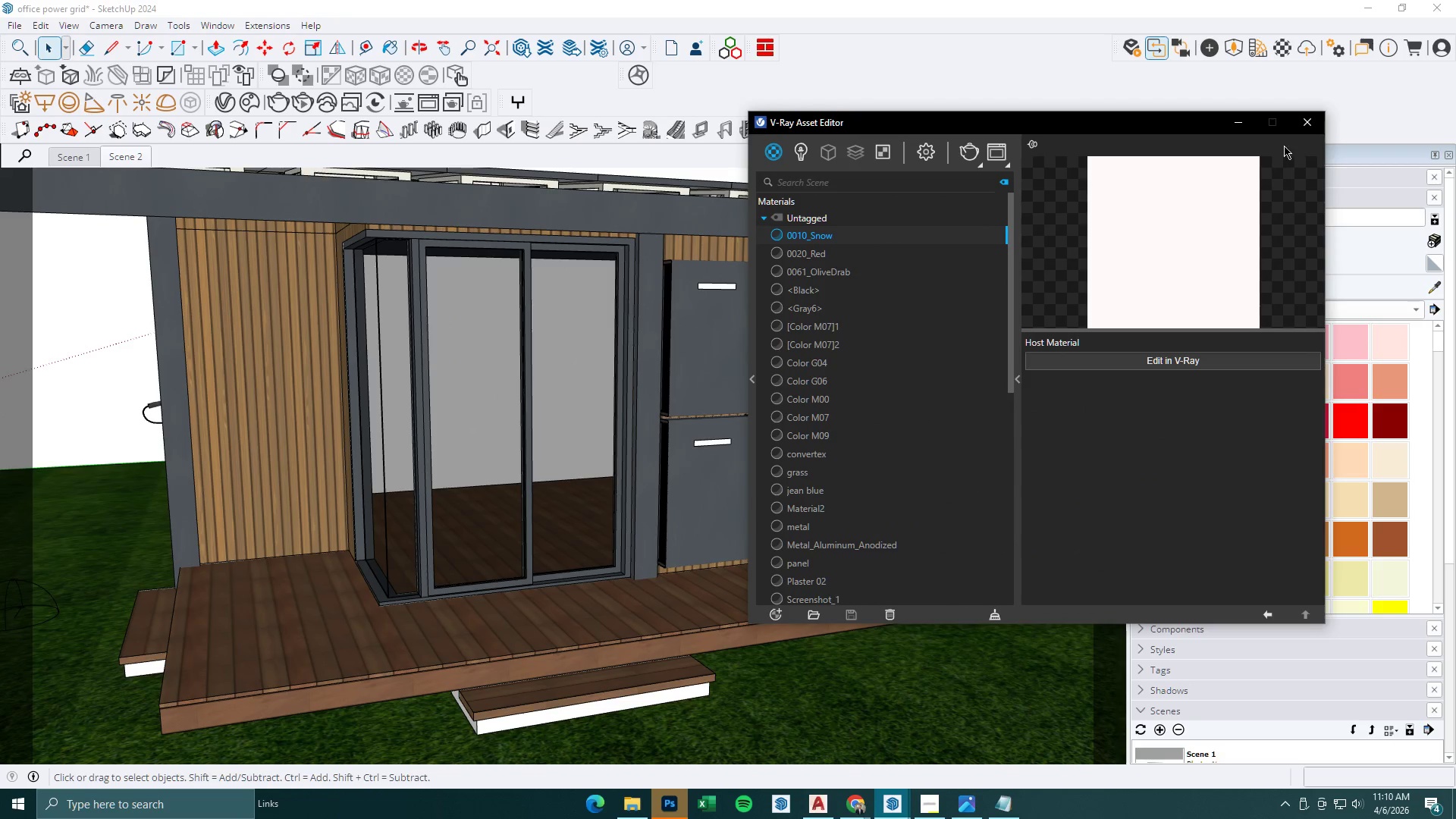 
left_click([1246, 123])
 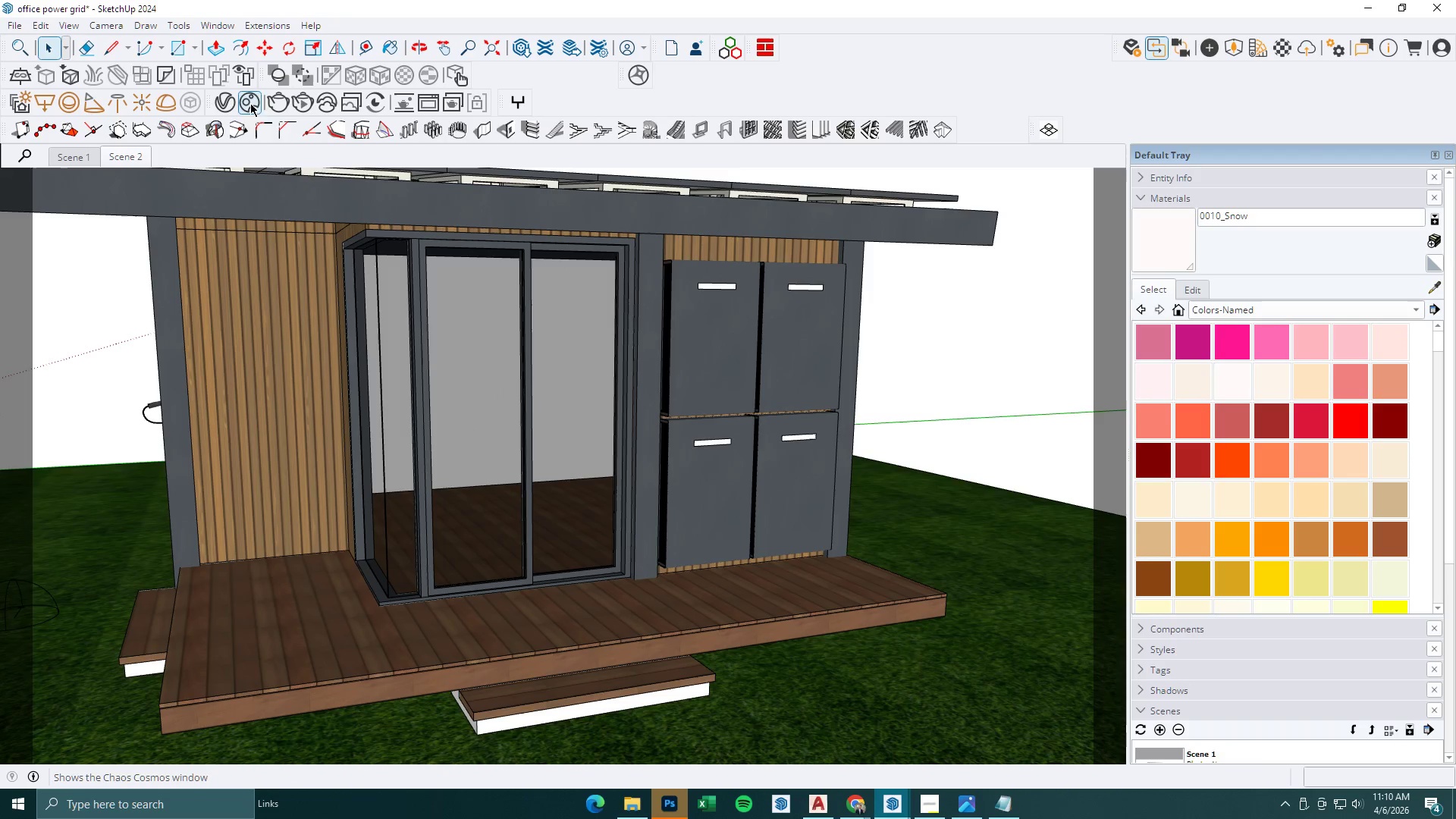 
left_click([240, 99])
 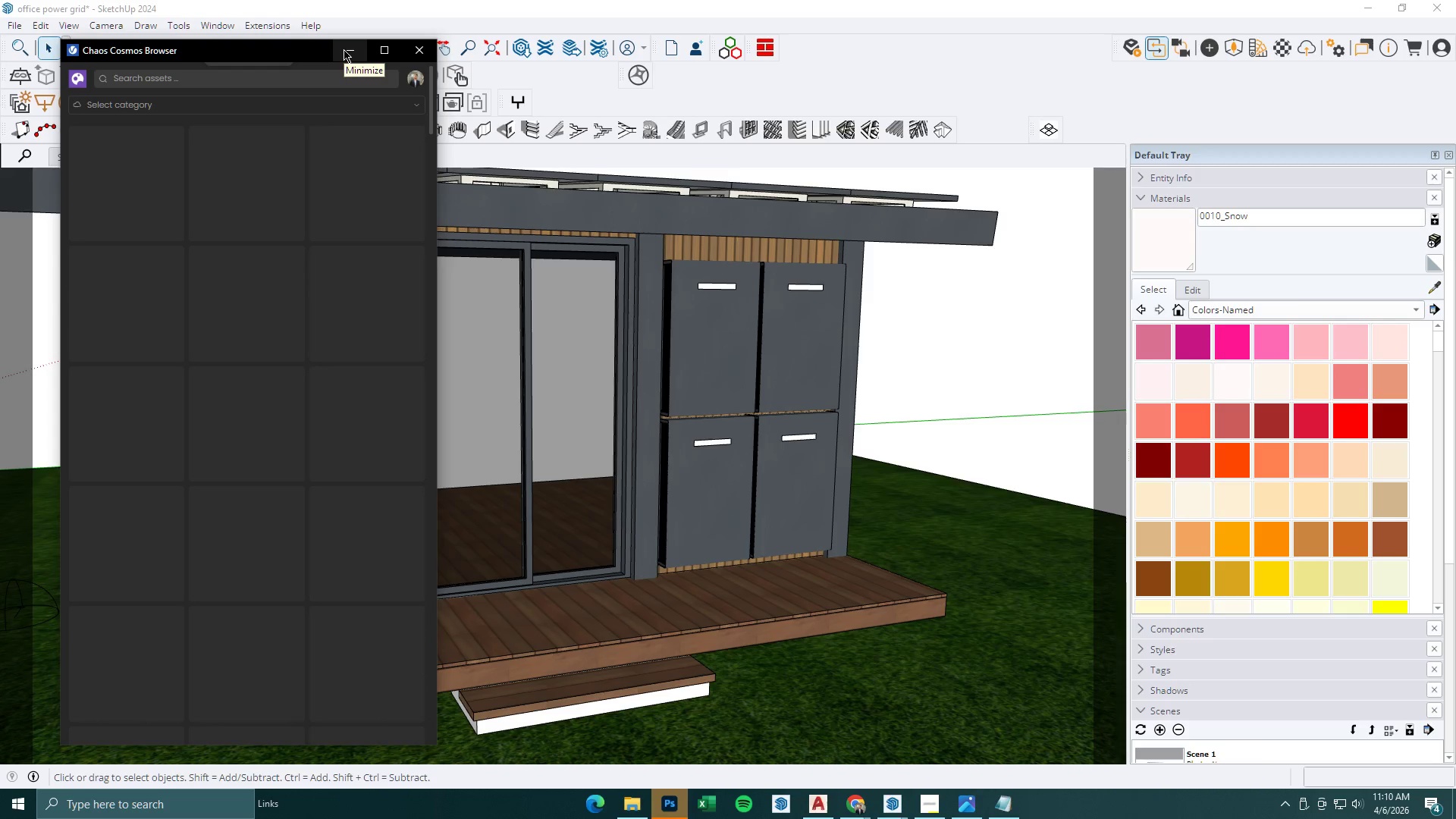 
wait(7.0)
 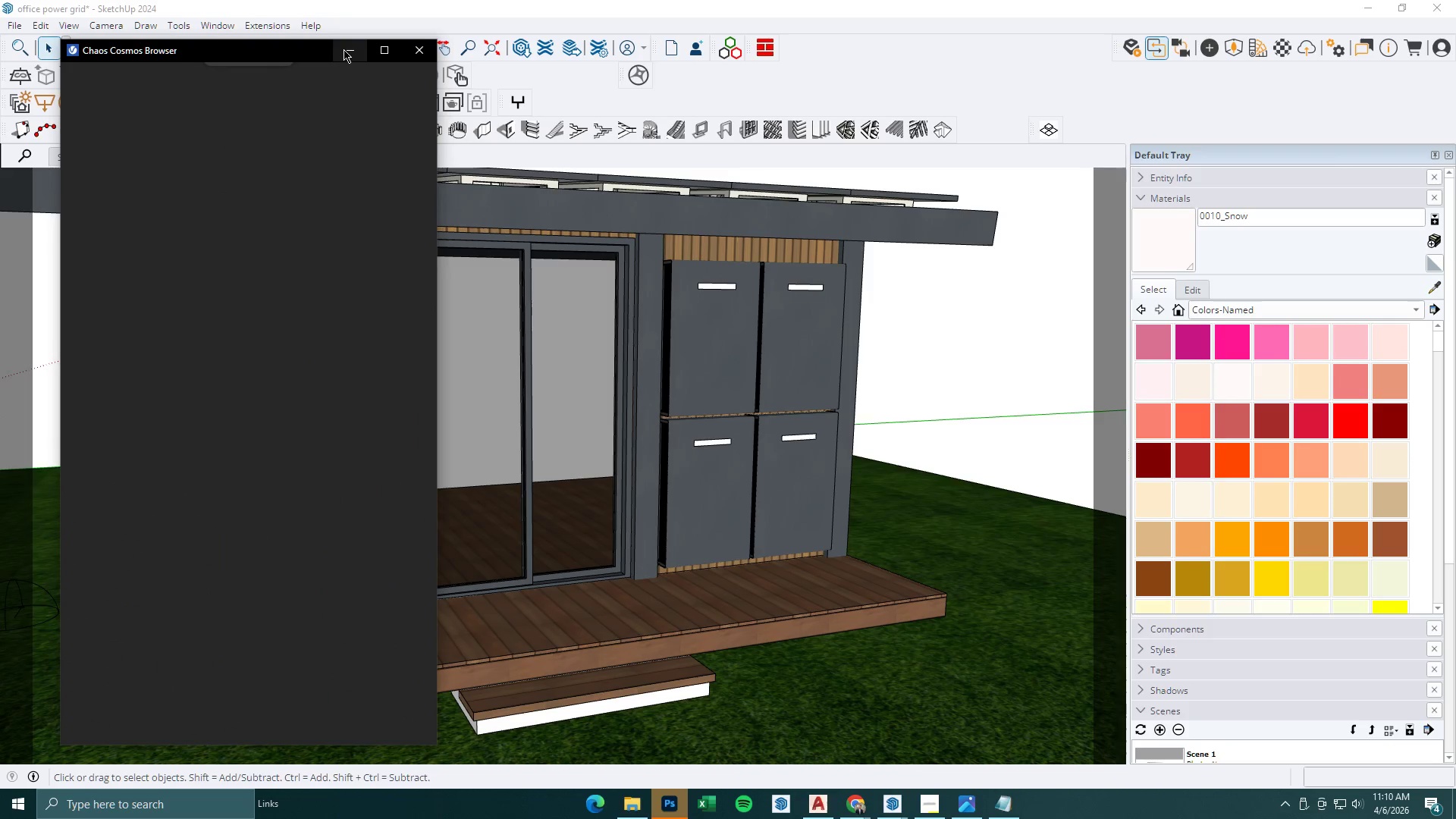 
left_click([228, 95])
 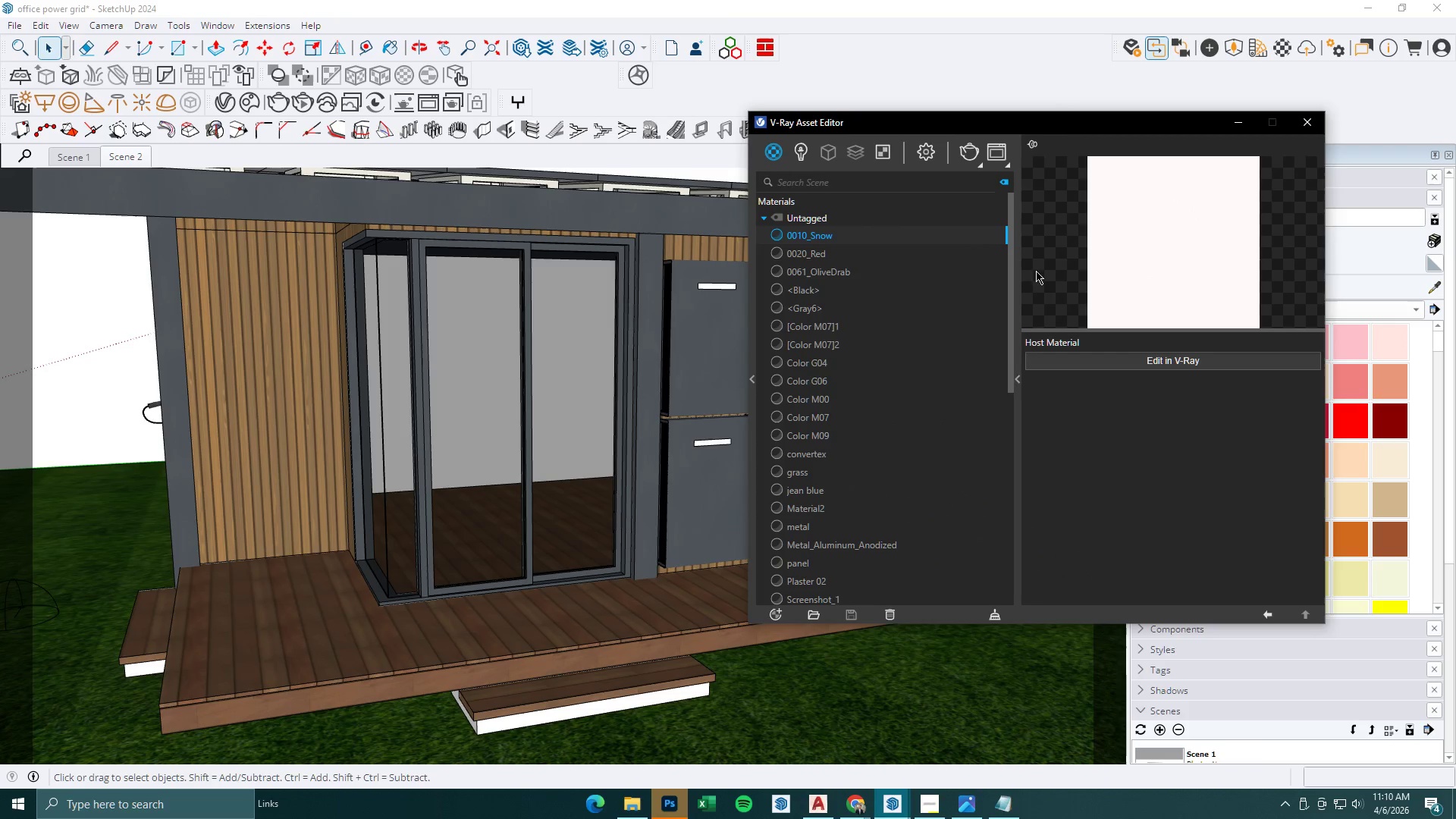 
left_click([1086, 367])
 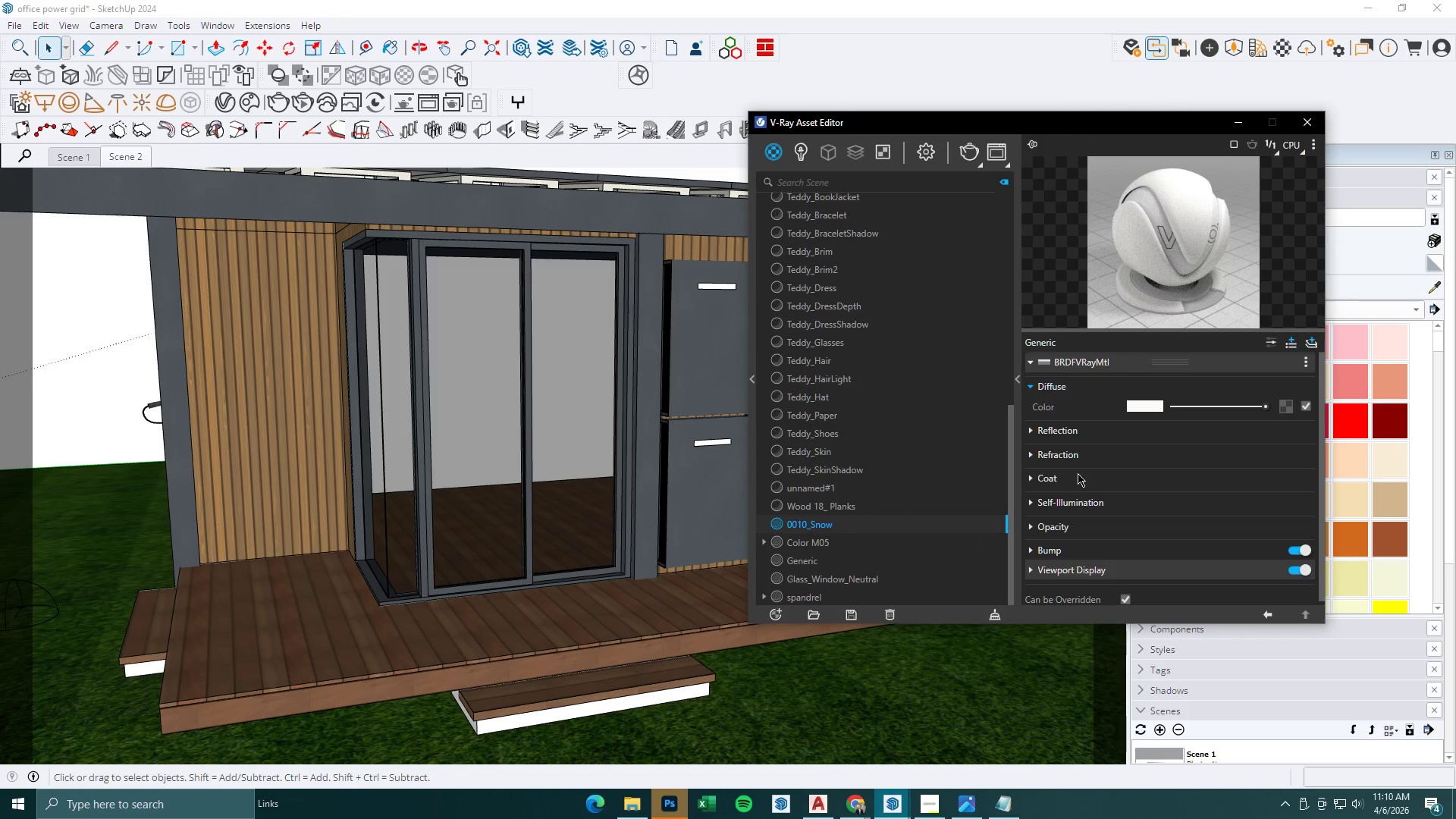 
left_click_drag(start_coordinate=[1079, 505], to_coordinate=[1243, 526])
 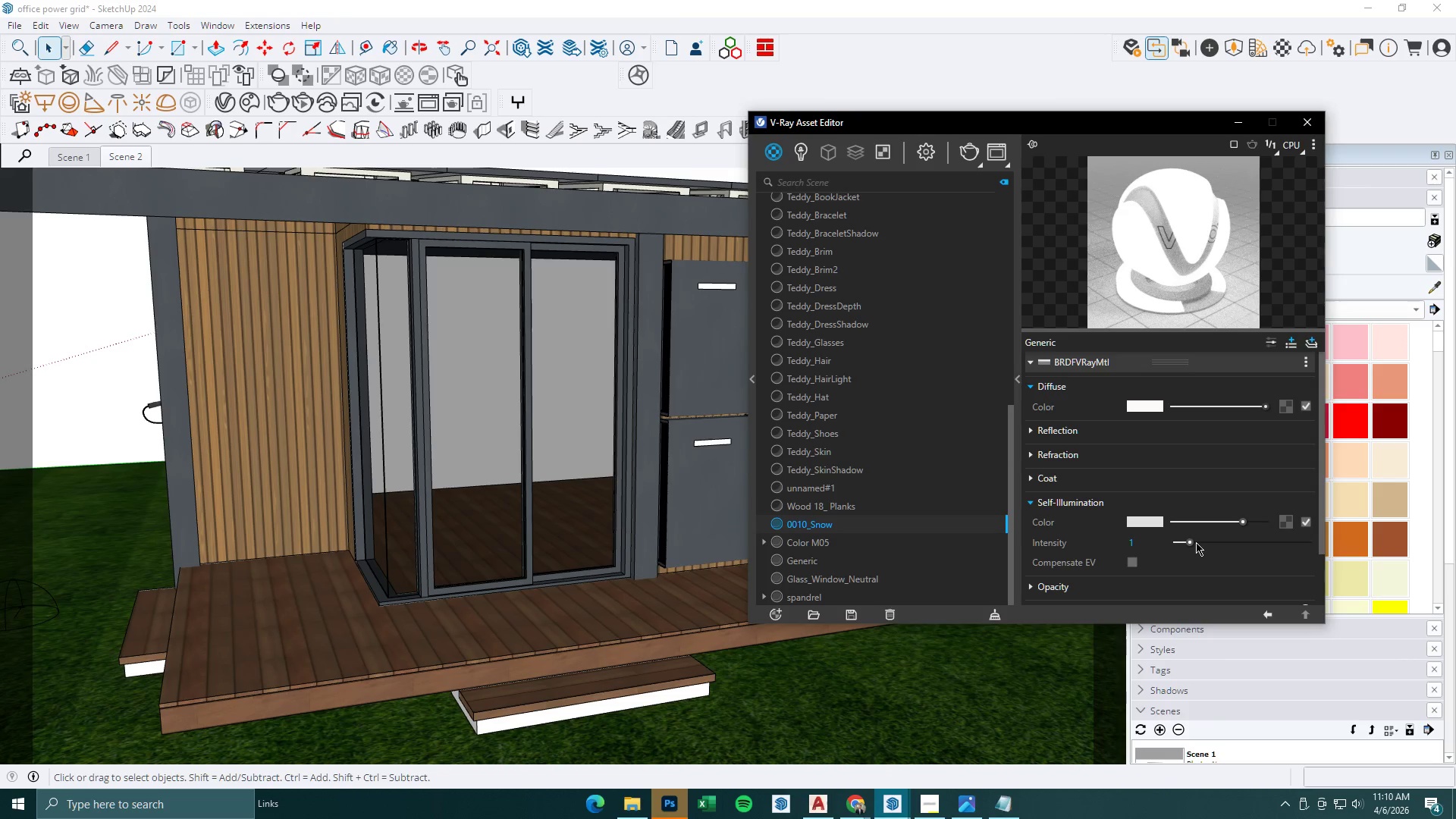 
left_click_drag(start_coordinate=[1192, 542], to_coordinate=[1234, 547])
 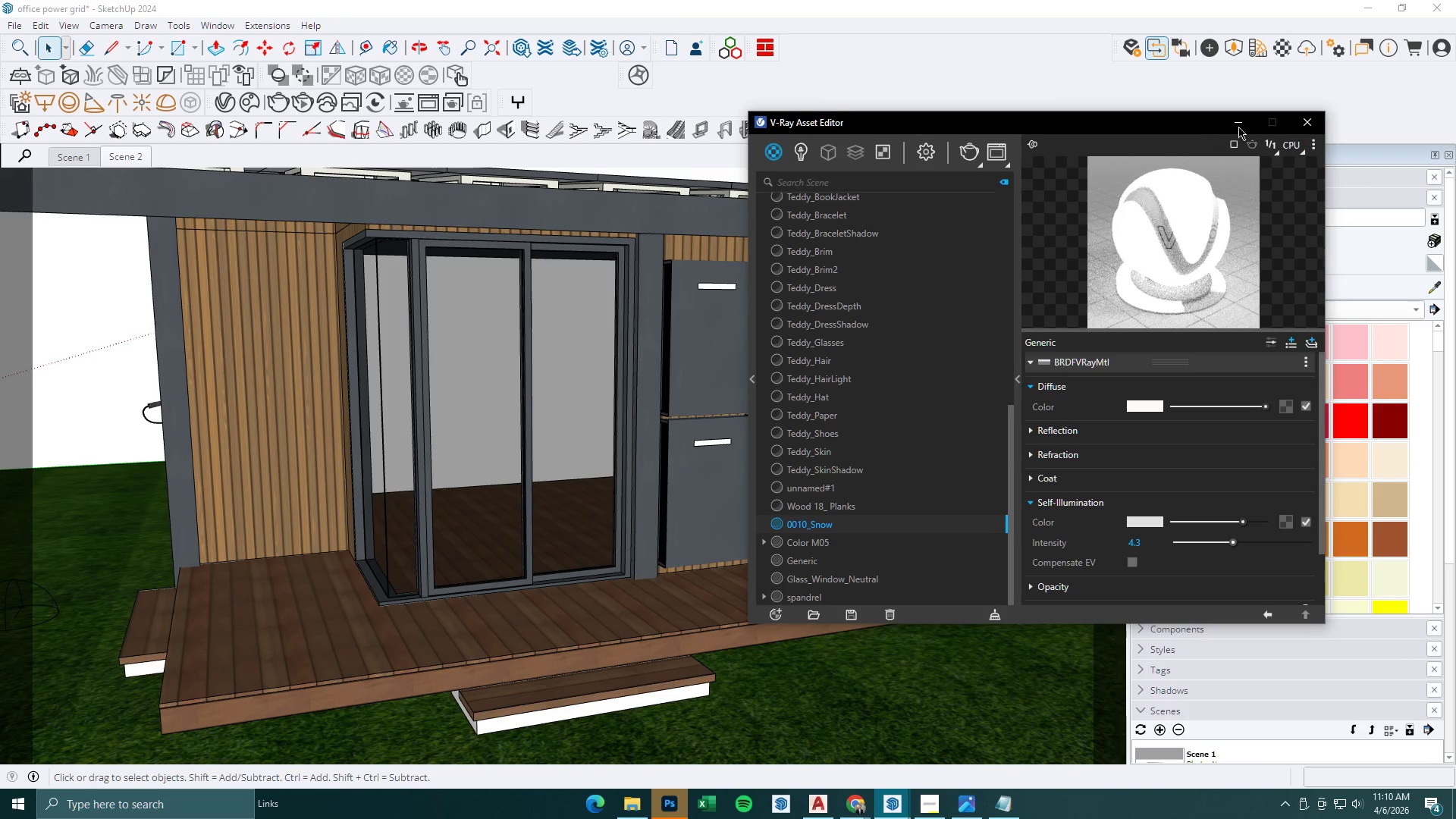 
left_click([1253, 130])
 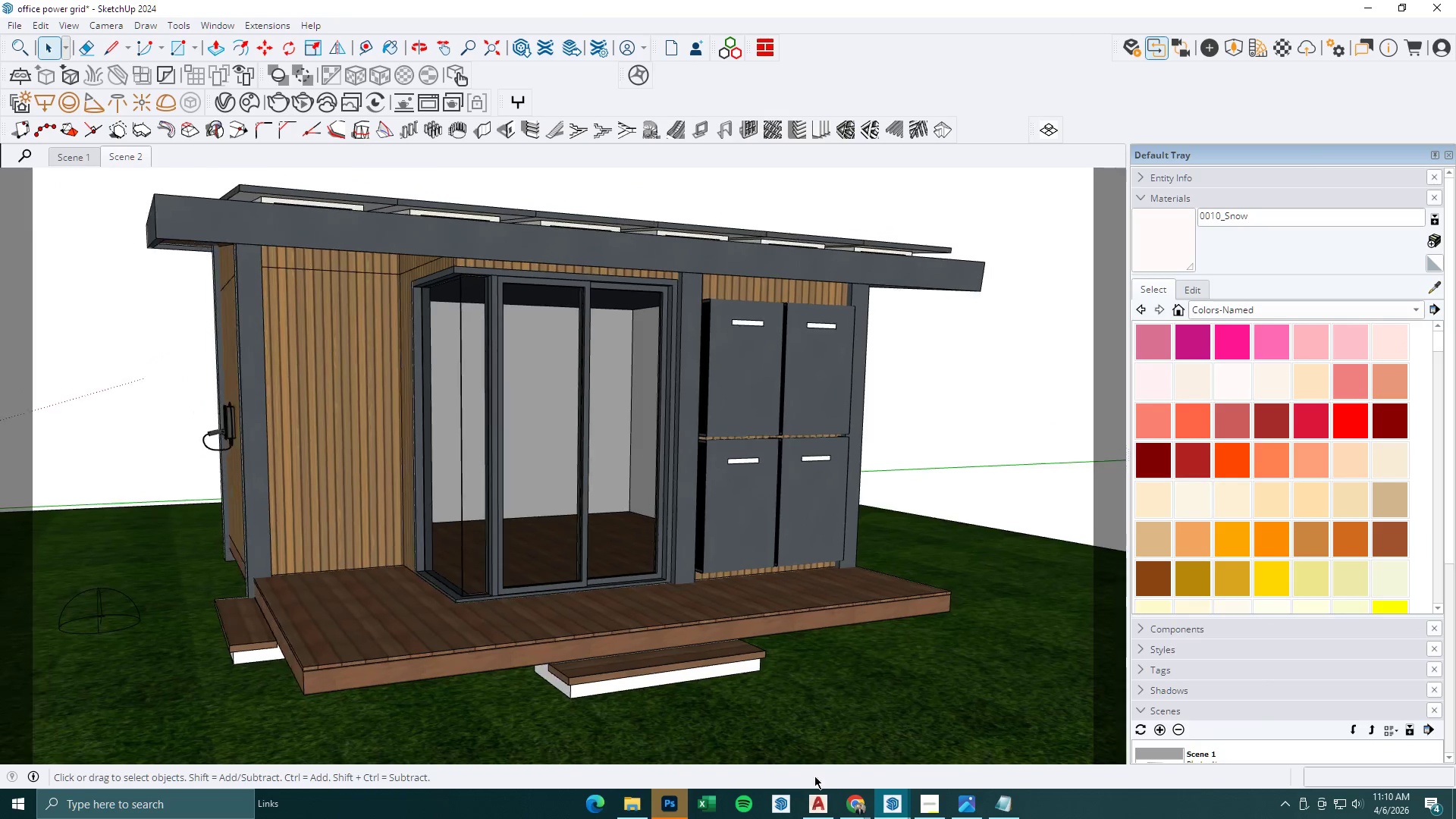 
left_click([907, 805])
 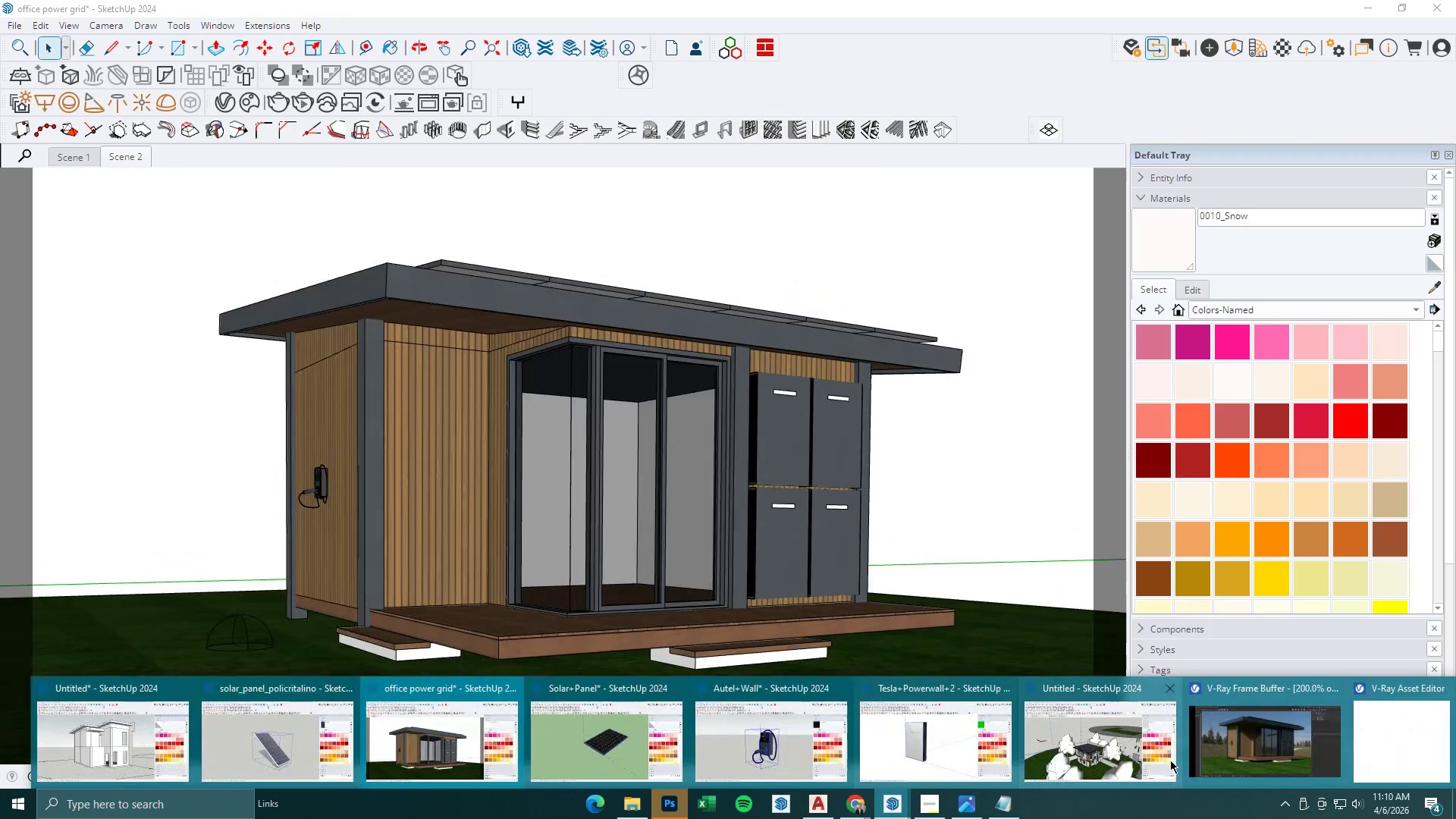 
left_click([1261, 754])
 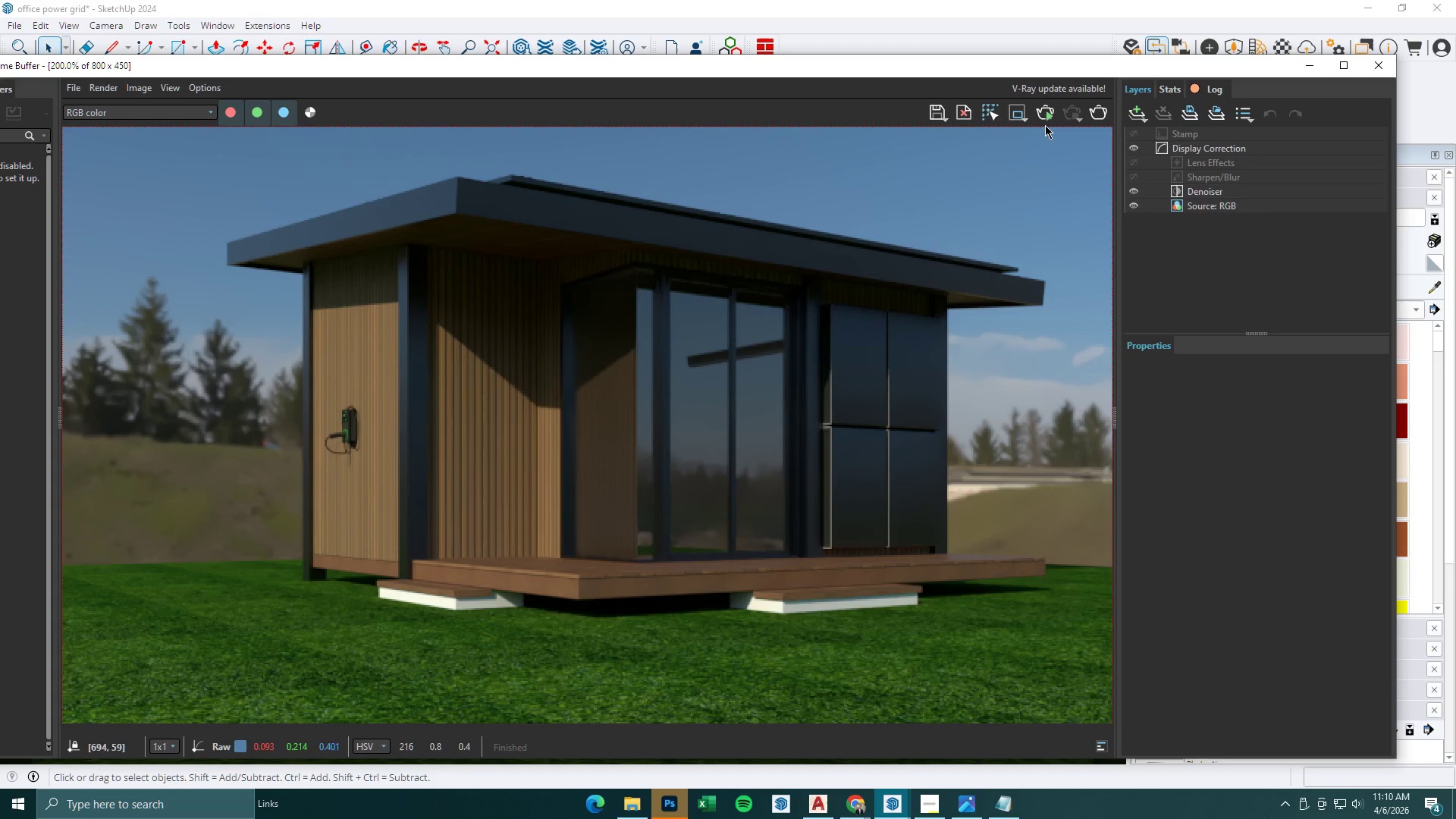 
left_click([1021, 109])
 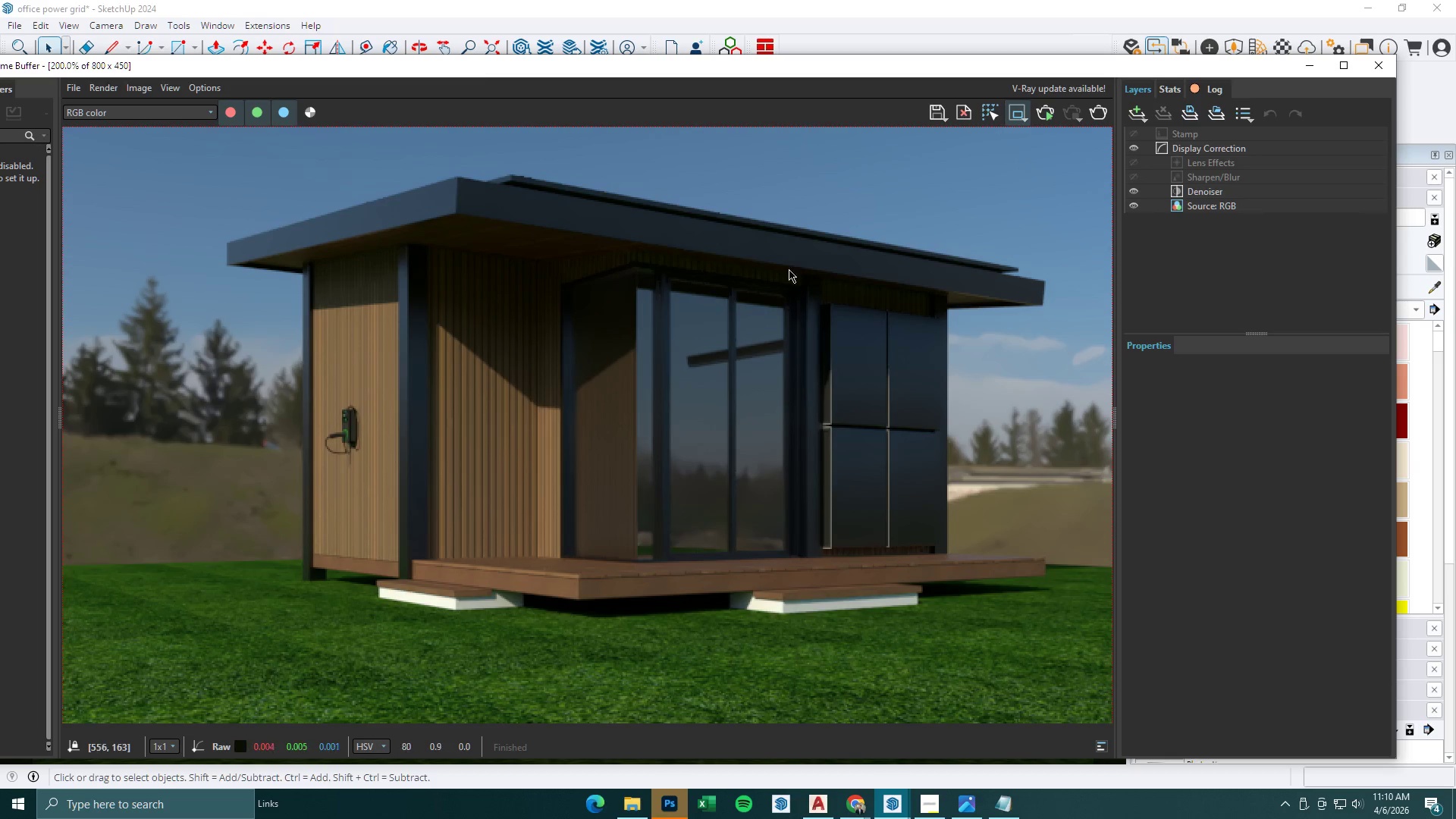 
left_click_drag(start_coordinate=[781, 269], to_coordinate=[986, 498])
 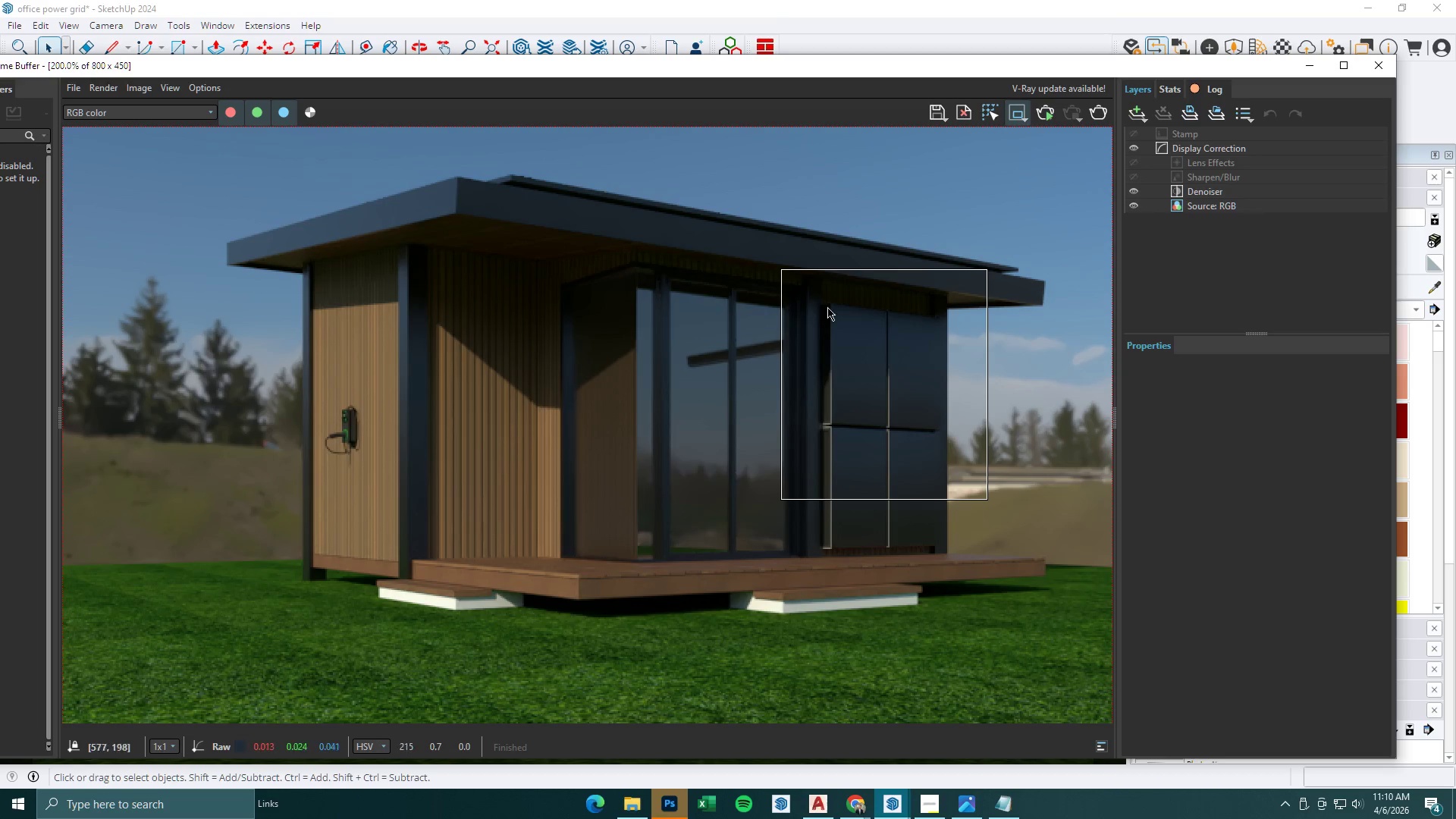 
left_click_drag(start_coordinate=[791, 237], to_coordinate=[982, 572])
 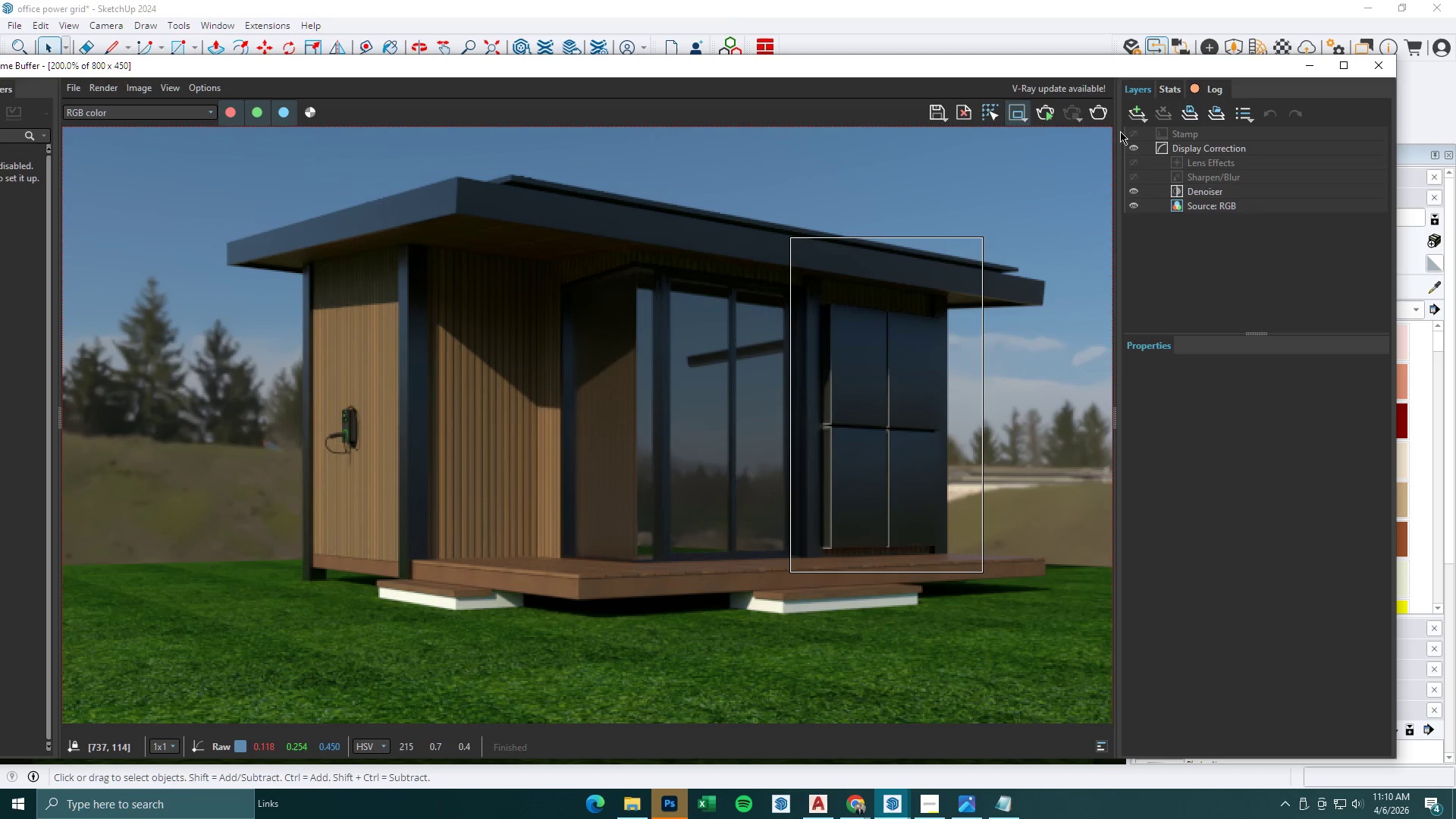 
left_click([1106, 115])
 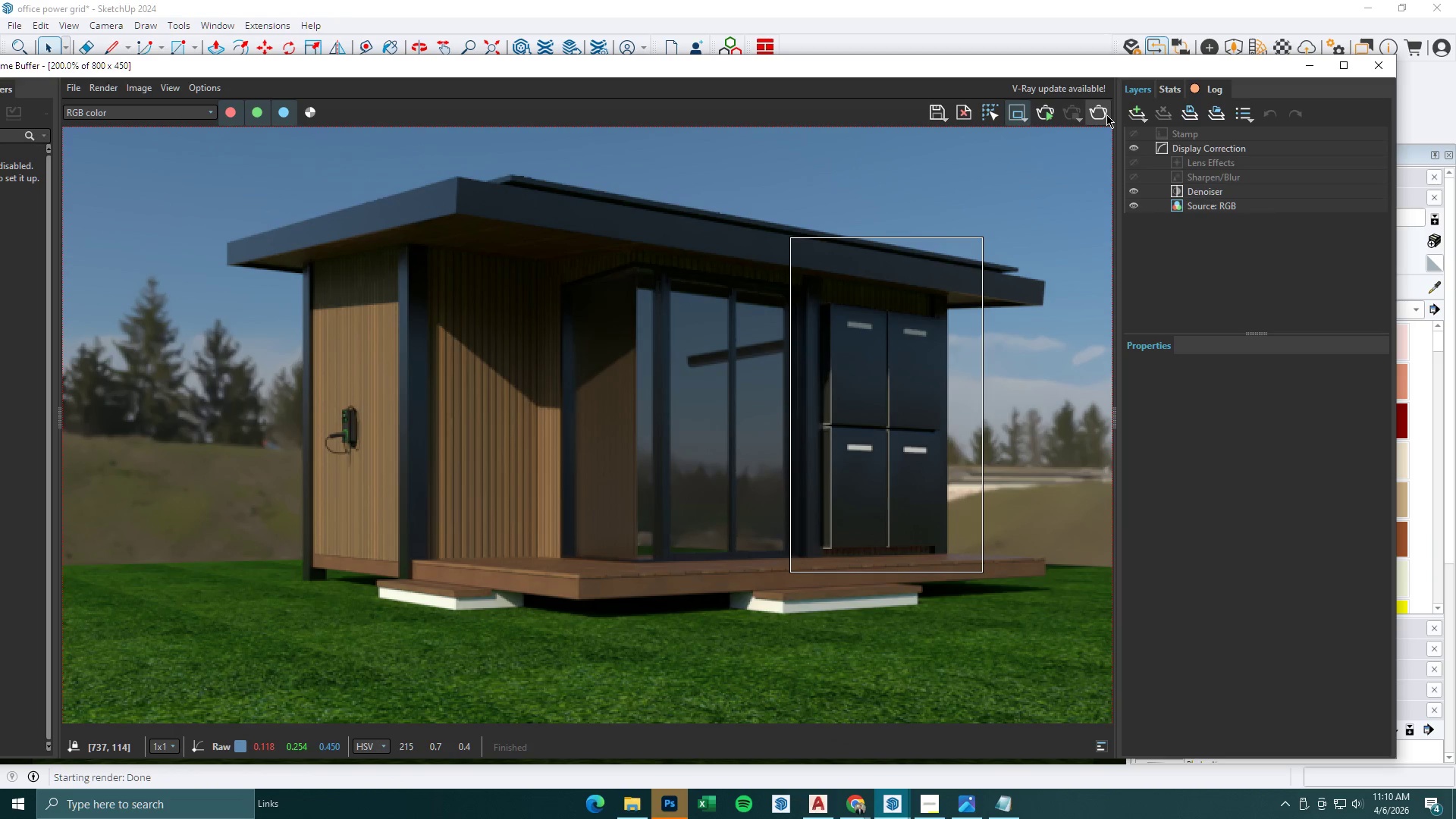 
wait(6.12)
 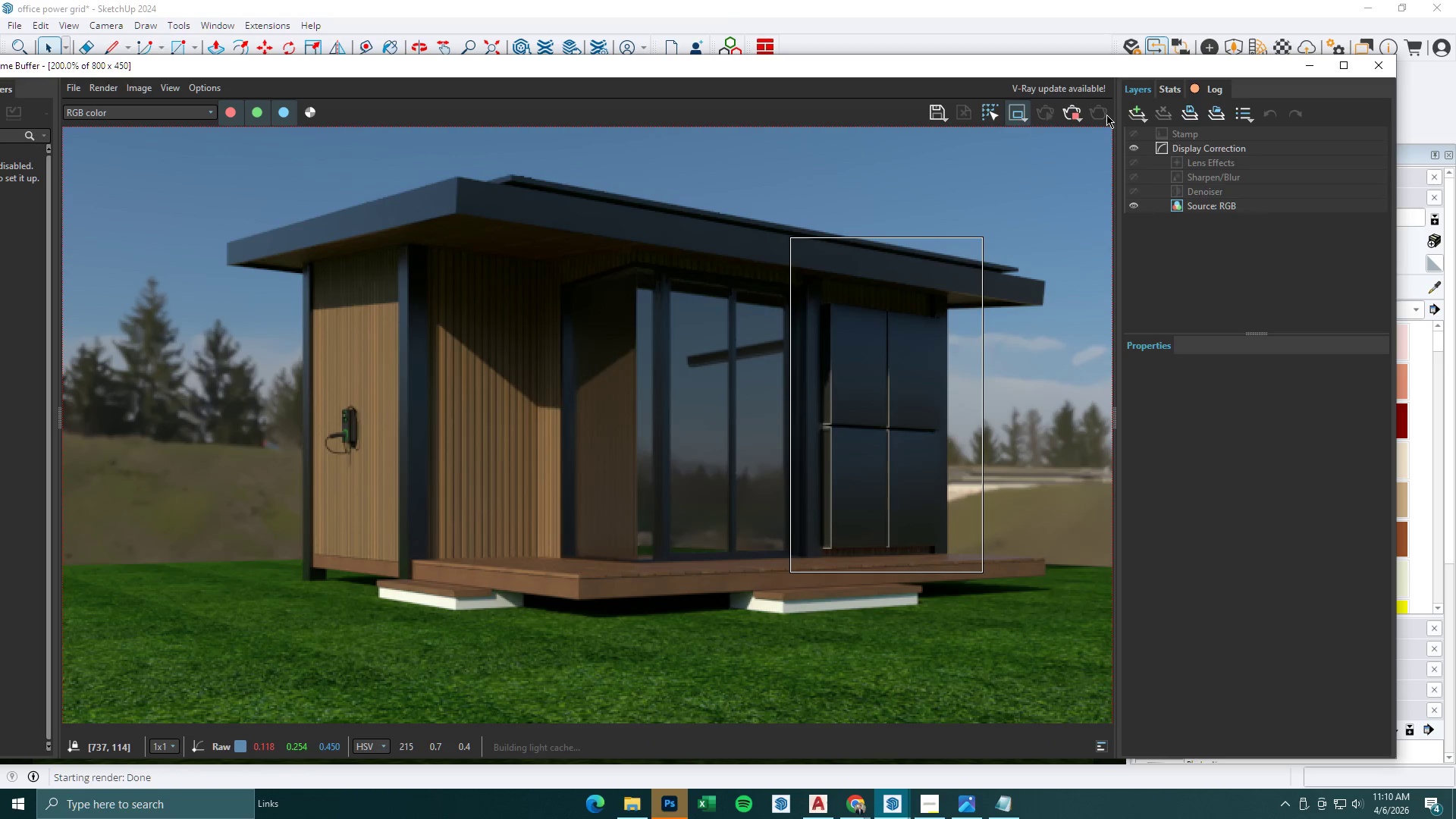 
scroll: coordinate [864, 406], scroll_direction: down, amount: 3.0
 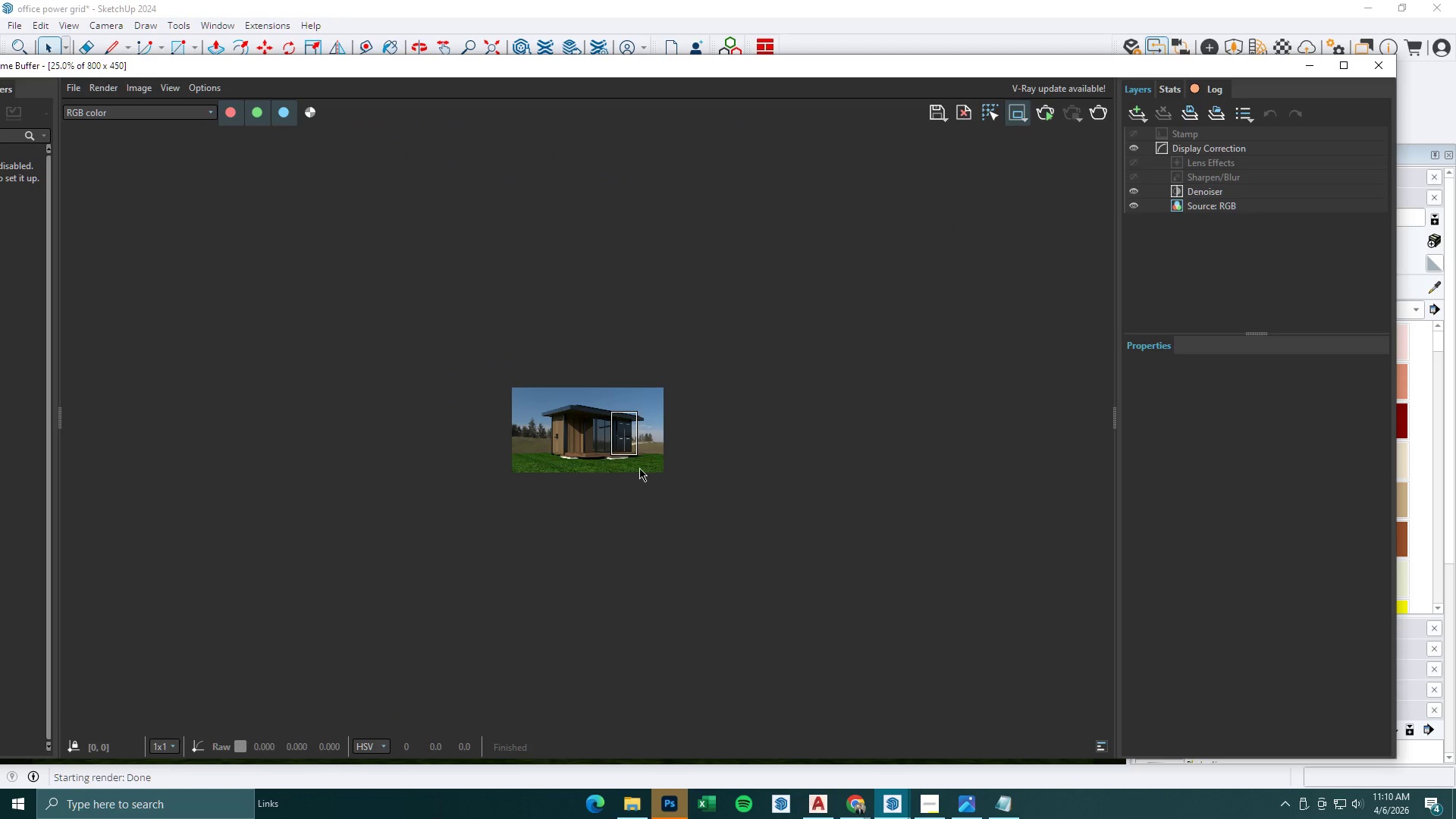 
scroll: coordinate [652, 450], scroll_direction: up, amount: 3.0
 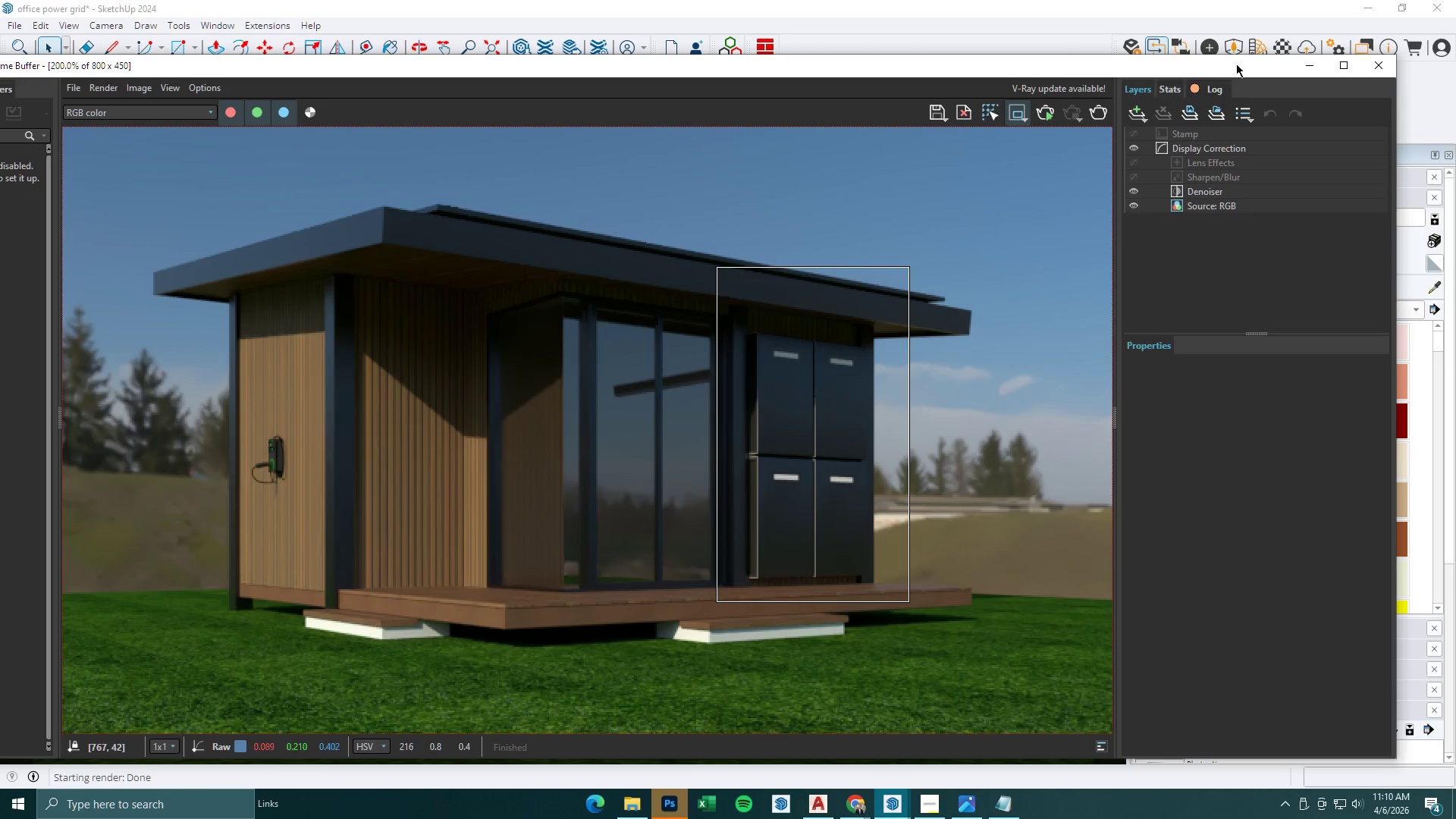 
left_click([1301, 67])
 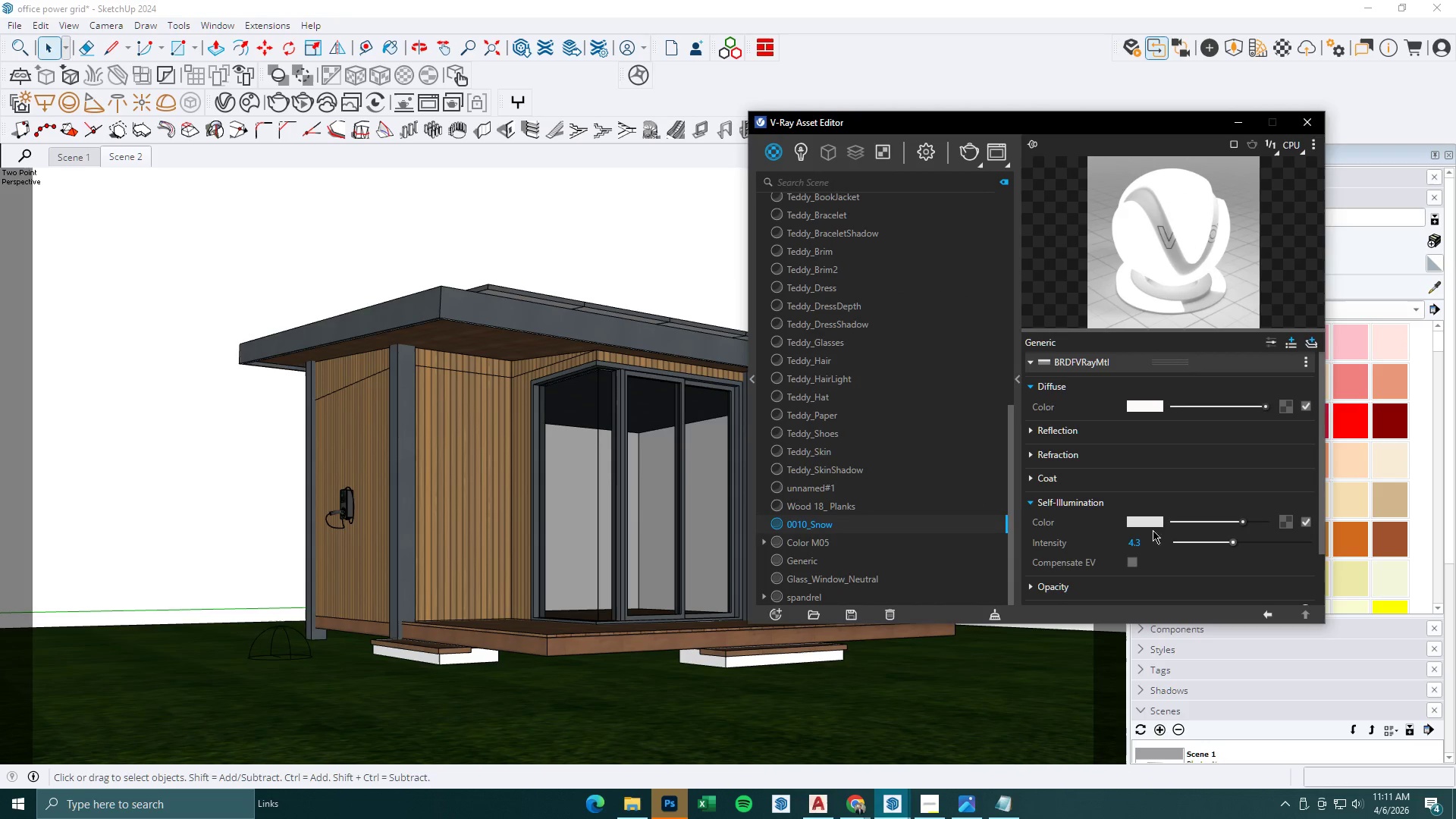 
left_click_drag(start_coordinate=[1235, 541], to_coordinate=[1242, 542])
 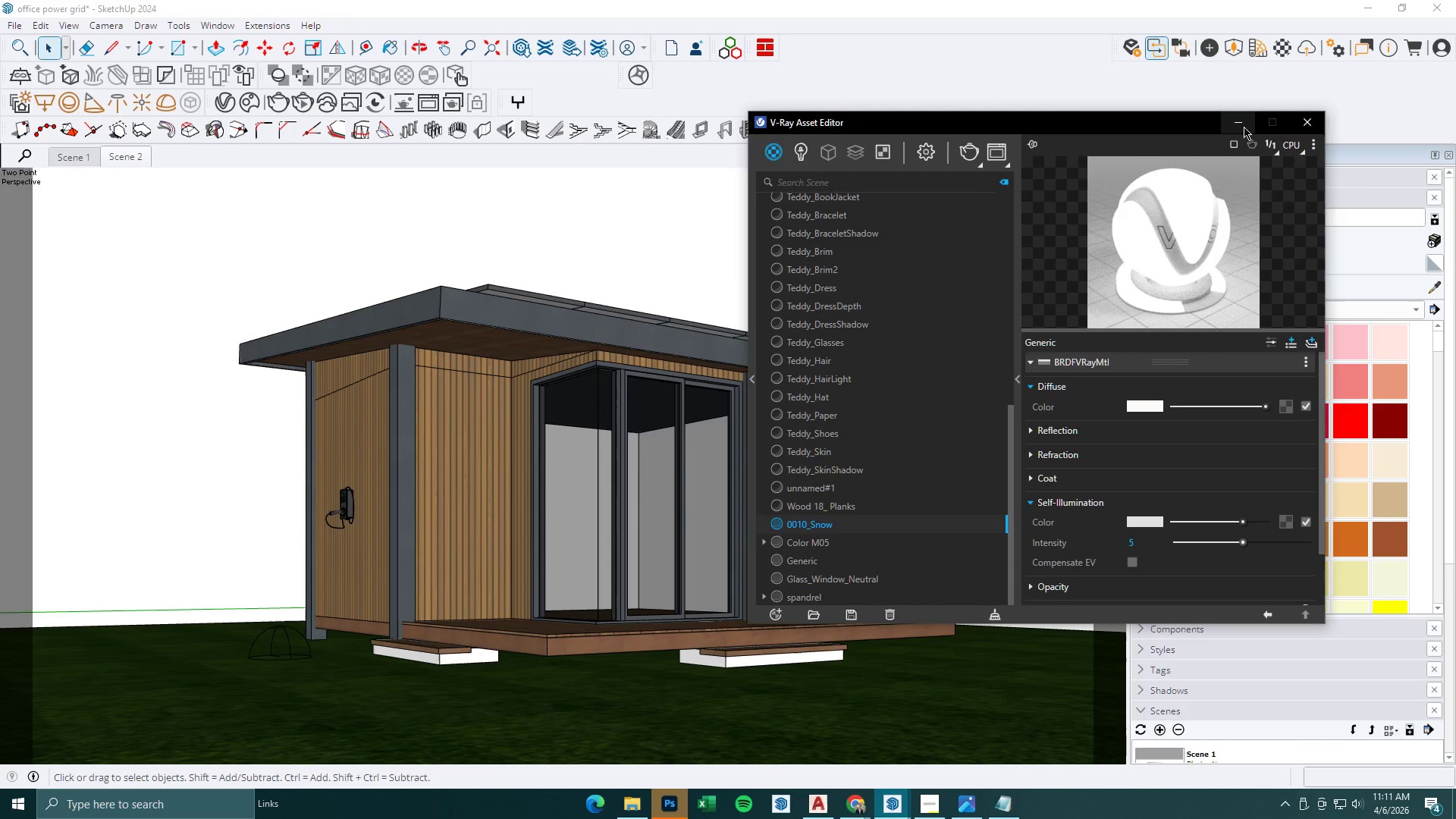 
left_click([1244, 127])
 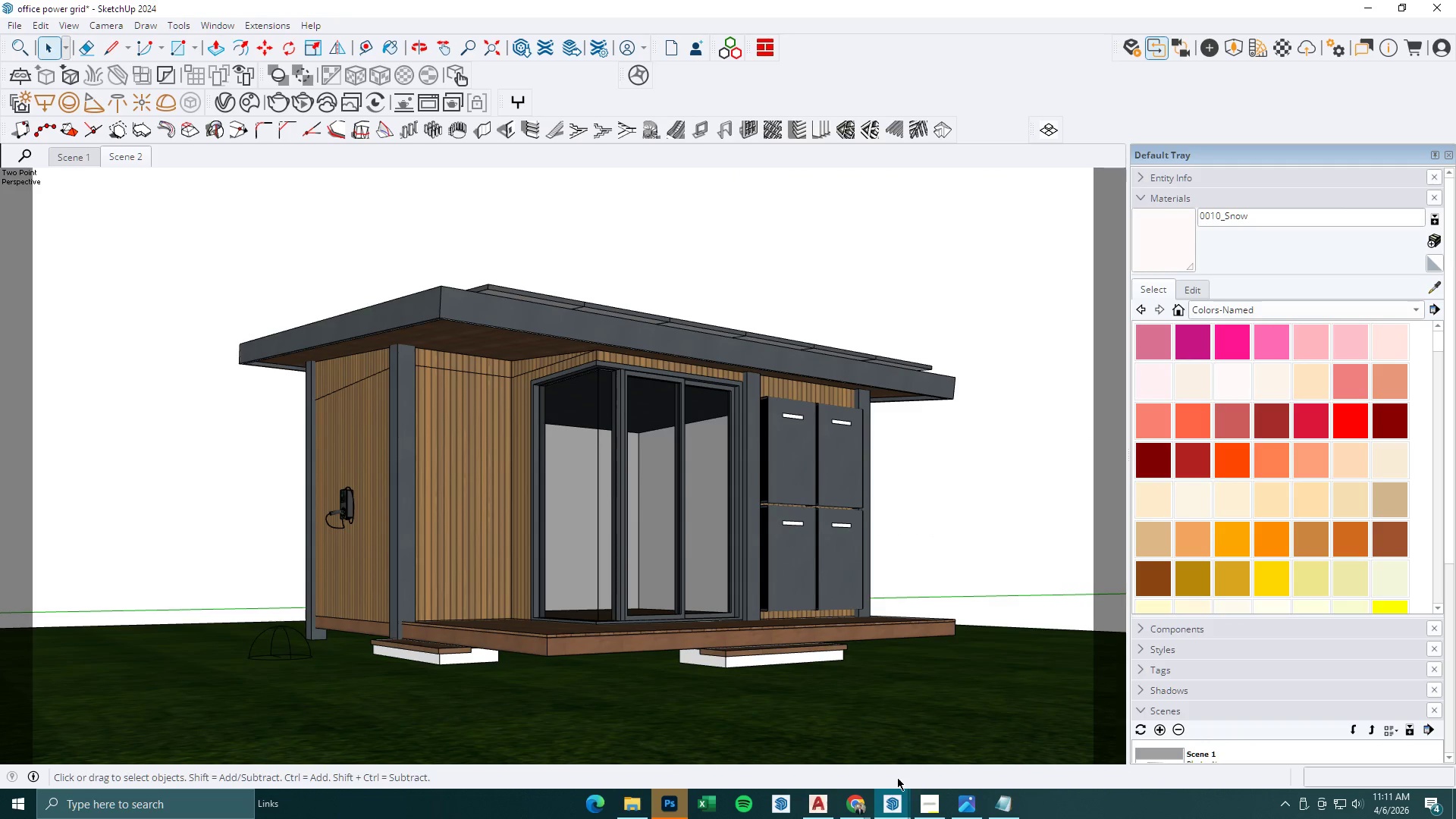 
left_click([905, 802])
 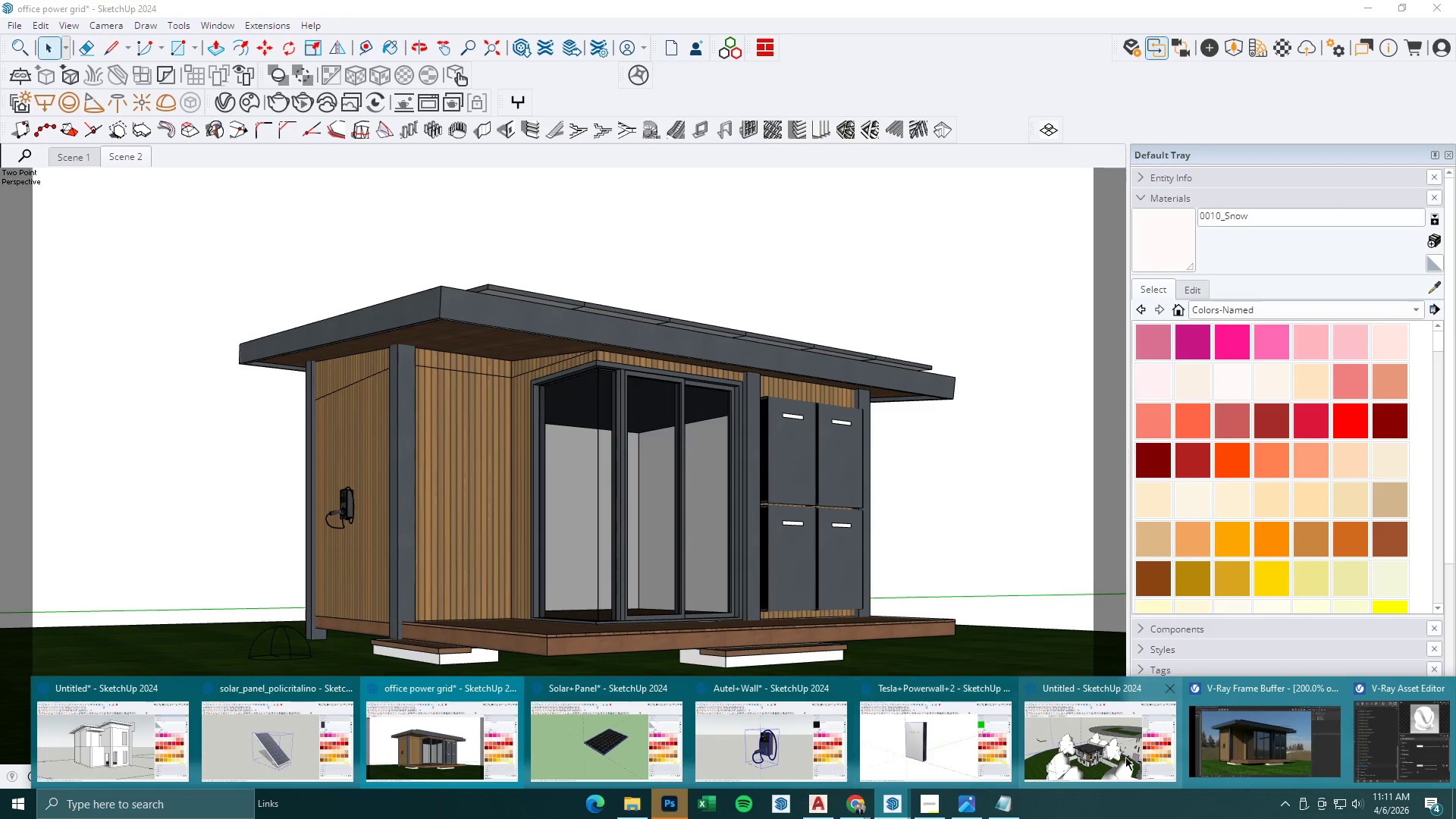 
left_click([1225, 755])
 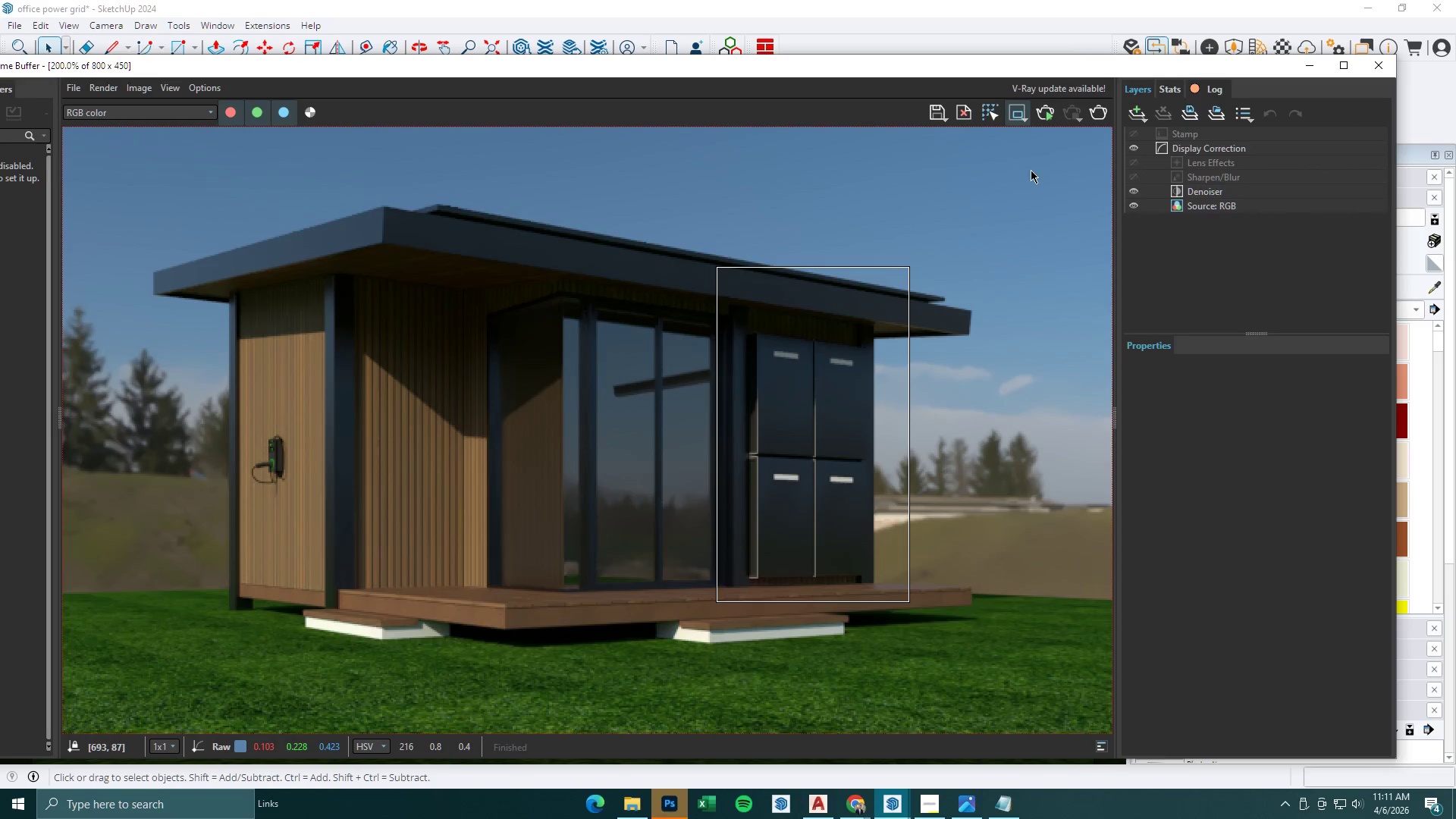 
left_click([1103, 114])
 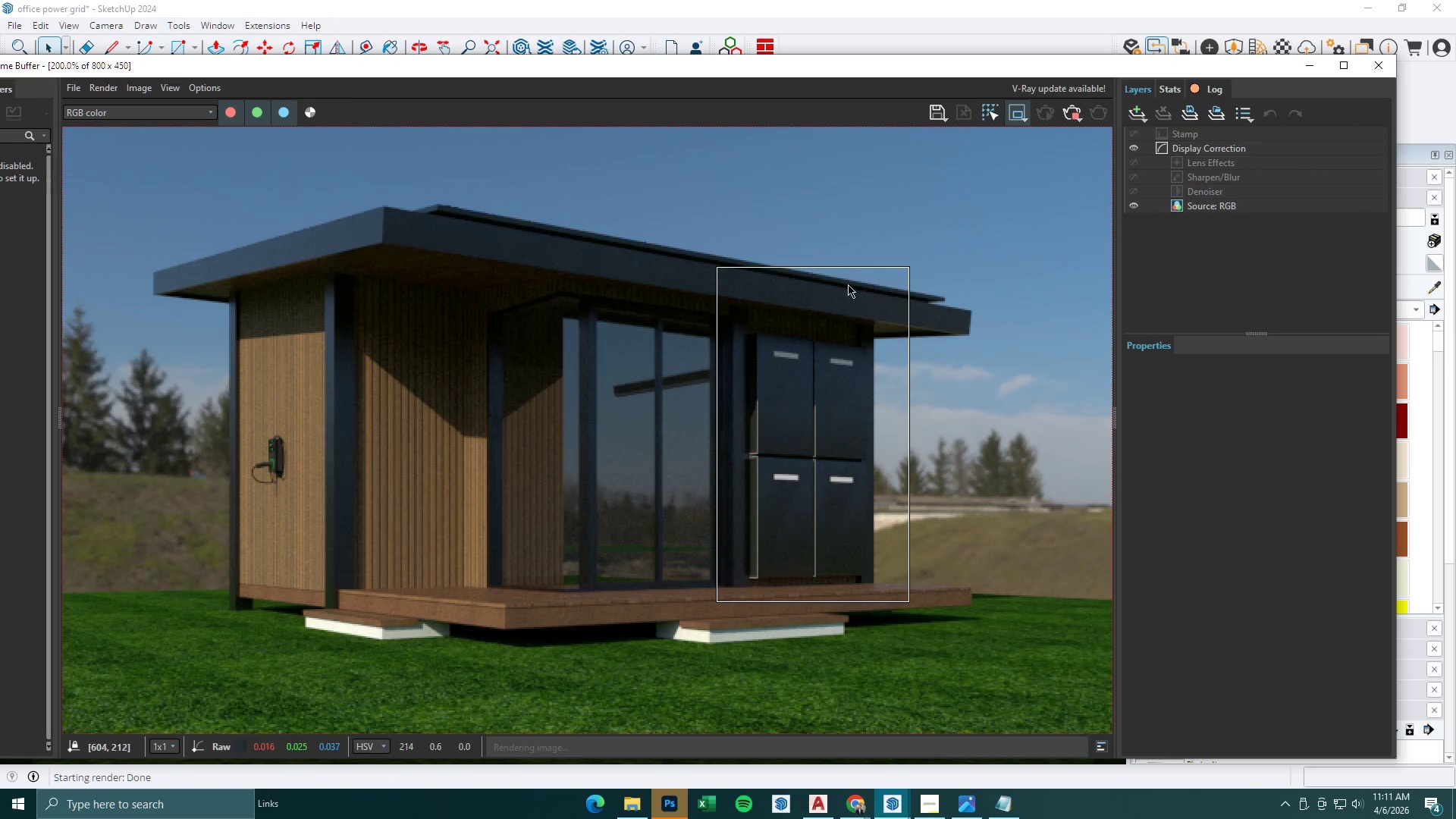 
scroll: coordinate [827, 437], scroll_direction: down, amount: 1.0
 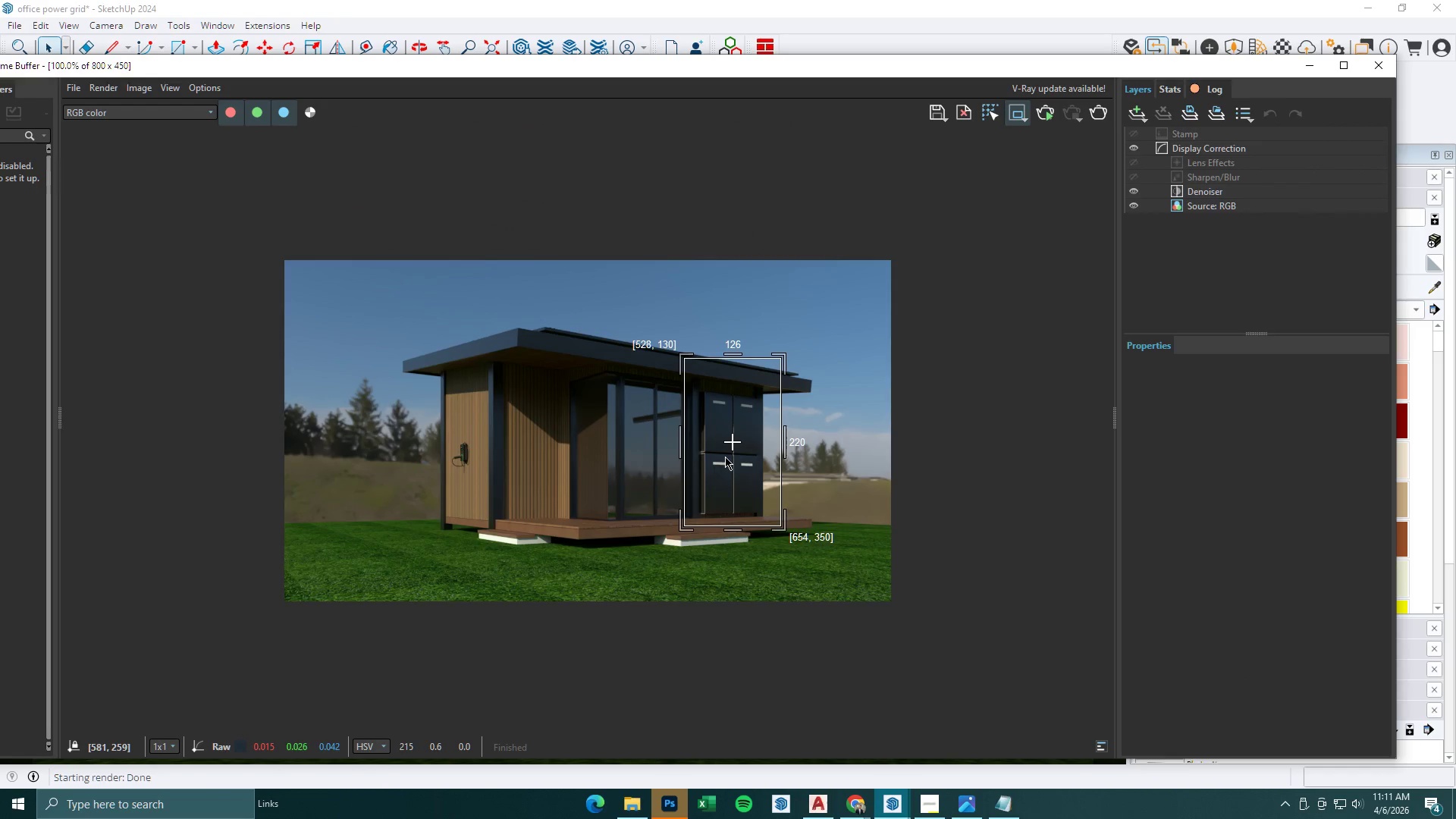 
scroll: coordinate [725, 457], scroll_direction: up, amount: 1.0
 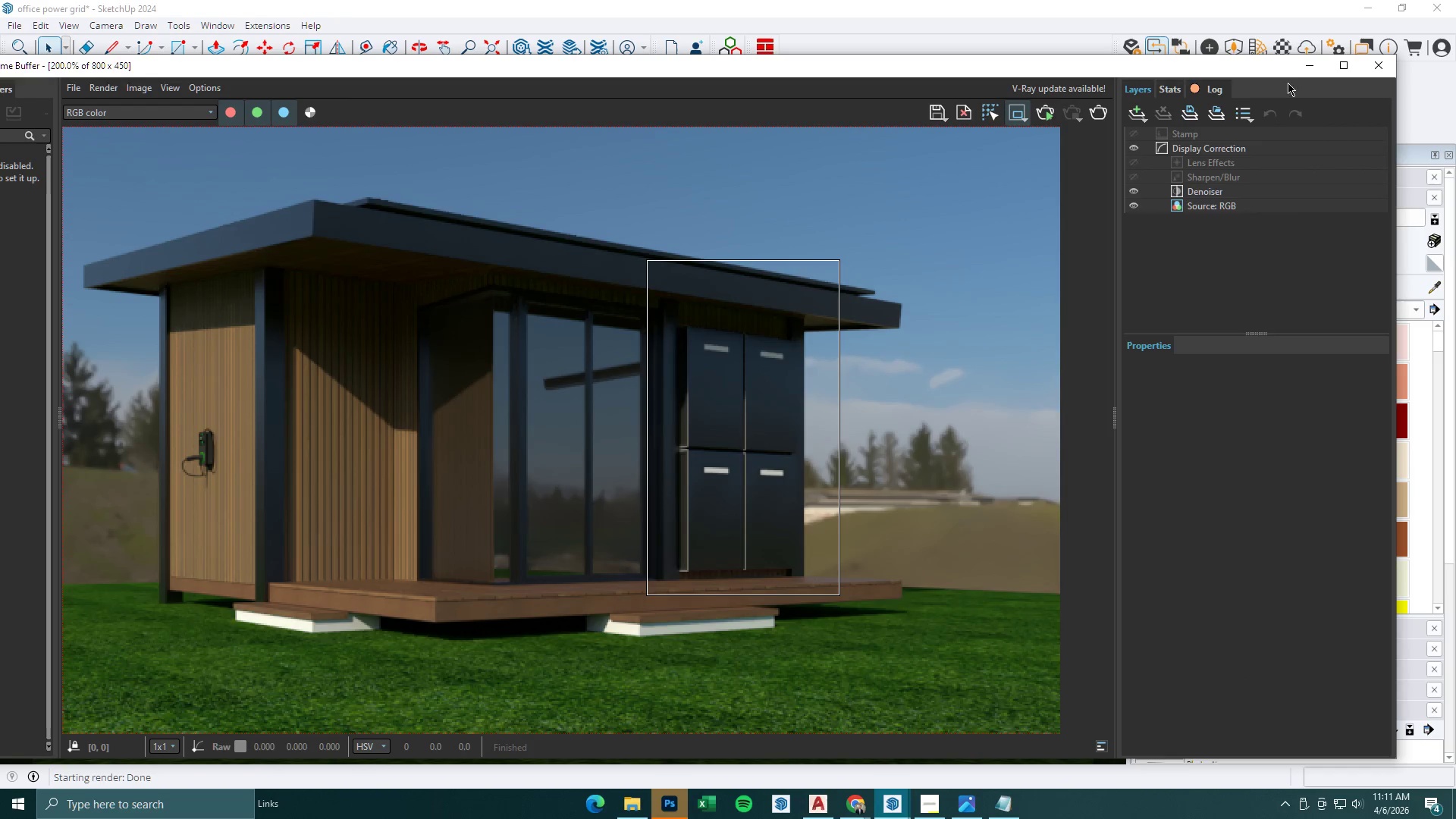 
left_click([1304, 58])
 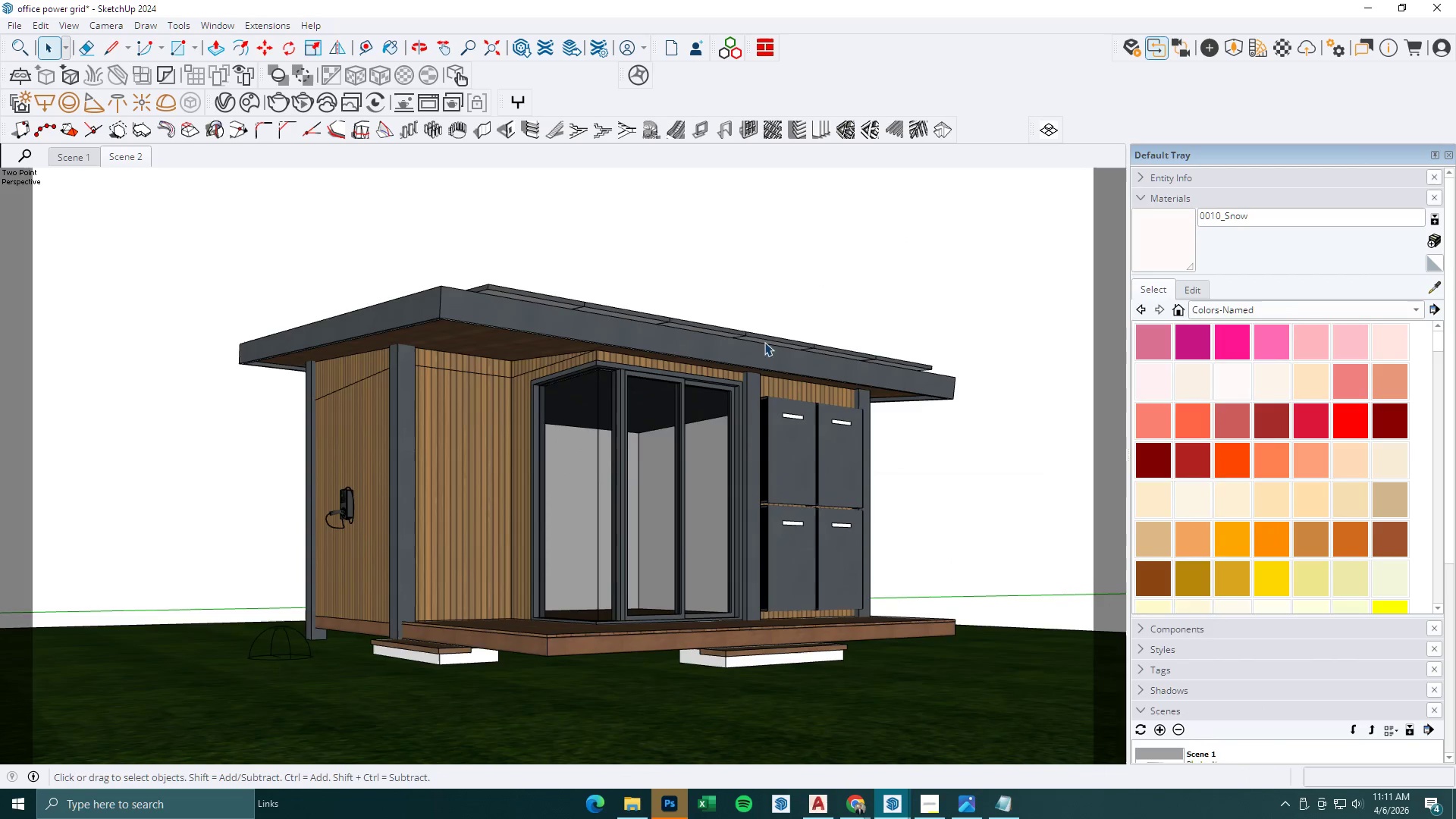 
key(Space)
 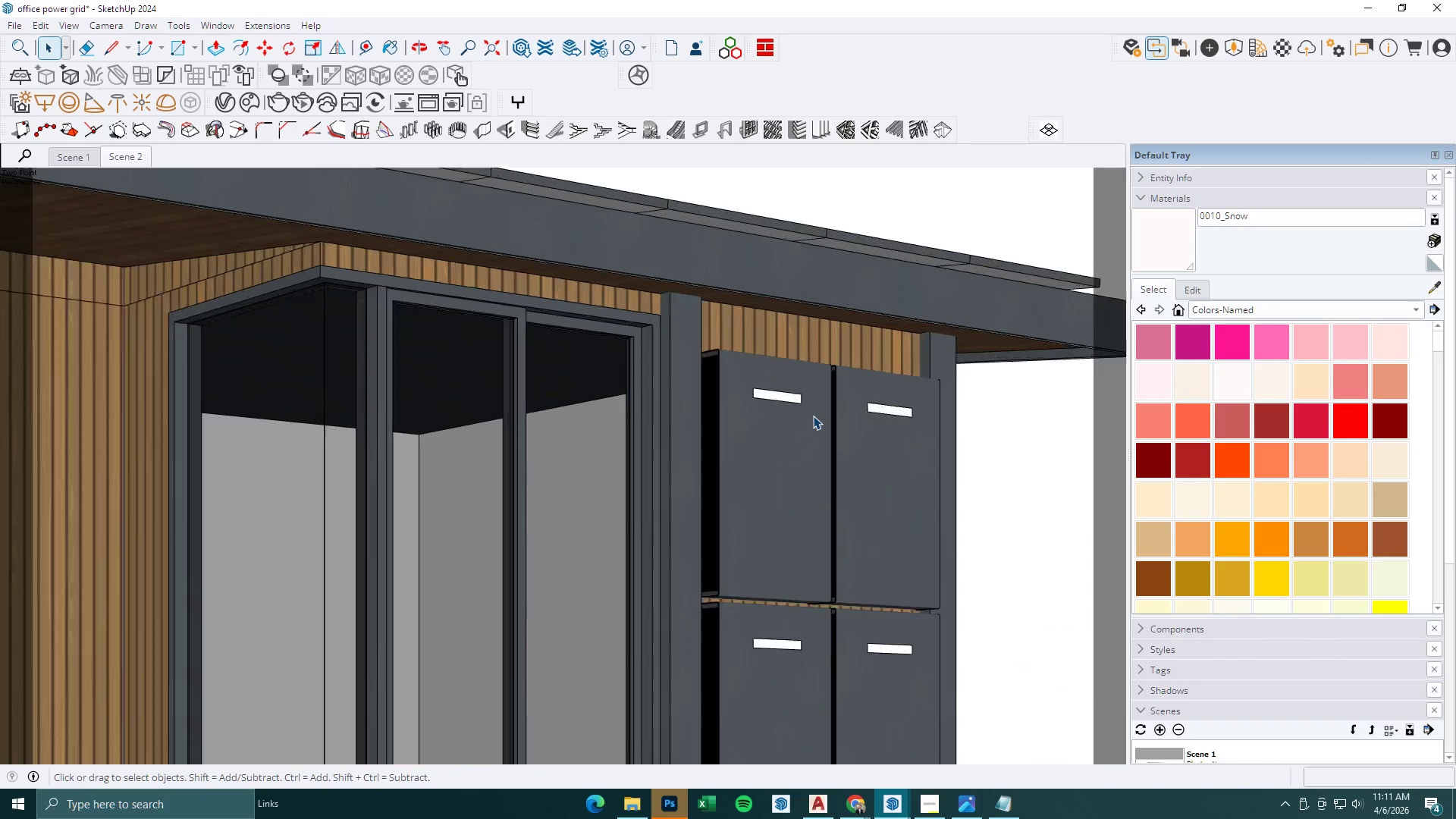 
key(Escape)
 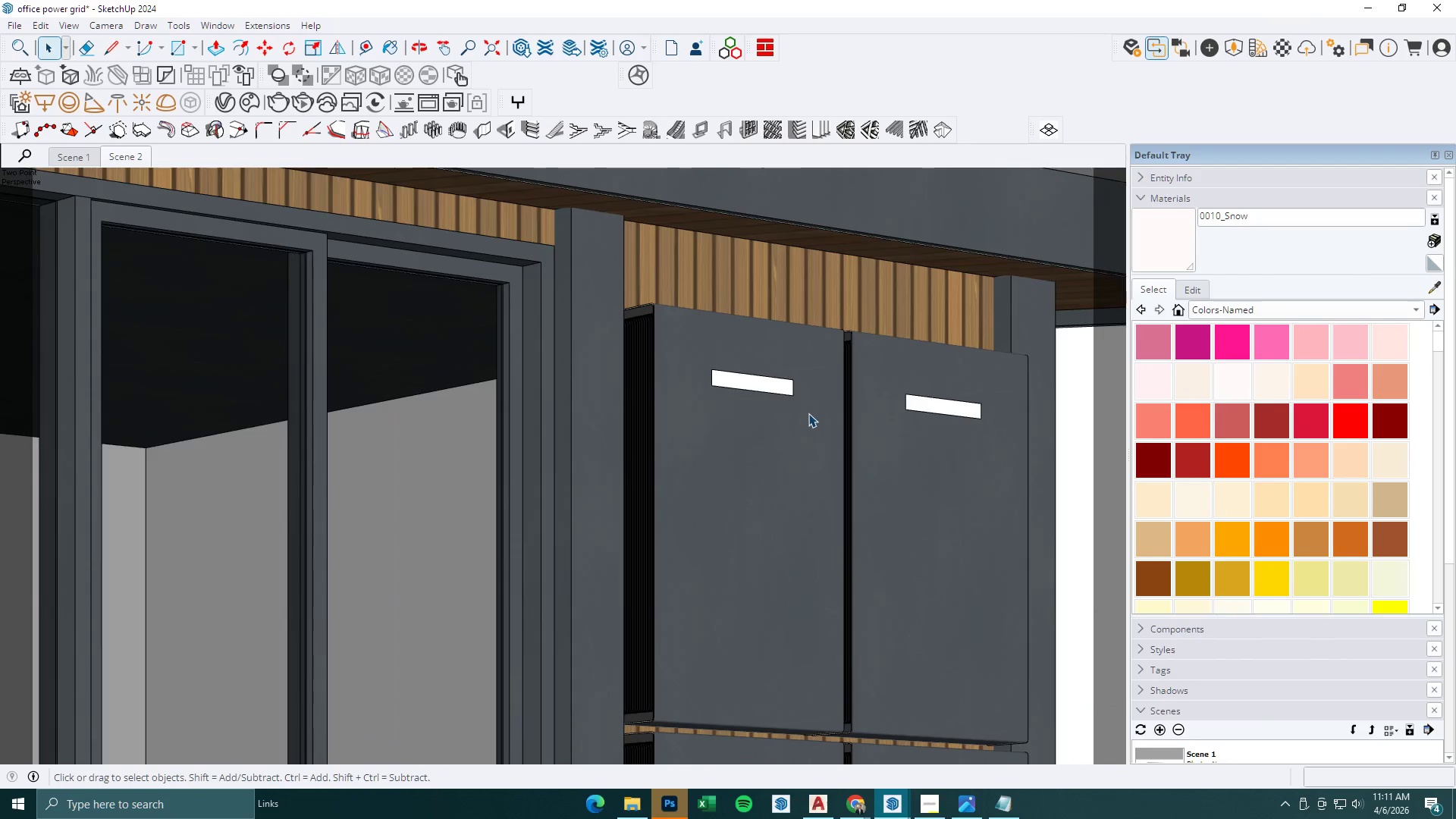 
left_click([808, 413])
 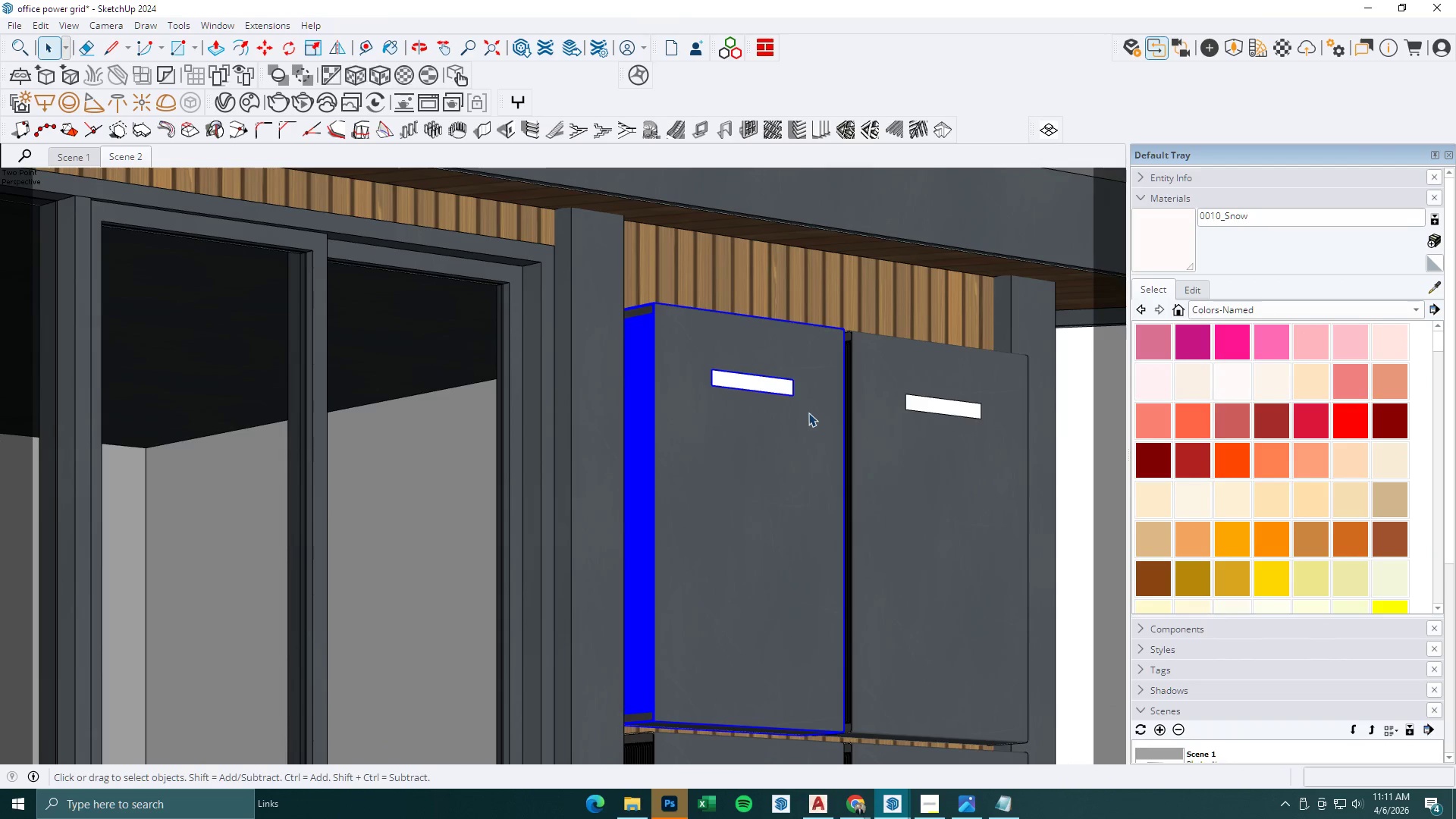 
scroll: coordinate [813, 415], scroll_direction: up, amount: 14.0
 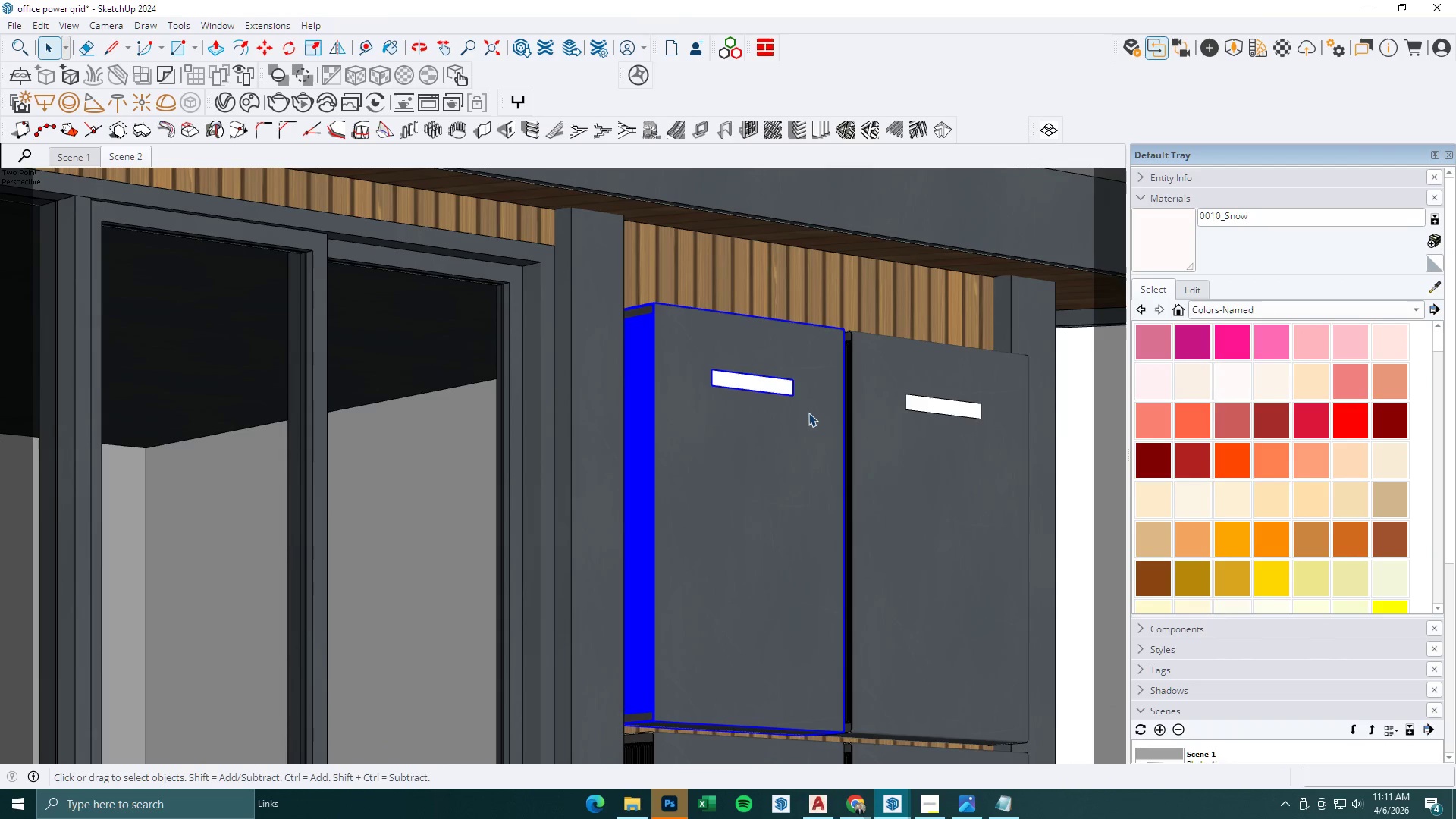 
key(Escape)
 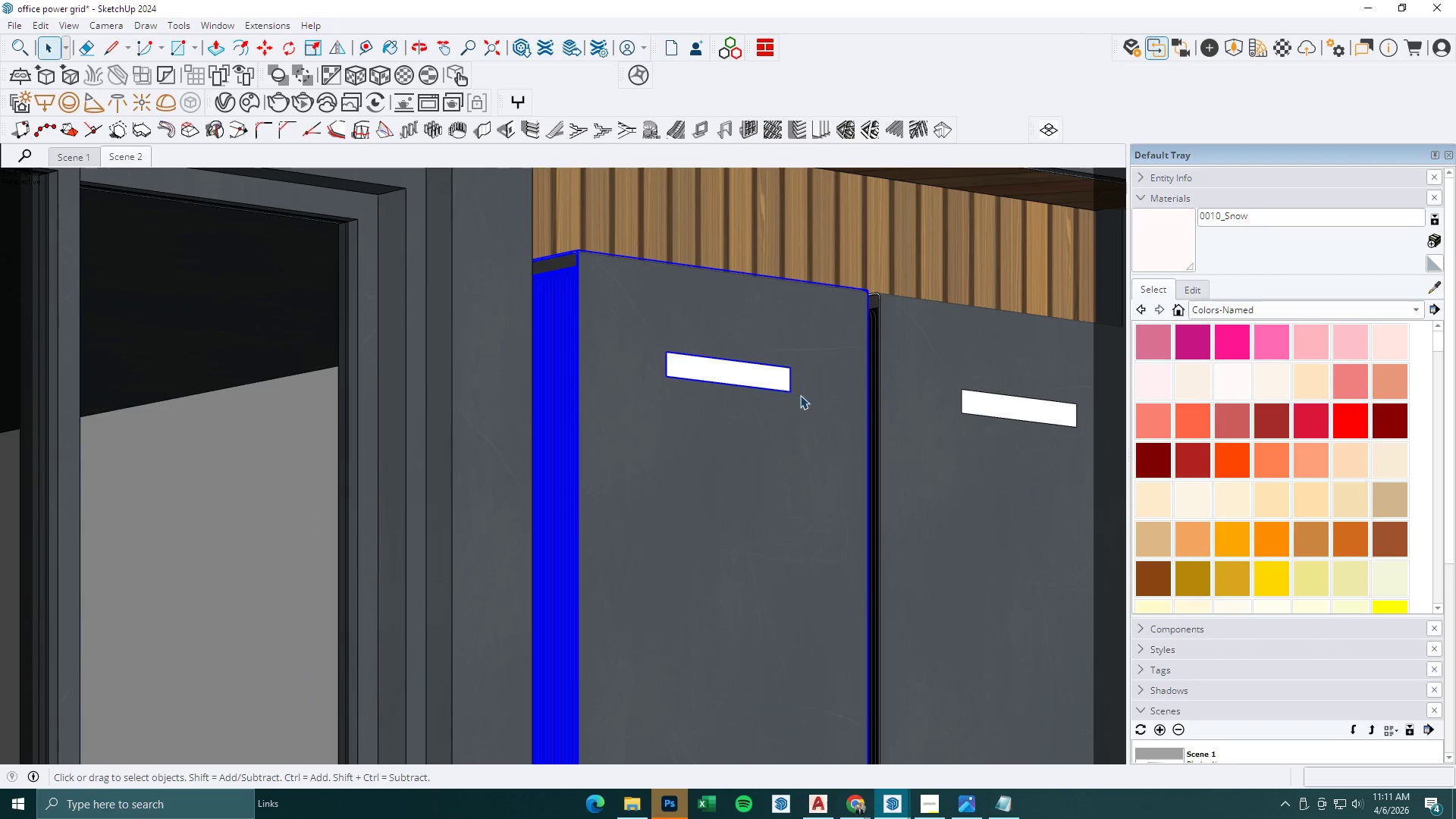 
left_click([801, 395])
 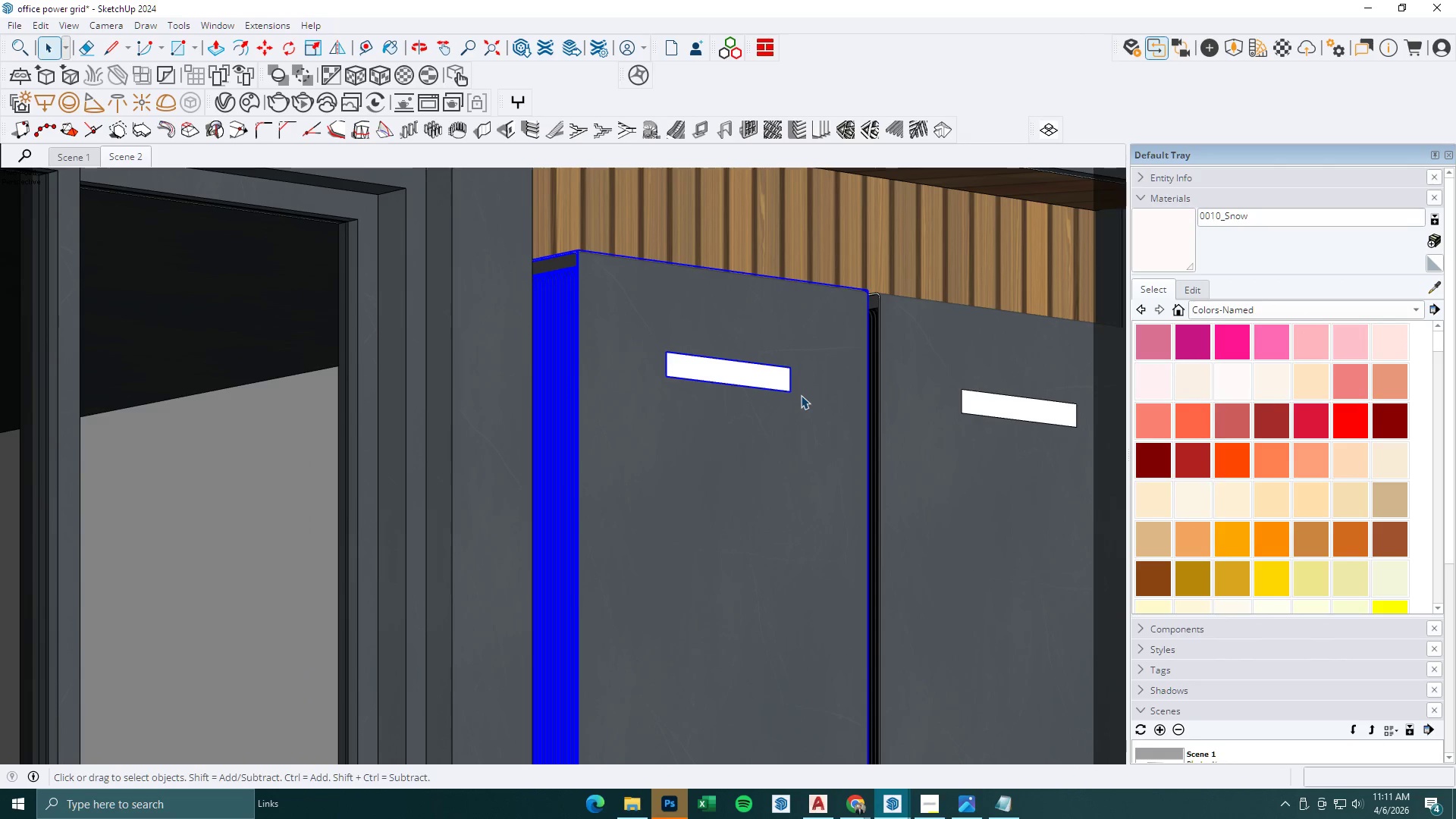 
scroll: coordinate [799, 403], scroll_direction: up, amount: 4.0
 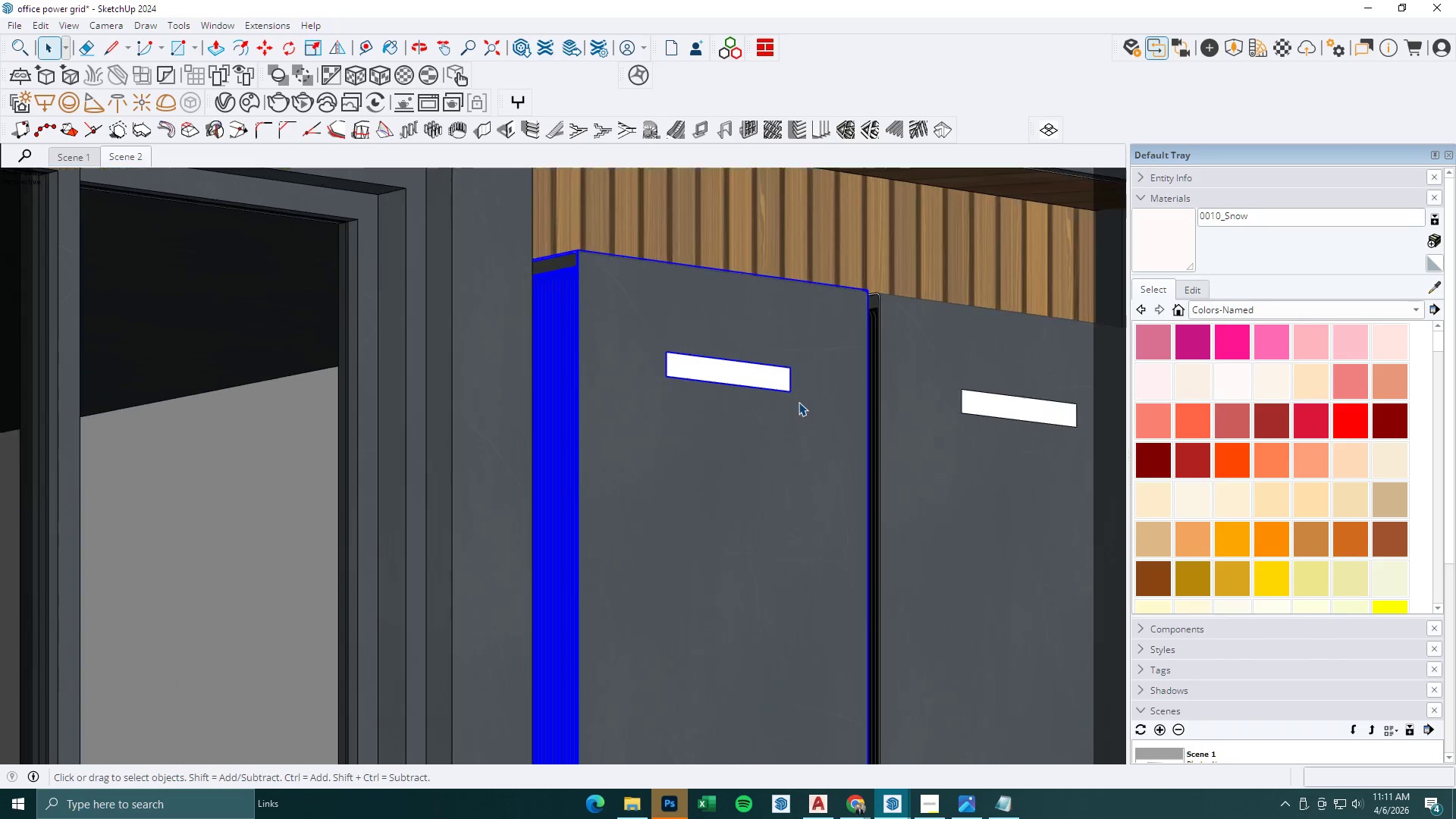 
key(Escape)
 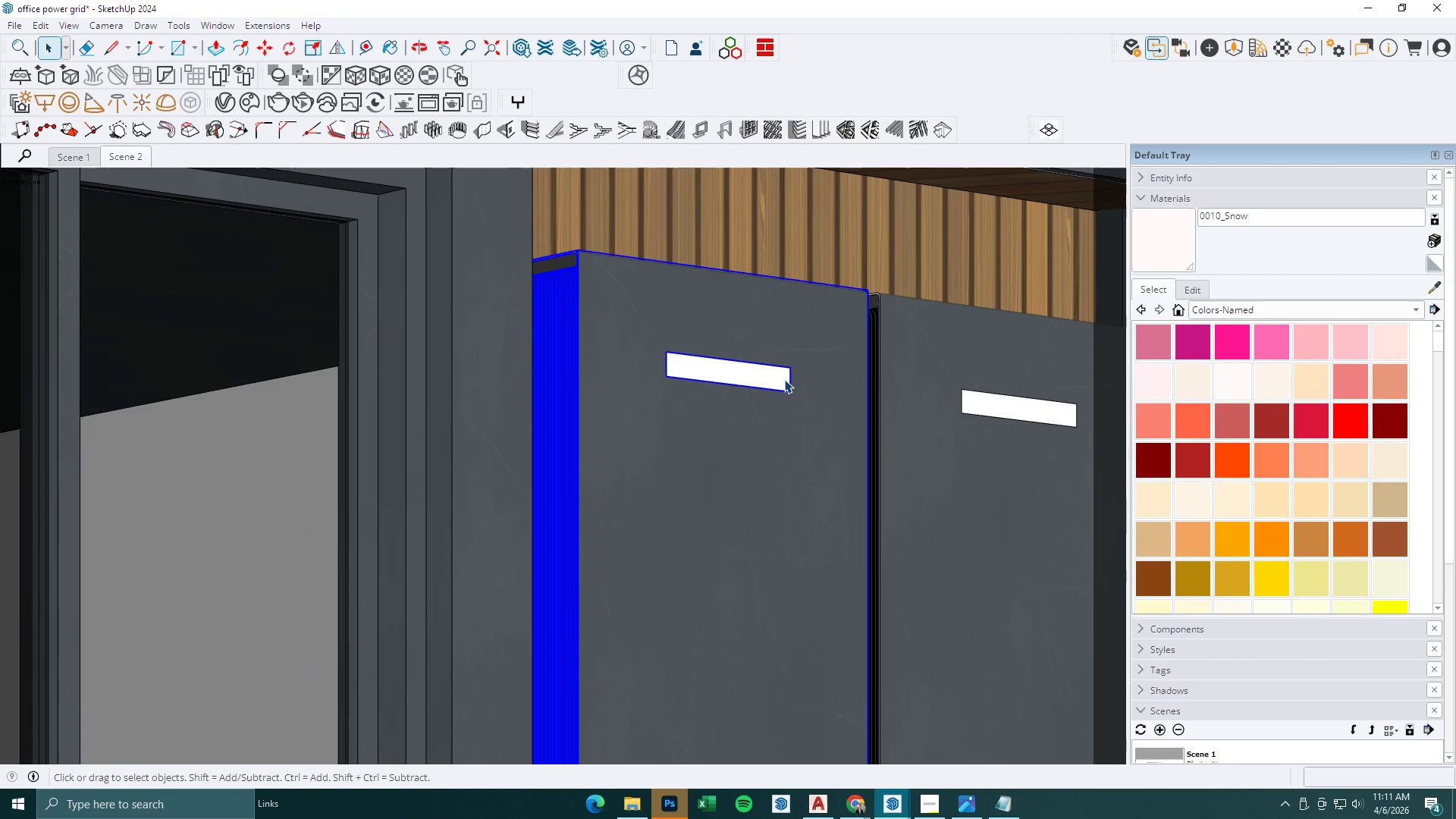 
key(Escape)
 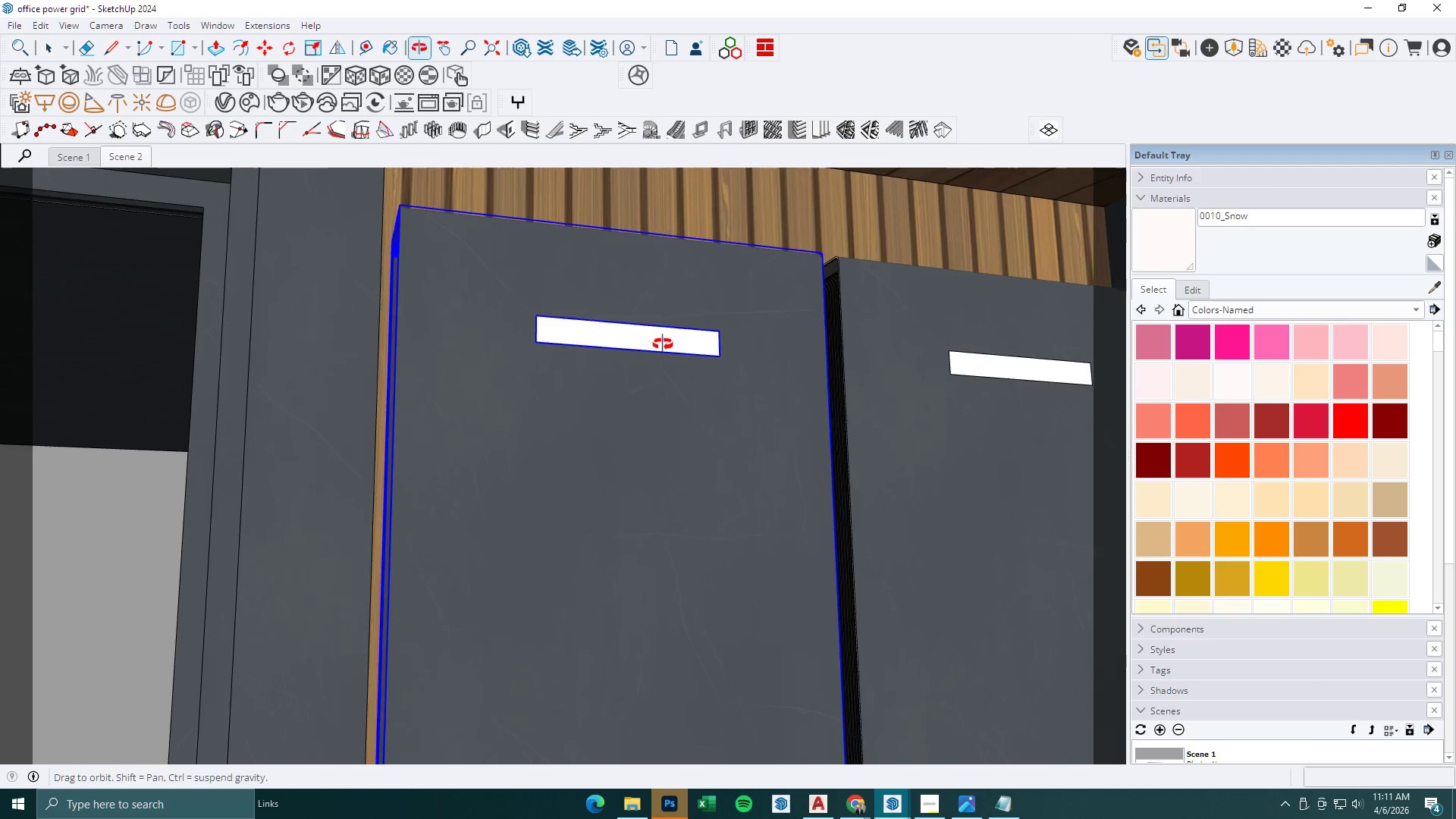 
left_click([685, 306])
 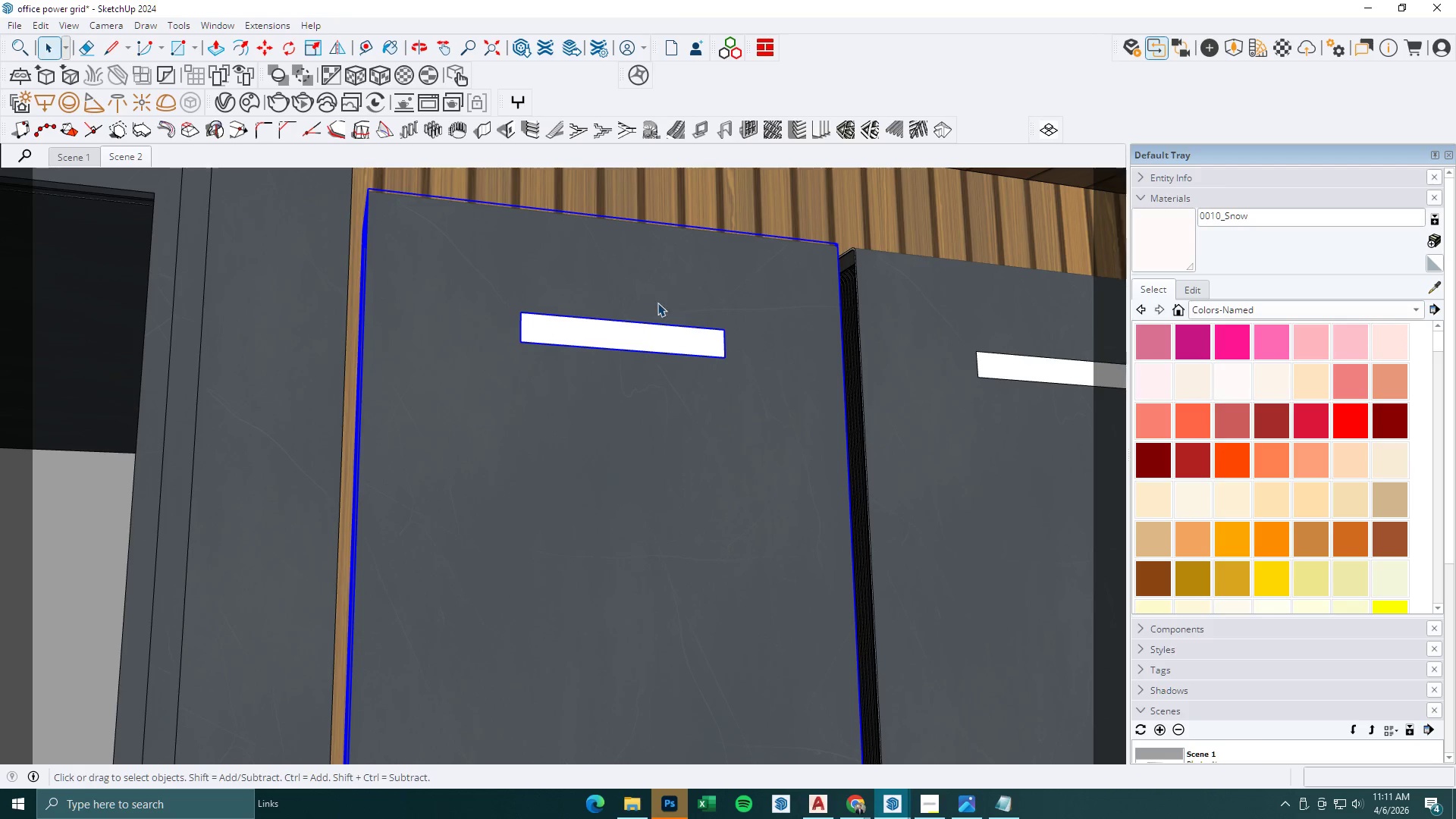 
scroll: coordinate [671, 344], scroll_direction: up, amount: 1.0
 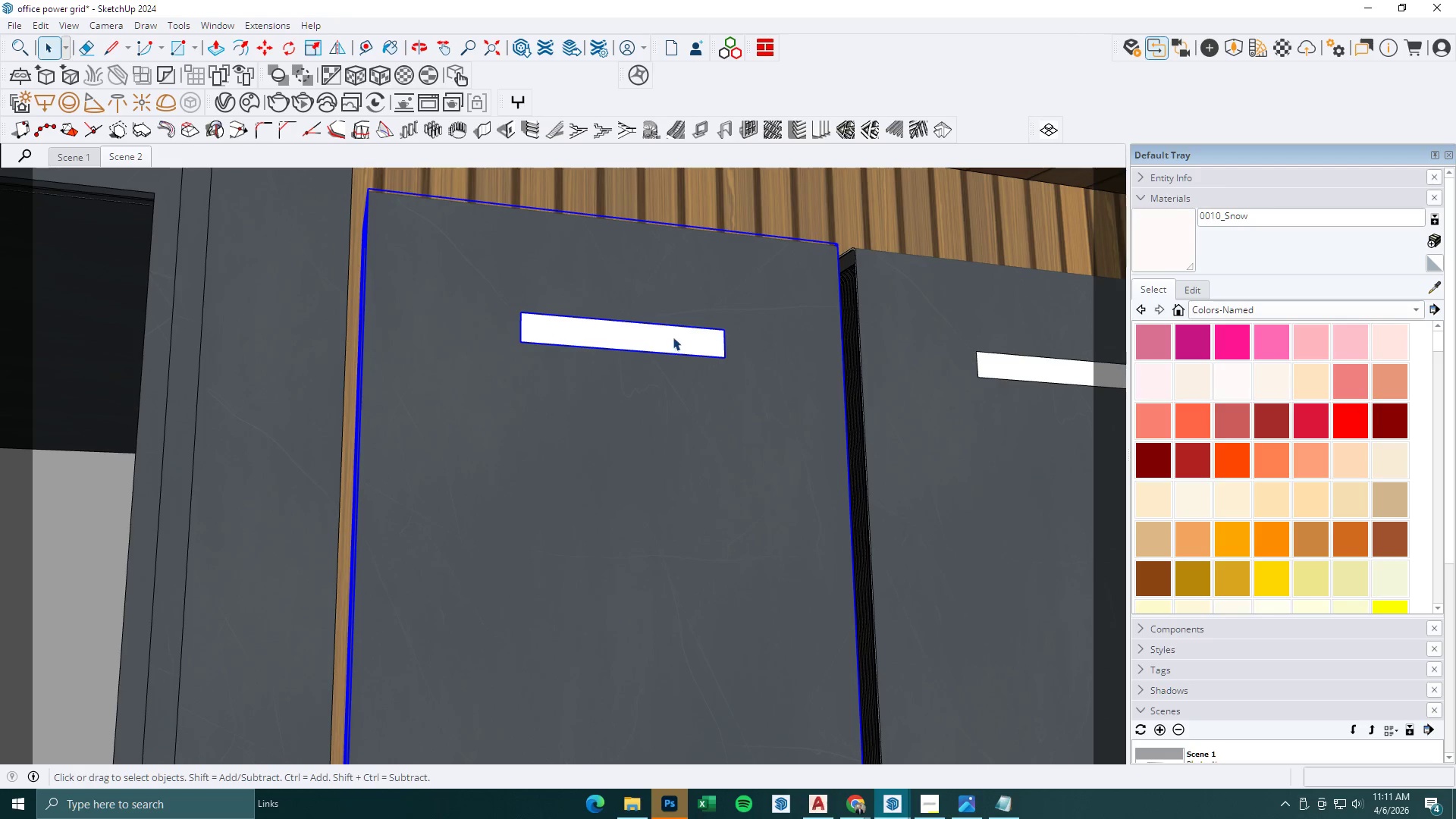 
key(T)
 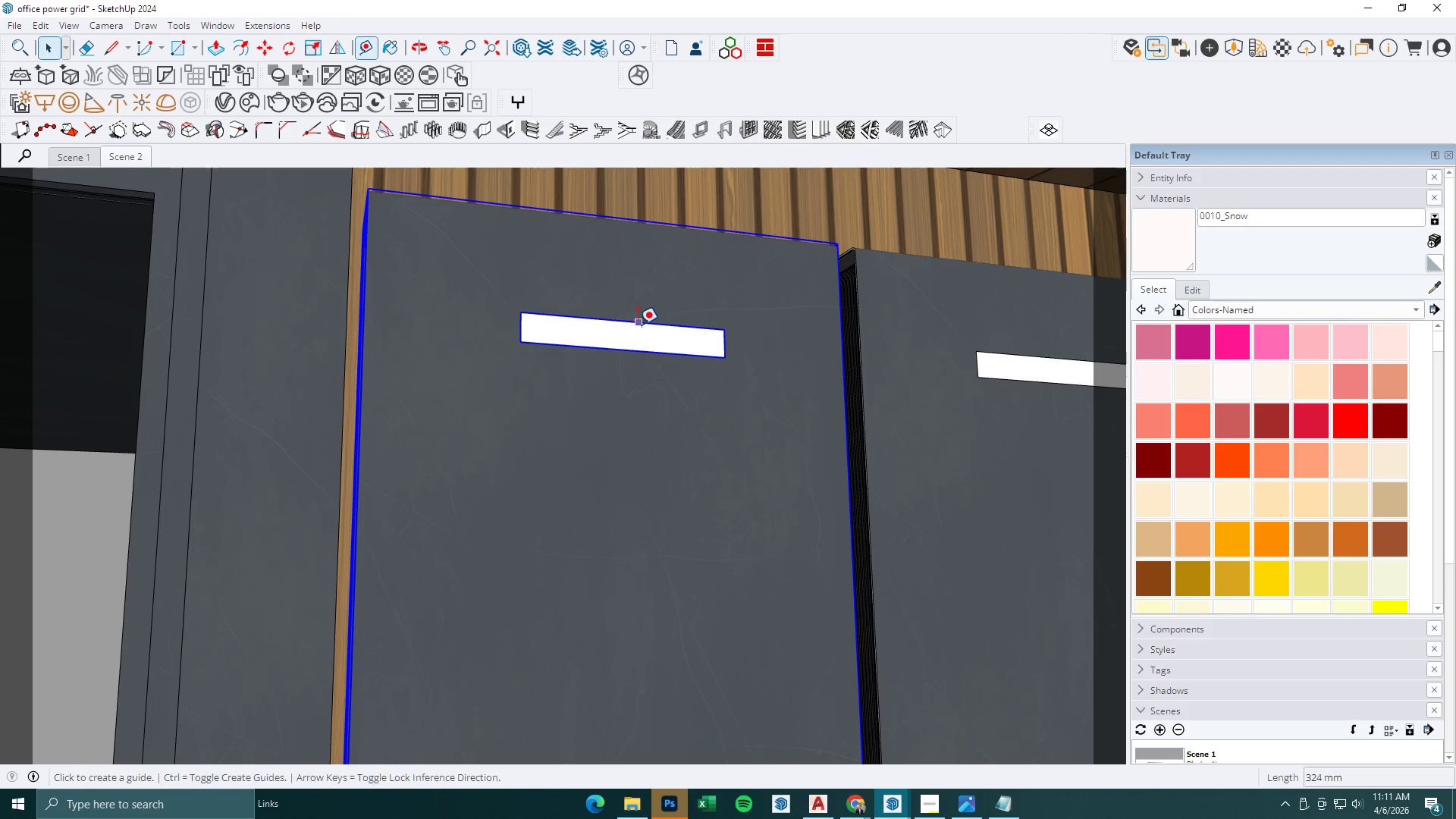 
left_click([638, 325])
 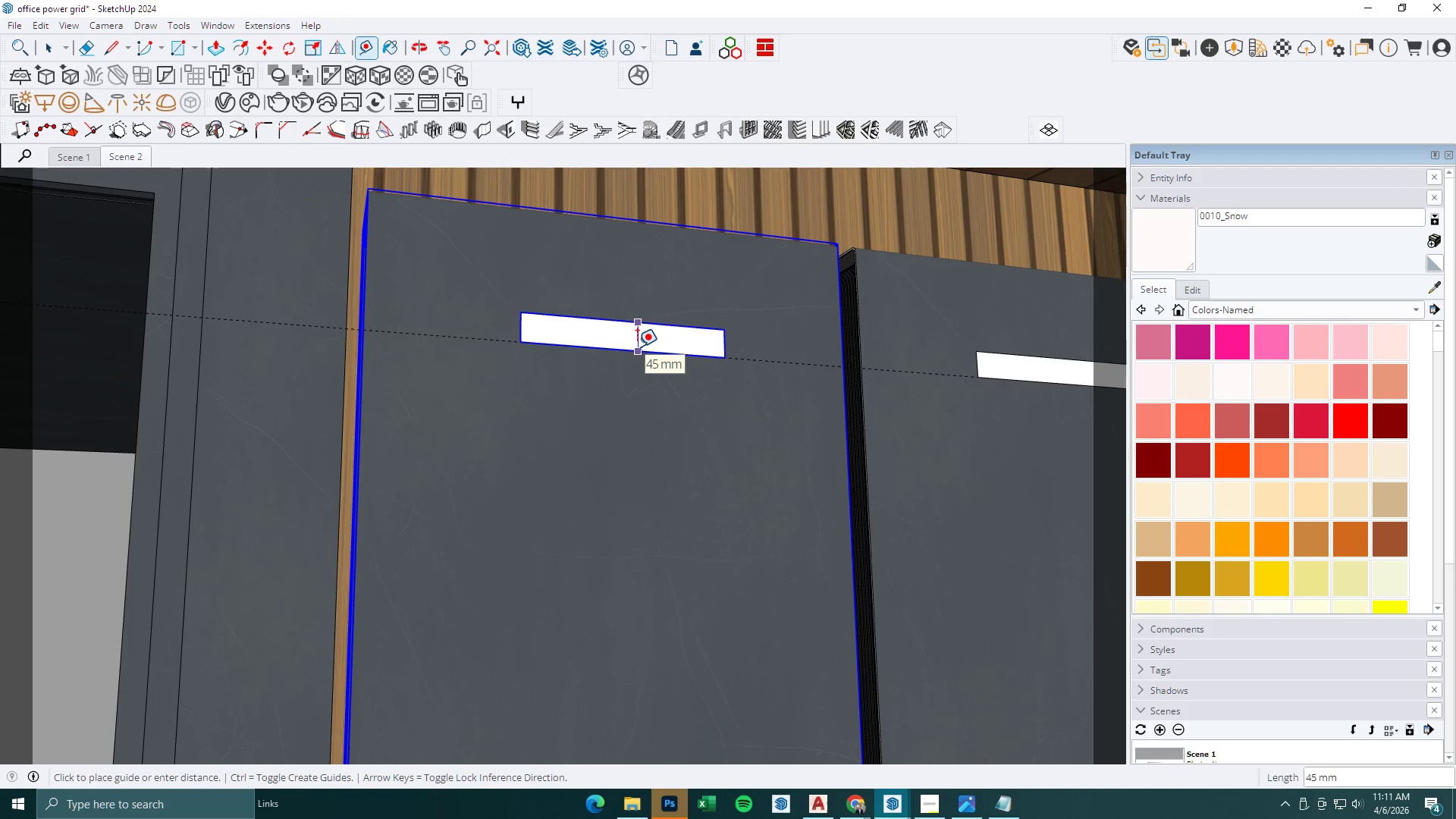 
key(Space)
 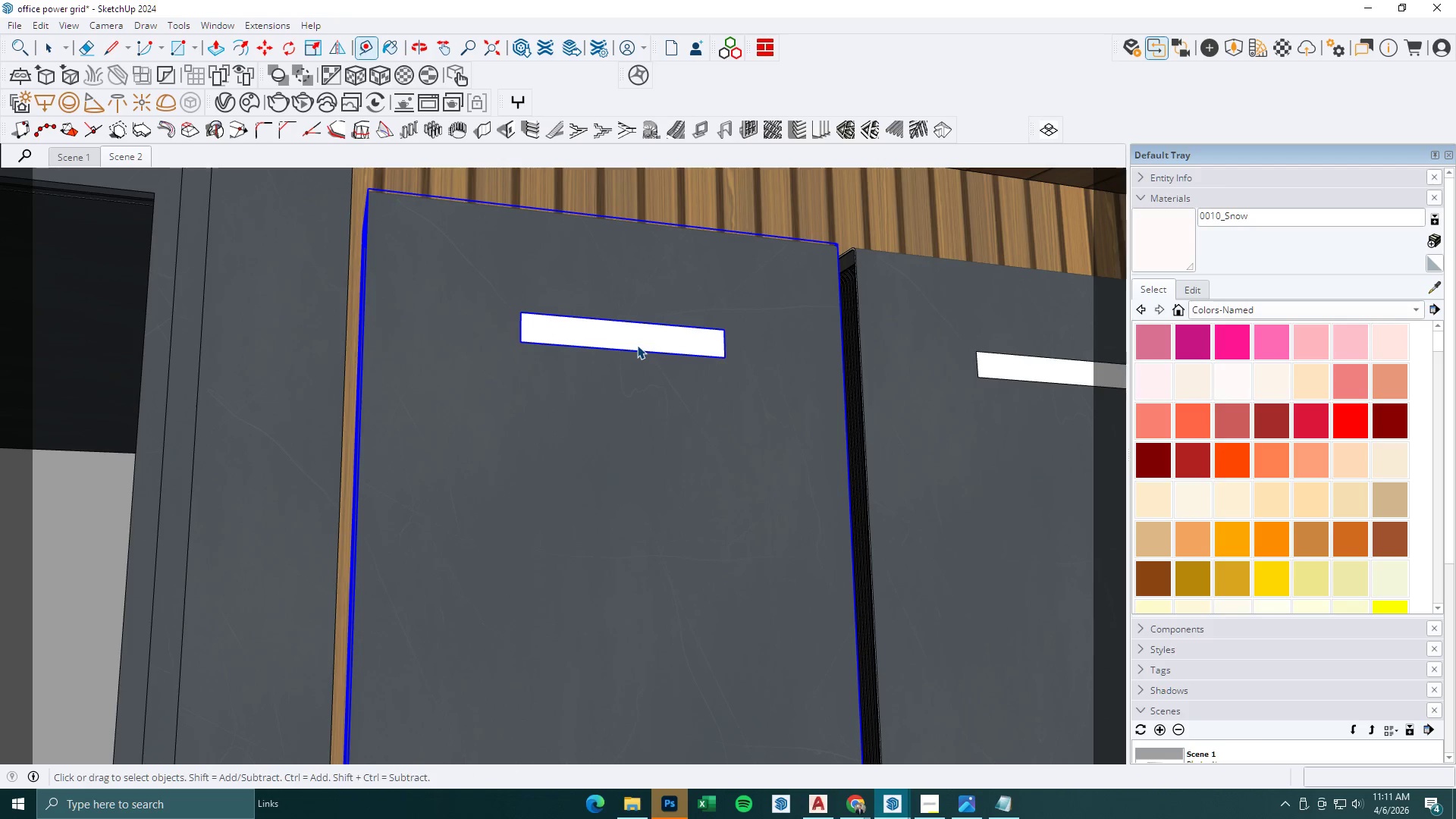 
key(Escape)
 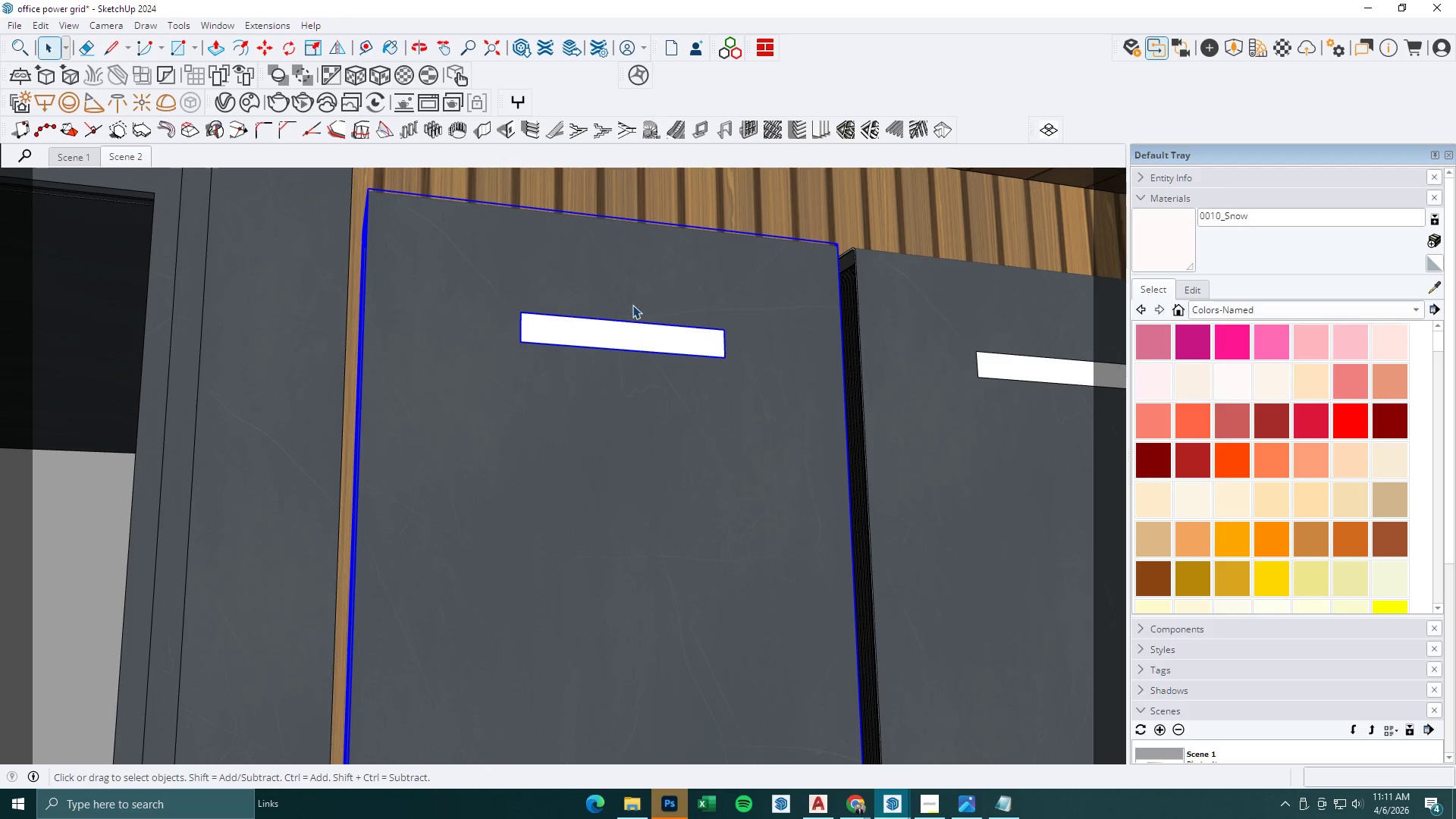 
key(Escape)
 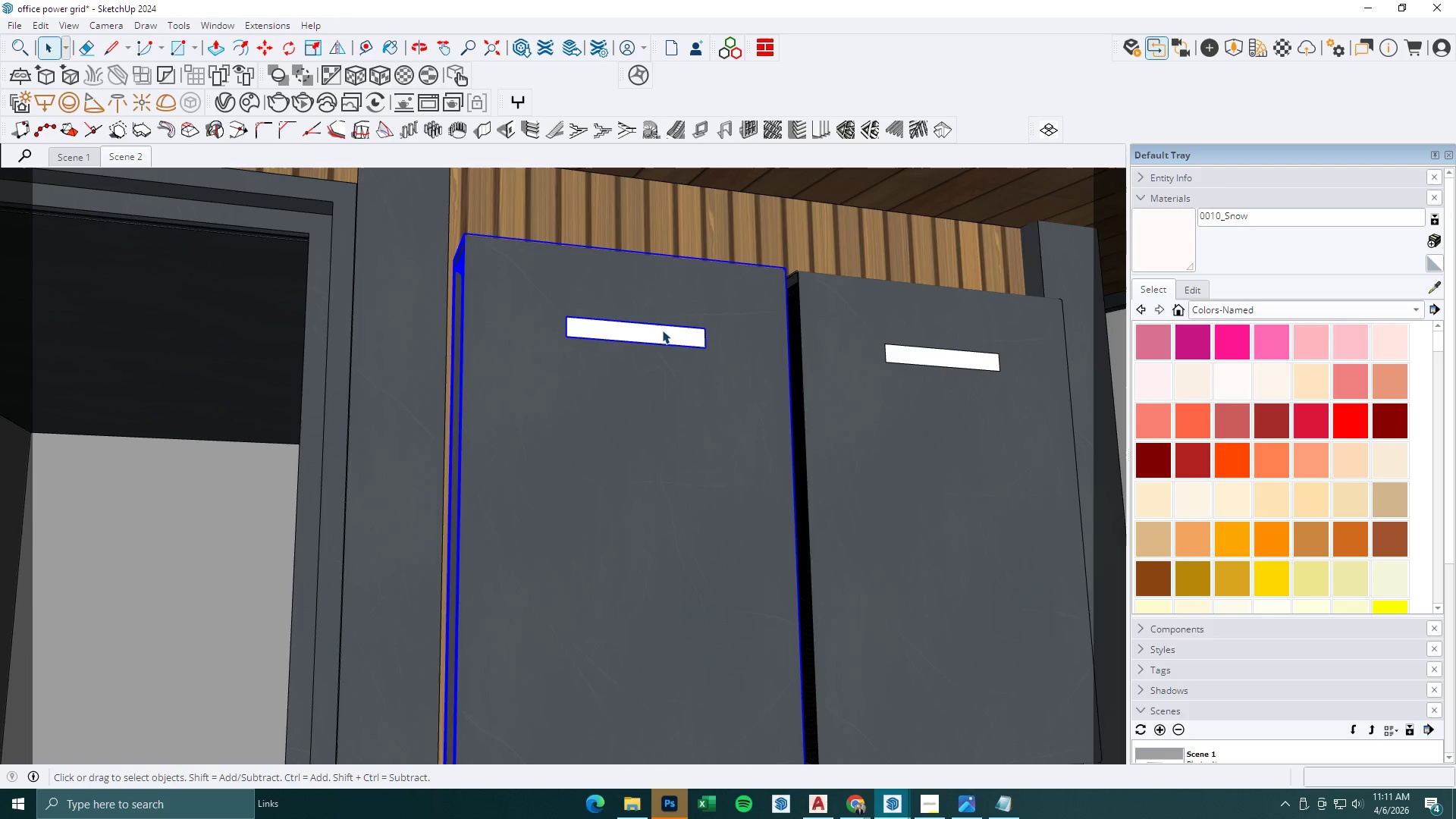 
key(Escape)
 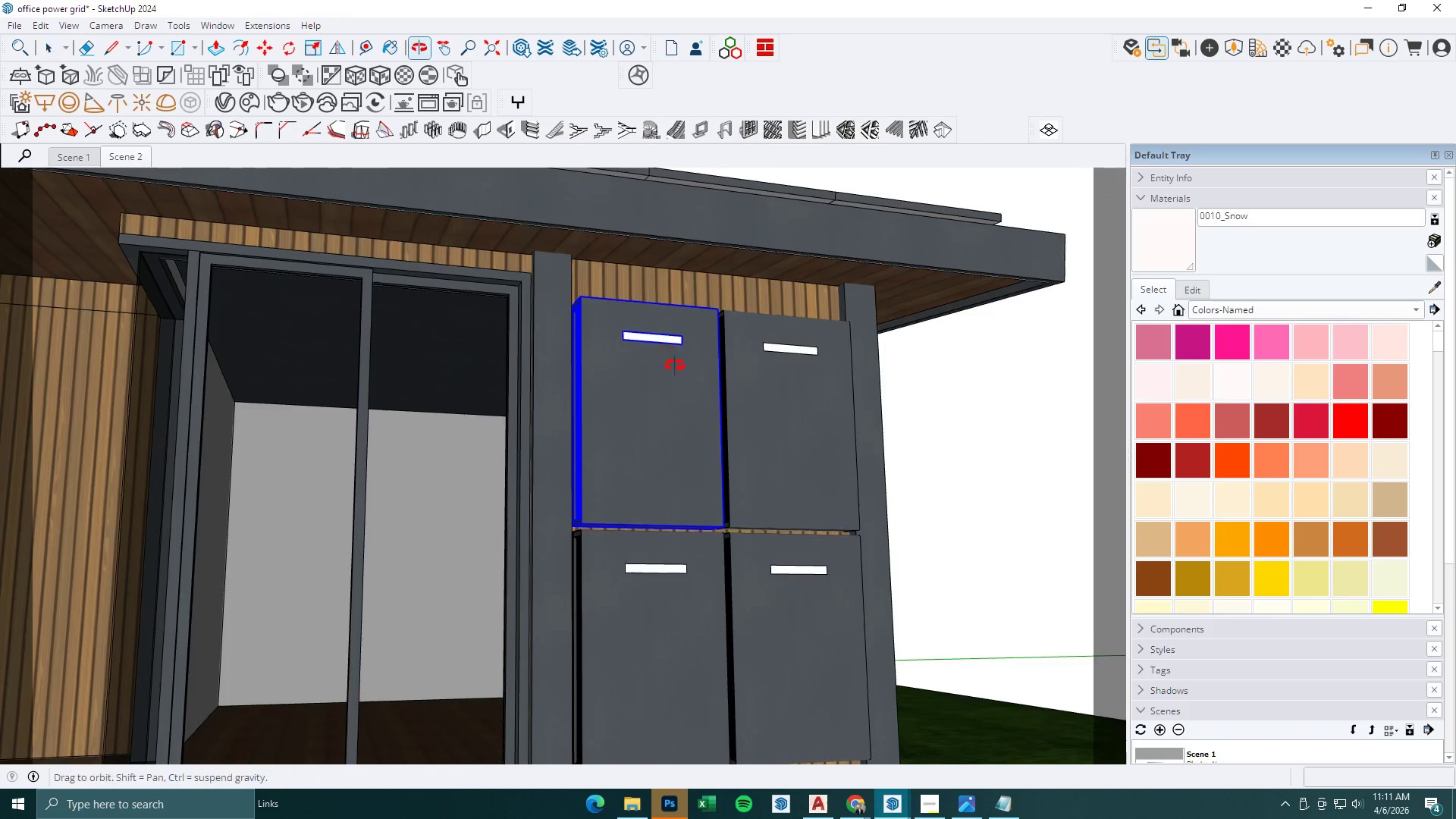 
key(Space)
 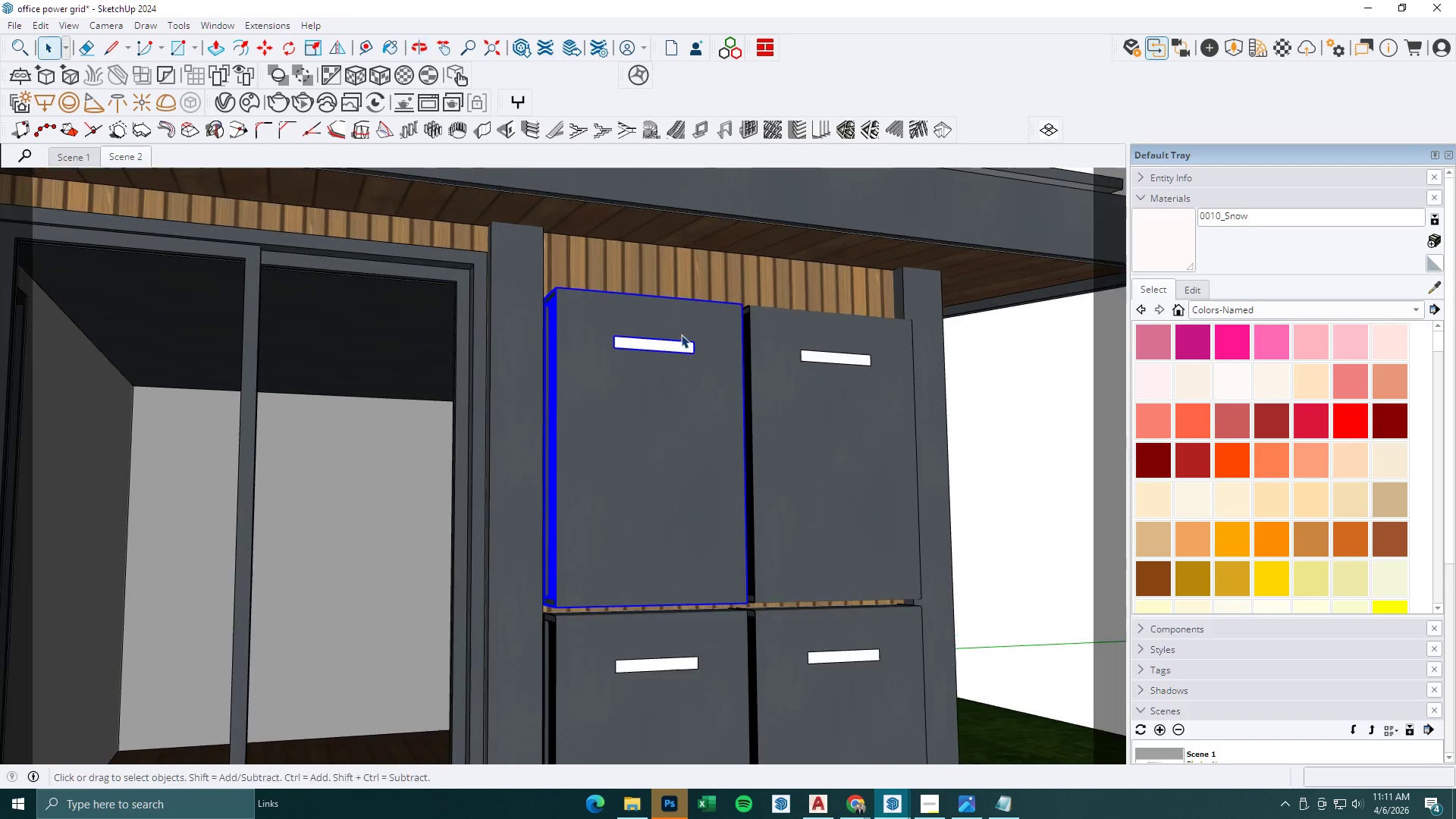 
key(Escape)
 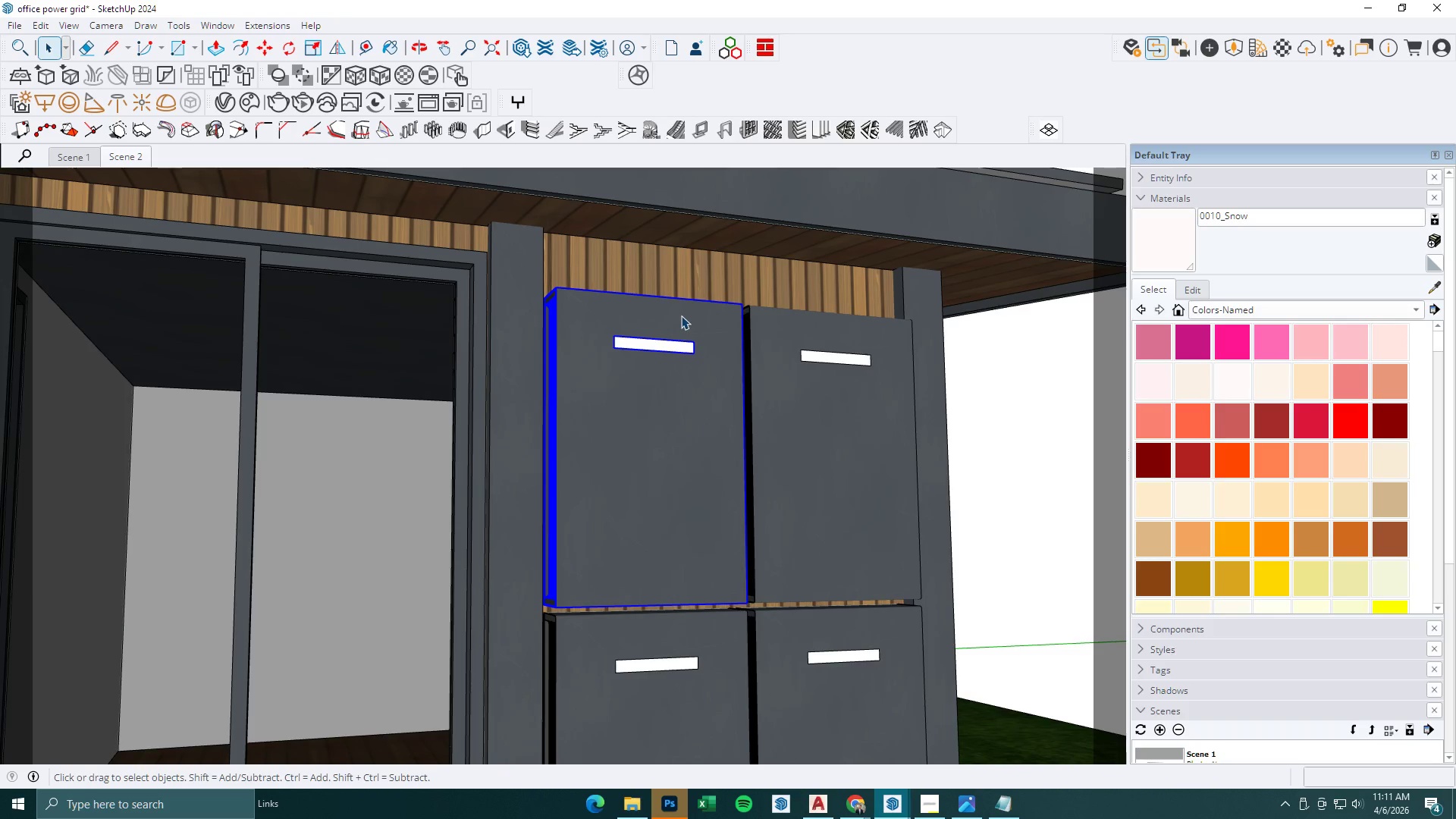 
double_click([681, 315])
 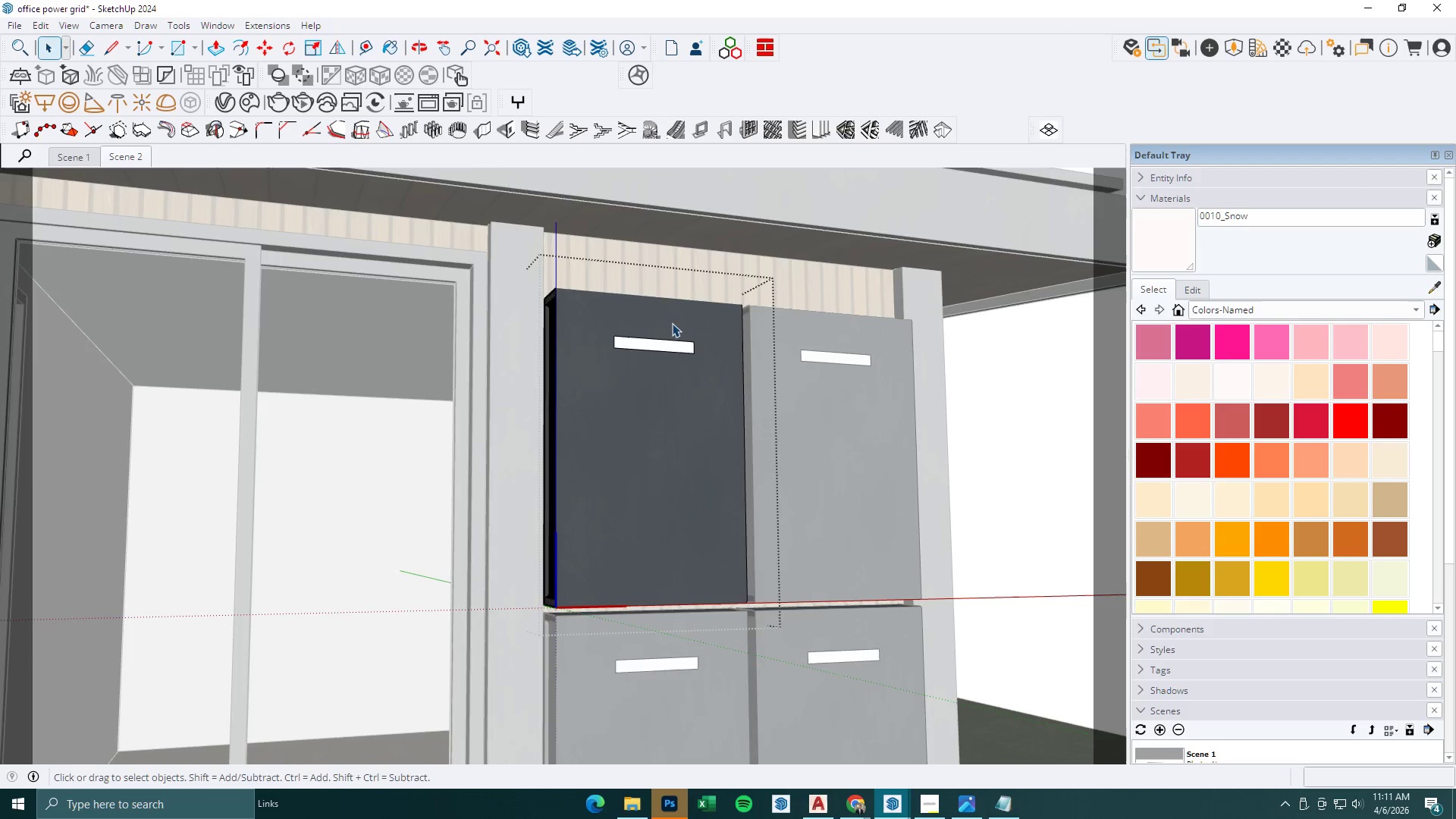 
scroll: coordinate [680, 358], scroll_direction: down, amount: 10.0
 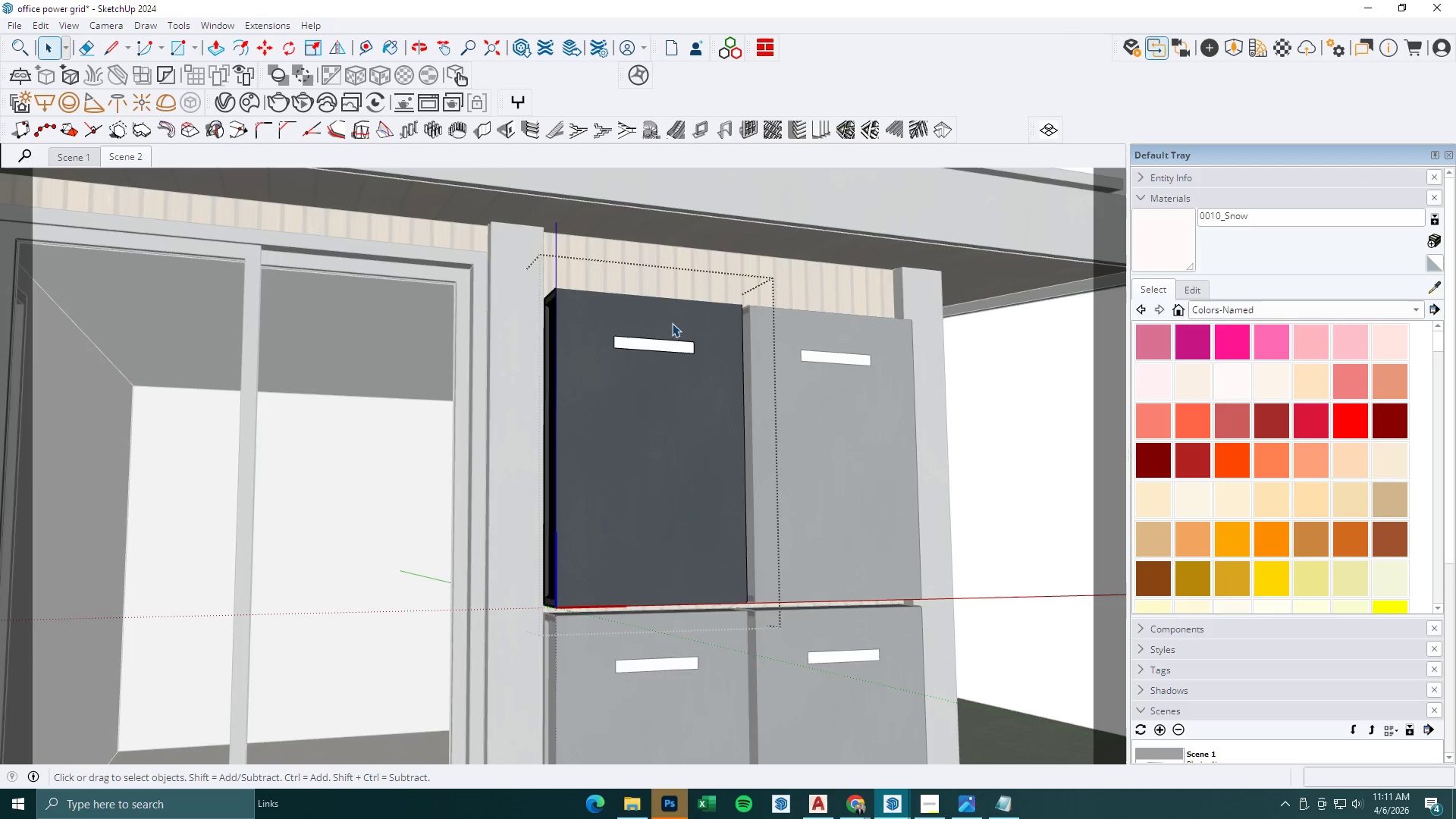 
key(R)
 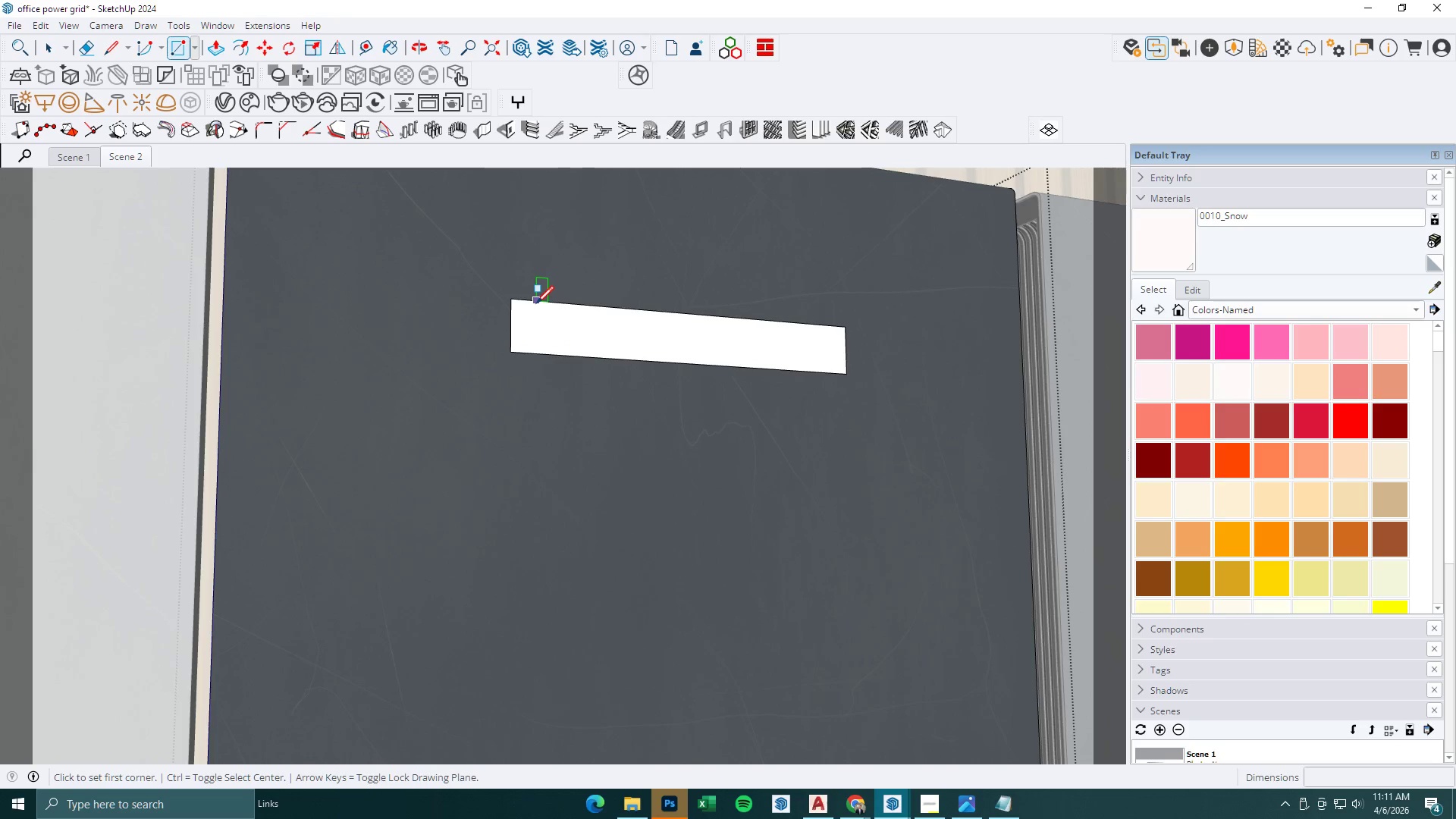 
scroll: coordinate [607, 331], scroll_direction: up, amount: 13.0
 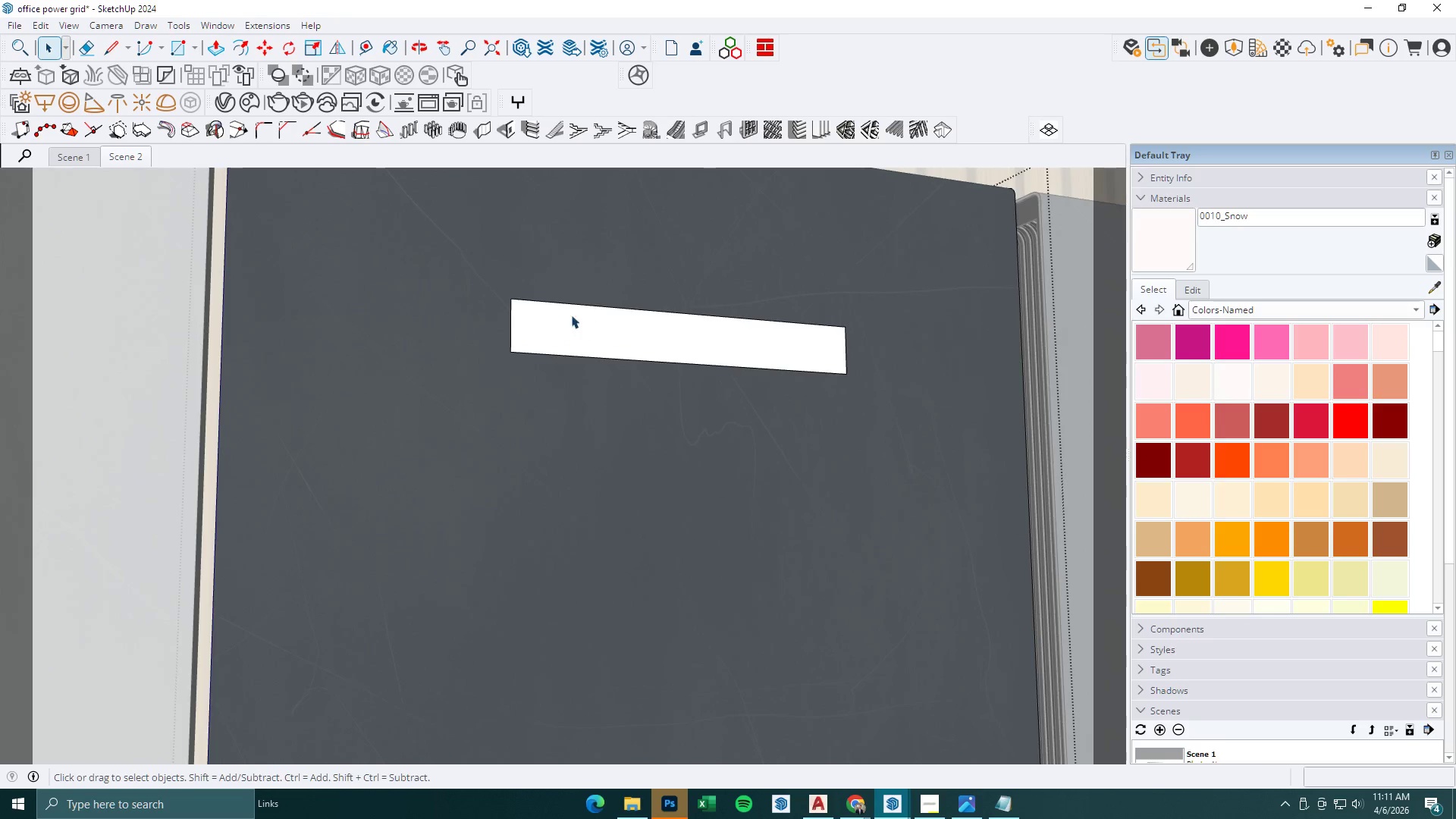 
left_click([536, 303])
 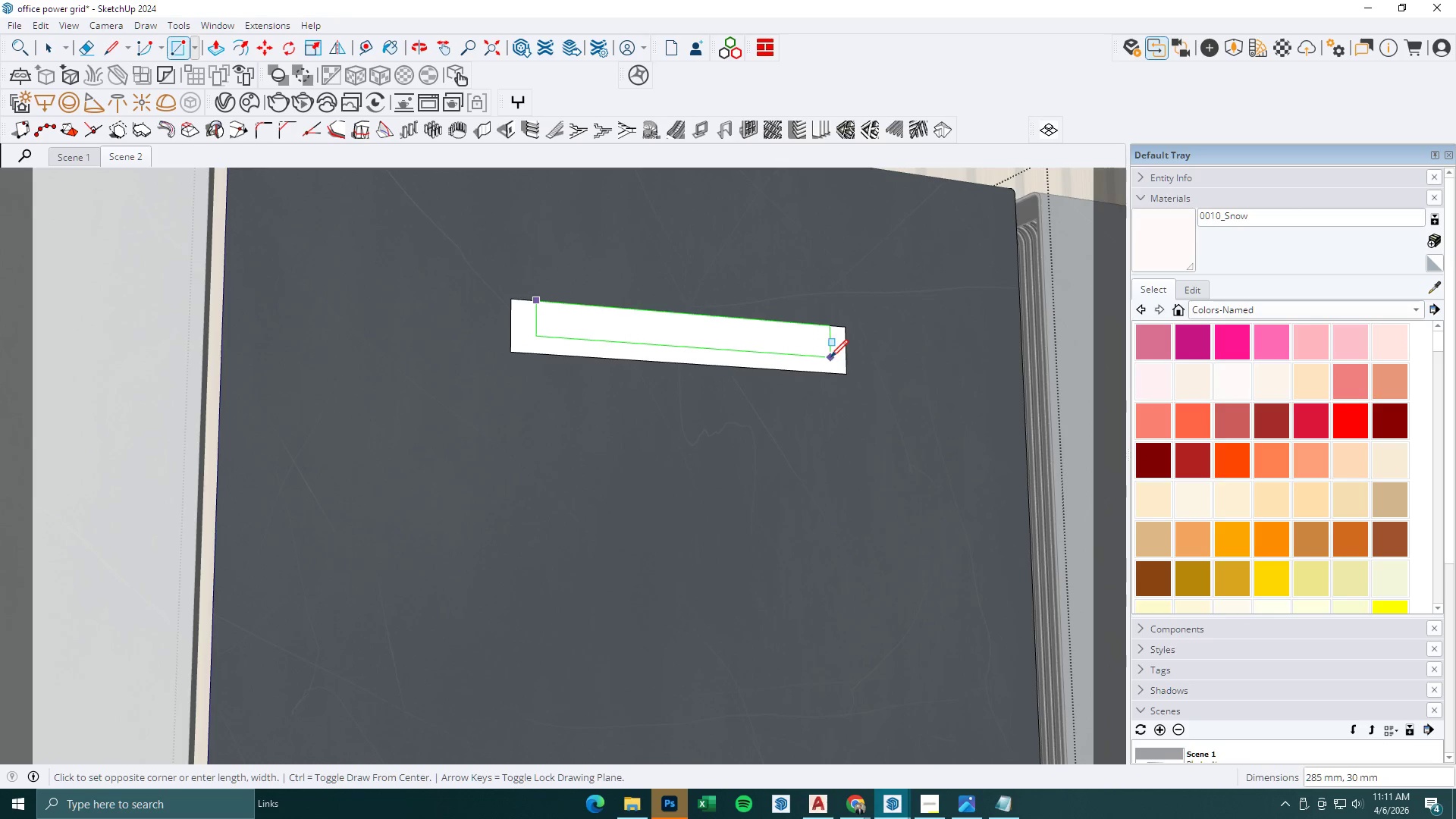 
left_click([828, 357])
 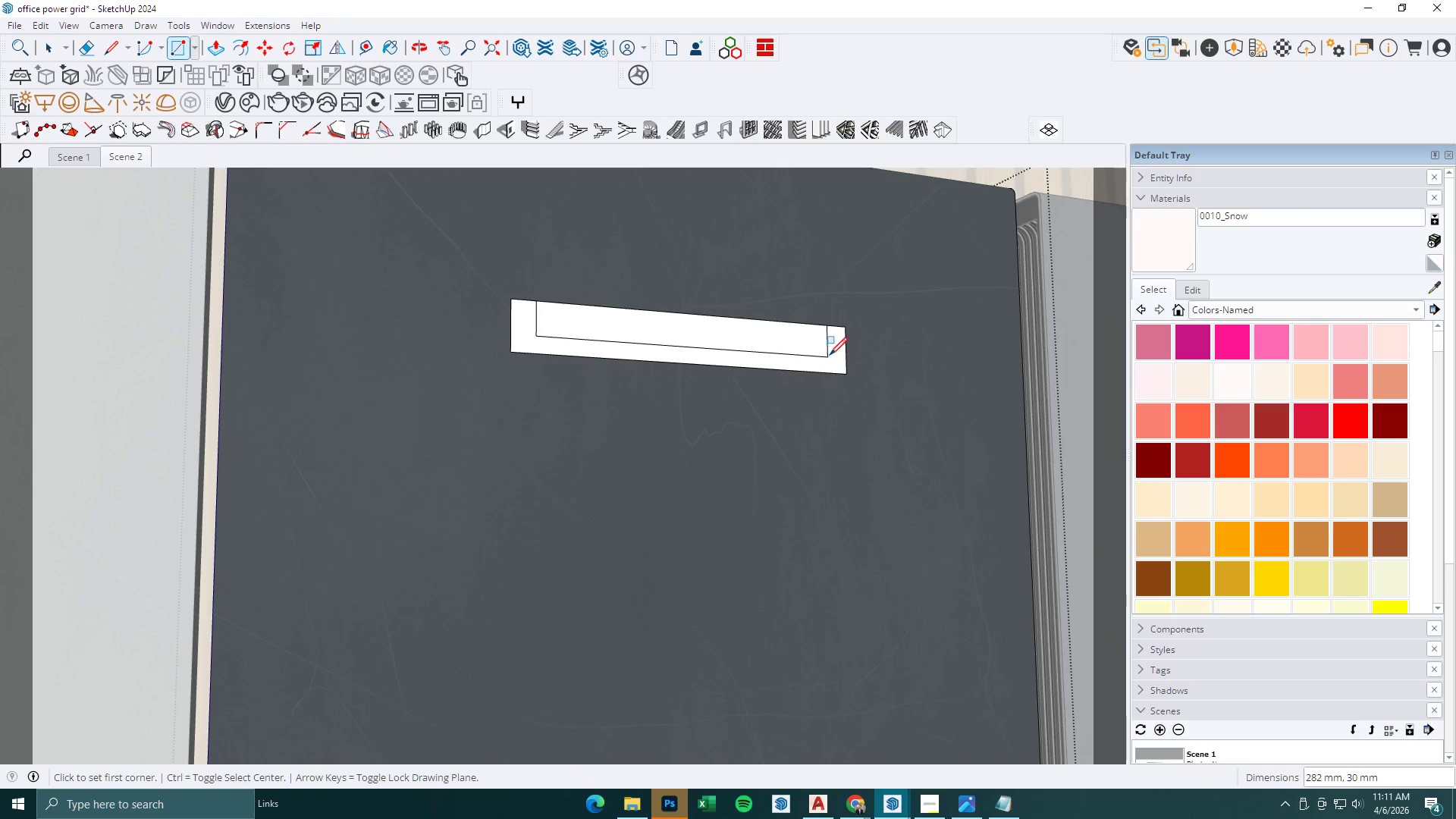 
key(E)
 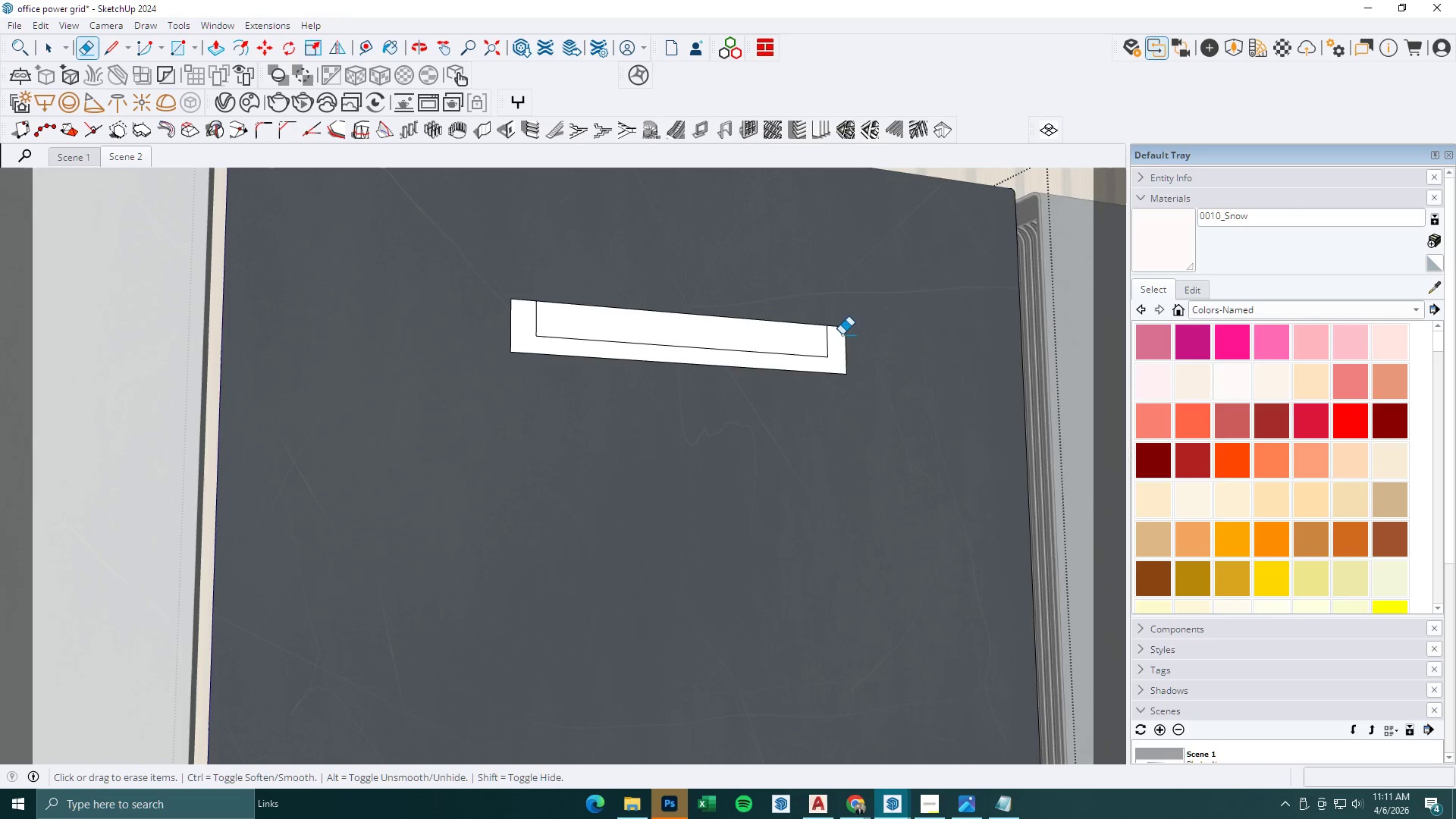 
left_click_drag(start_coordinate=[842, 334], to_coordinate=[854, 344])
 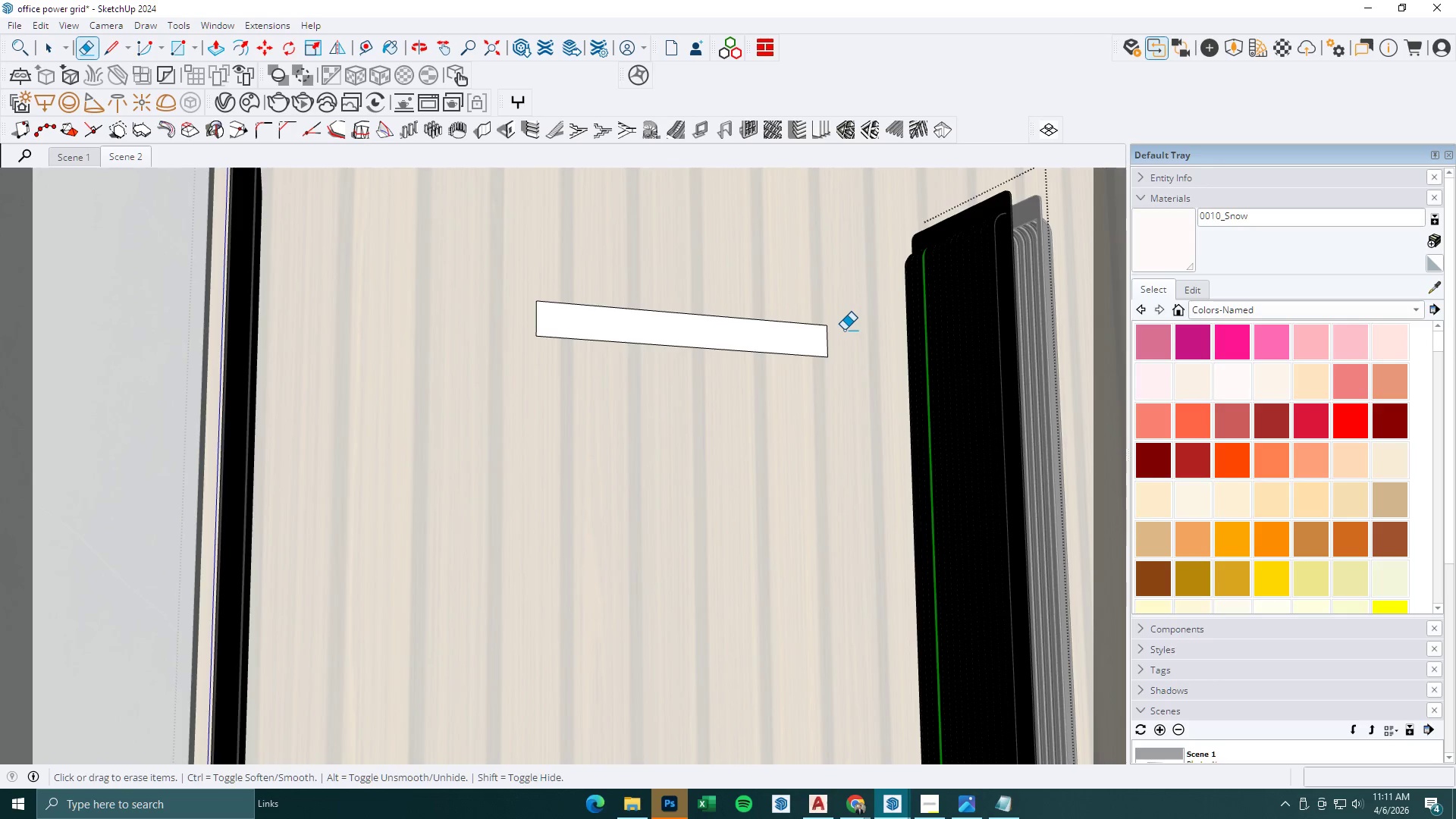 
key(Control+Z)
 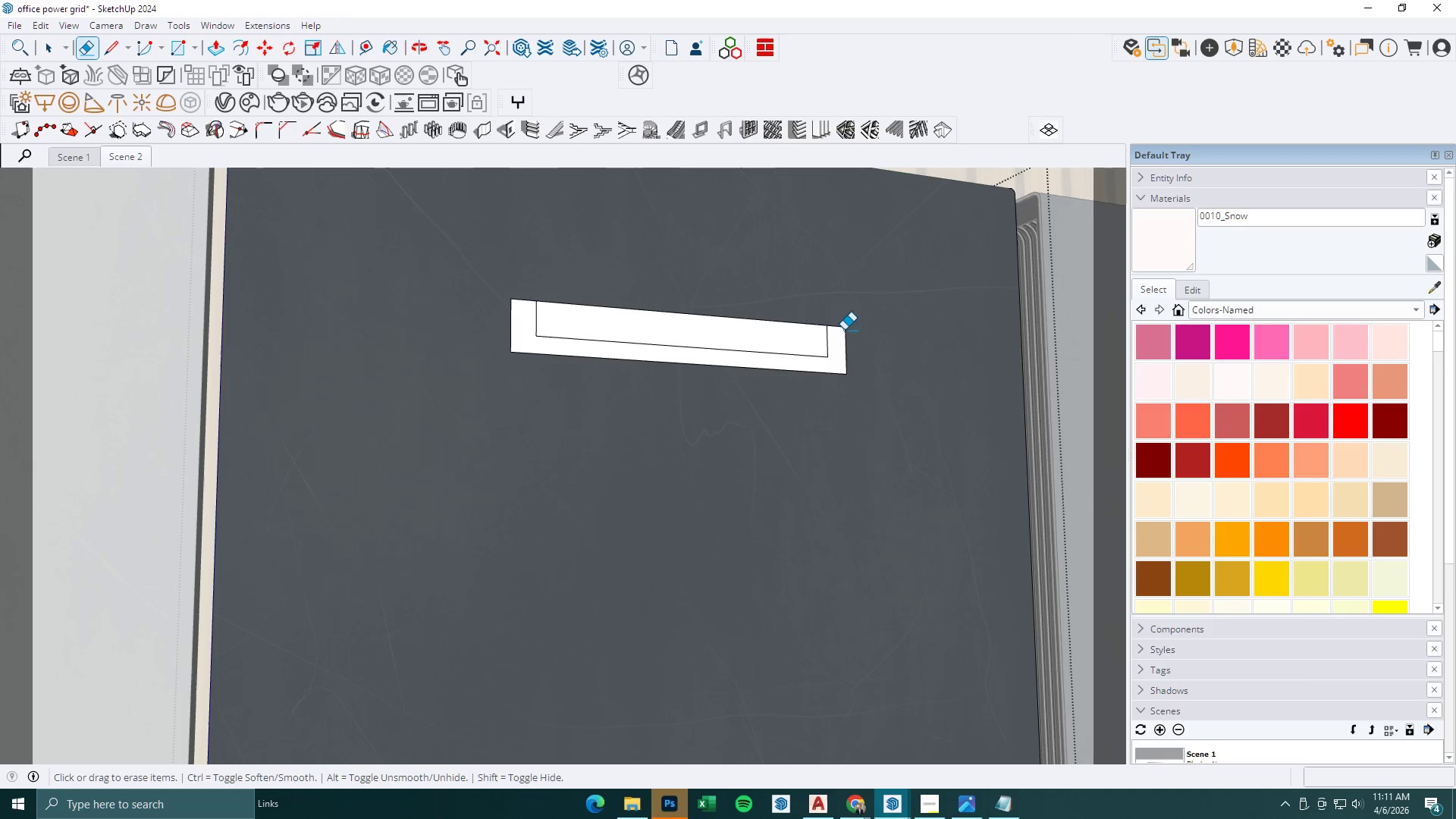 
key(Space)
 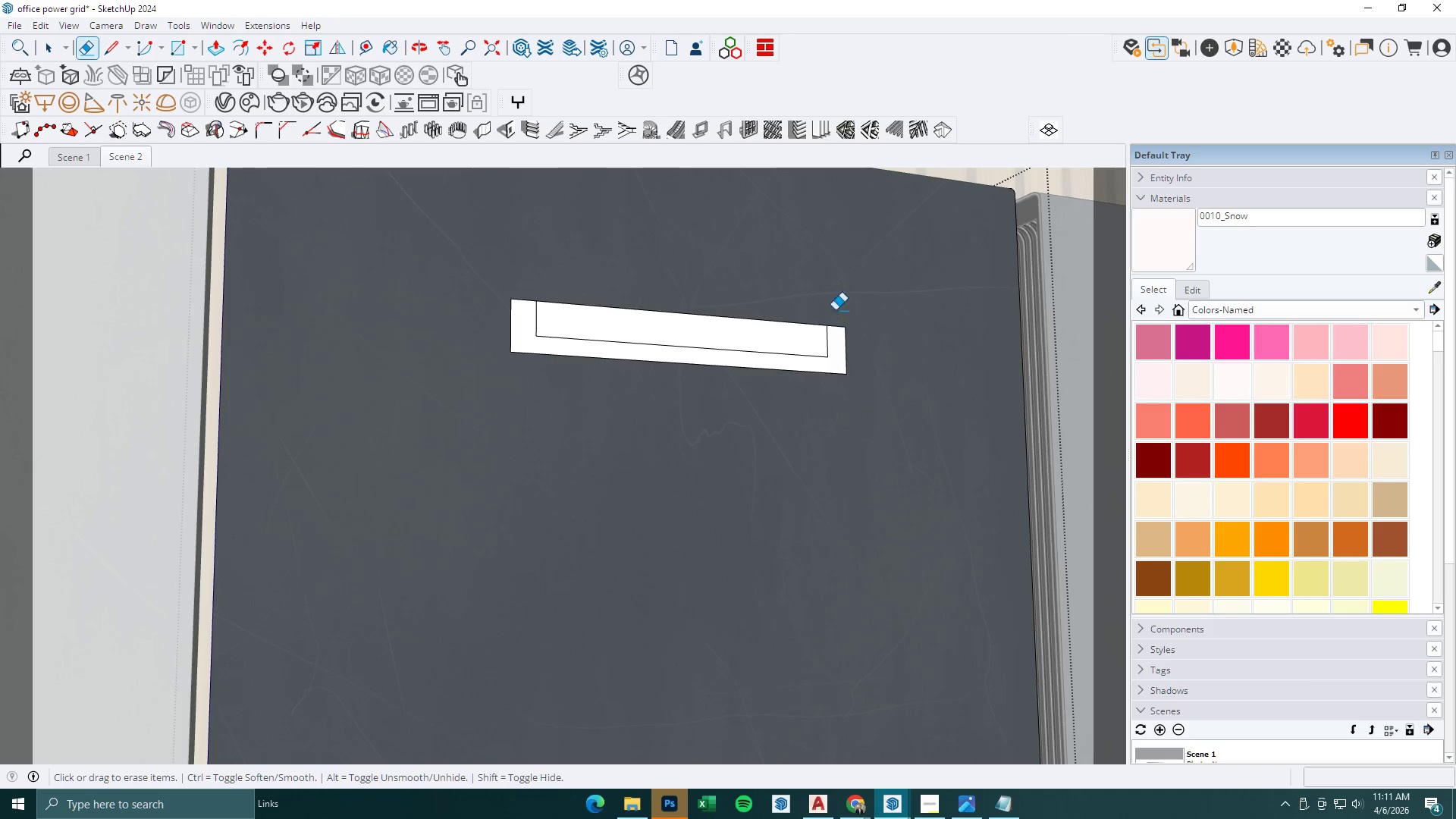 
left_click([827, 291])
 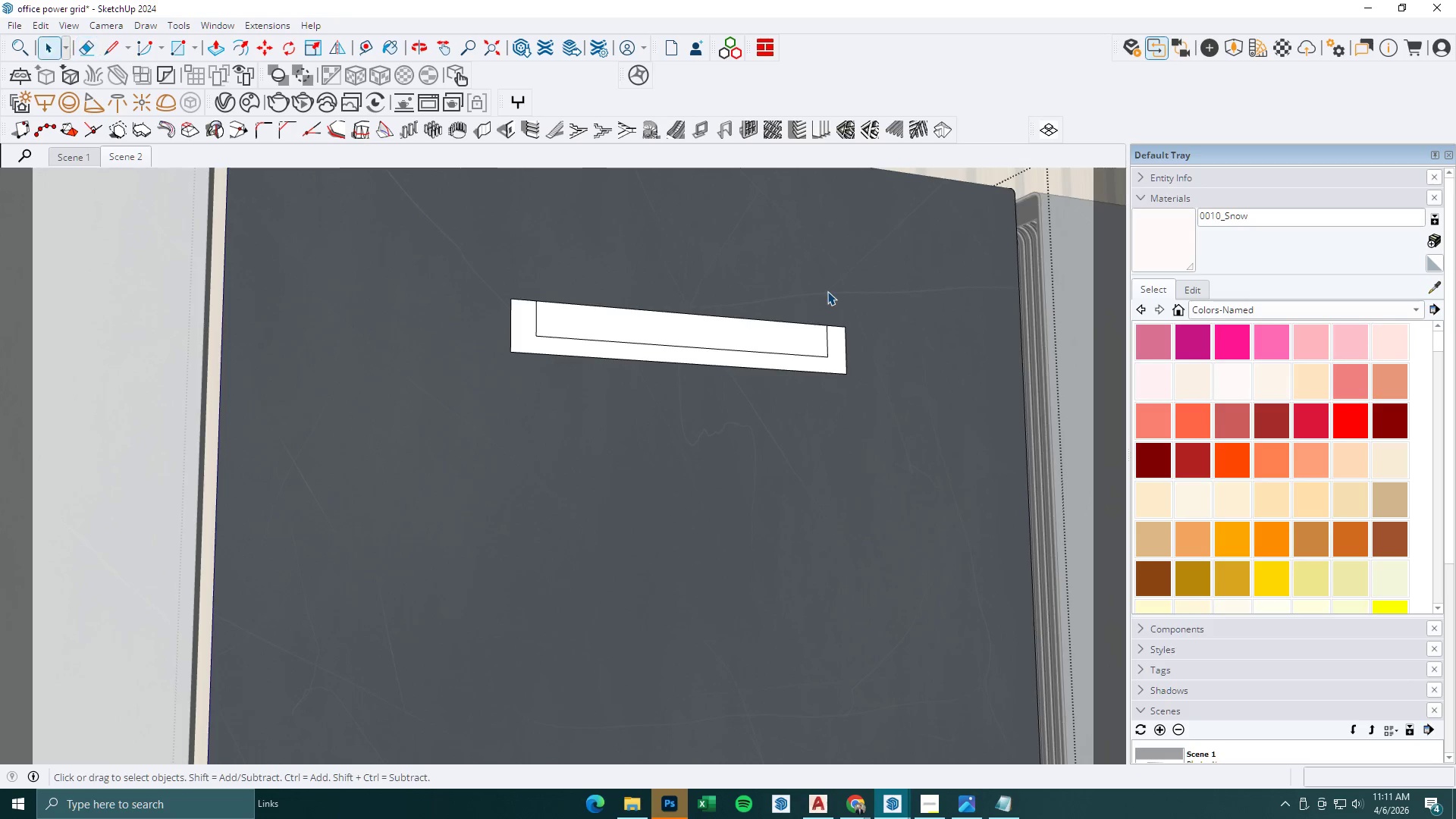 
double_click([827, 291])
 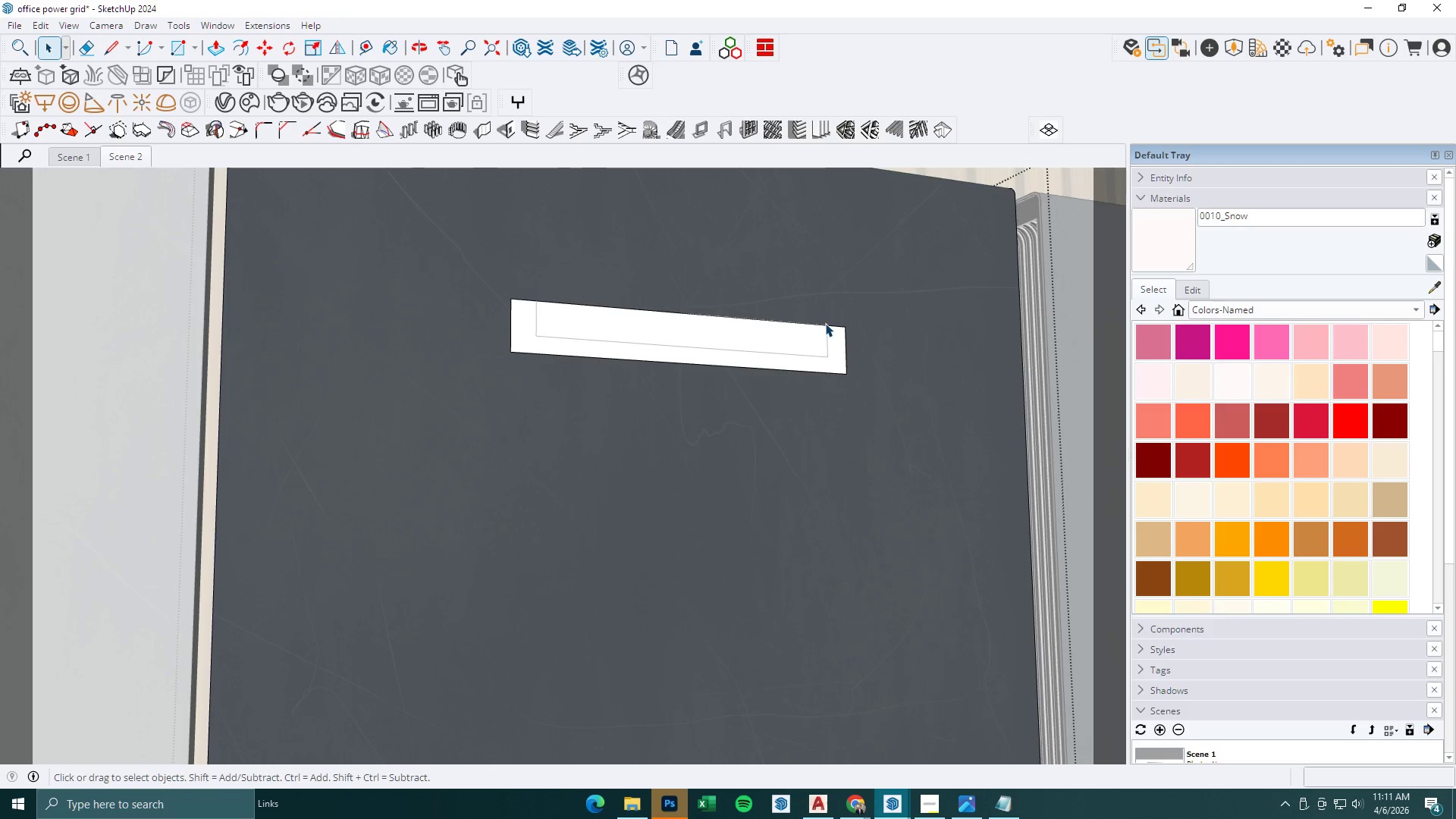 
key(Space)
 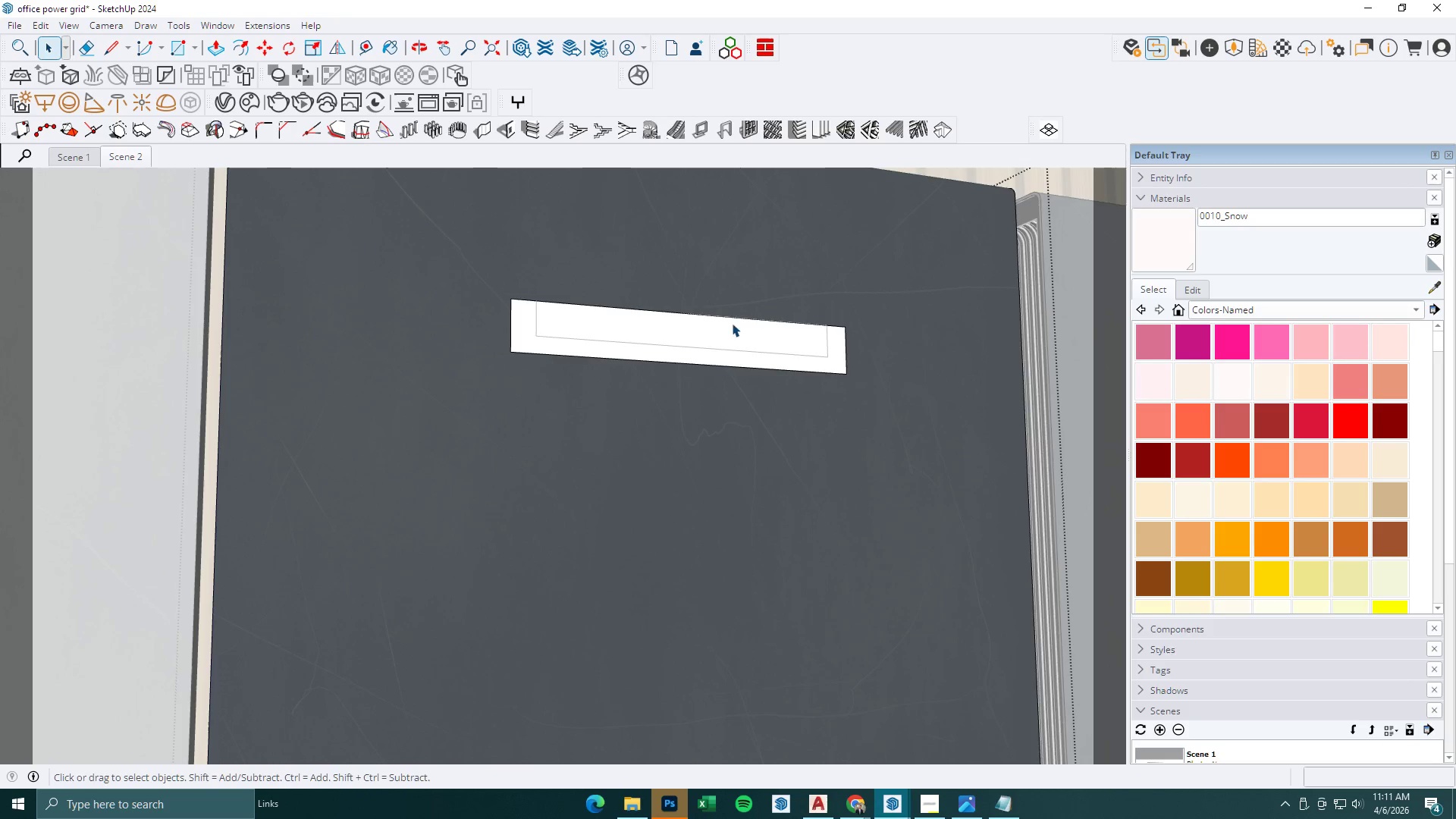 
key(Escape)
 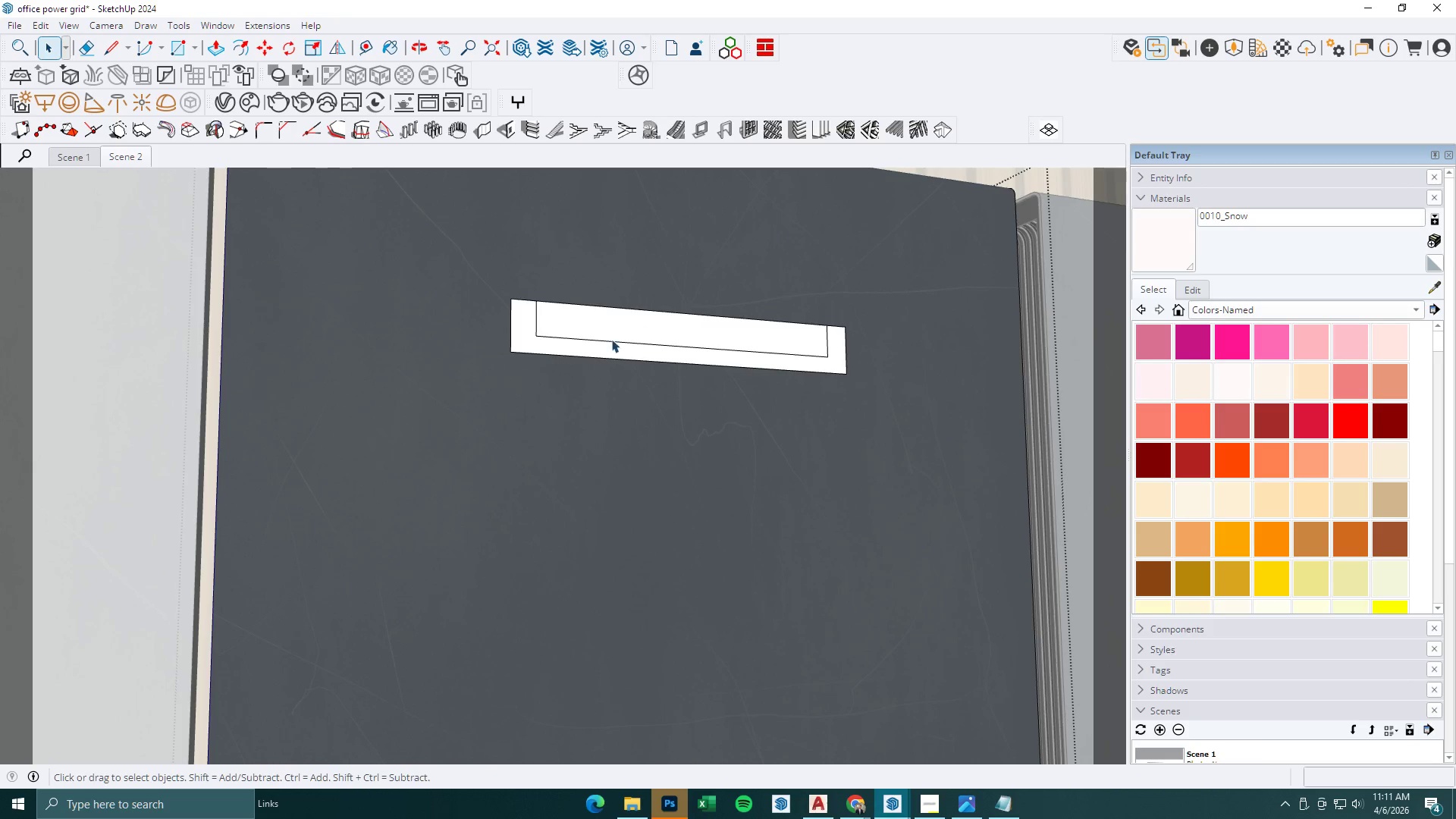 
key(E)
 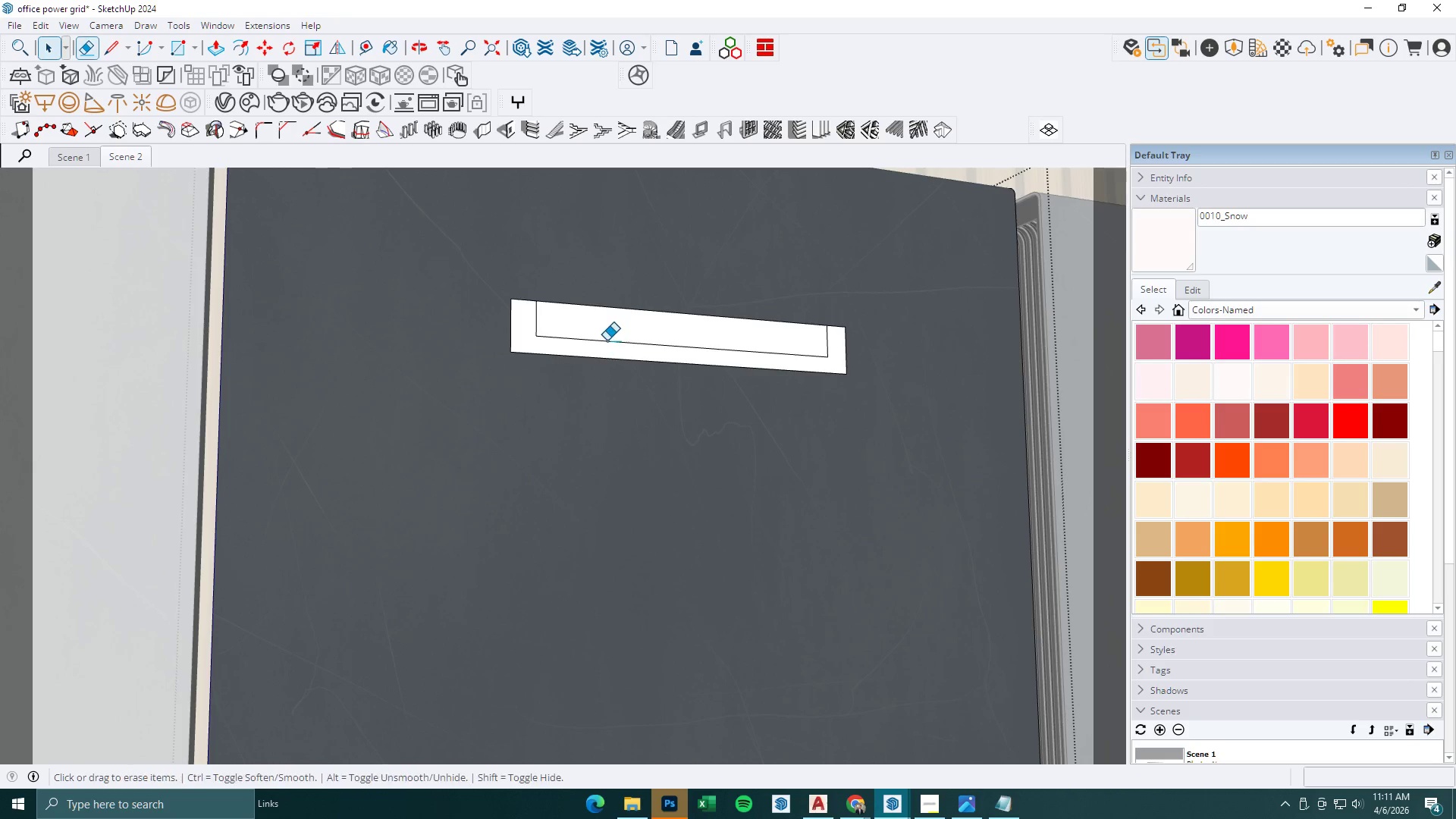 
left_click_drag(start_coordinate=[607, 340], to_coordinate=[601, 343])
 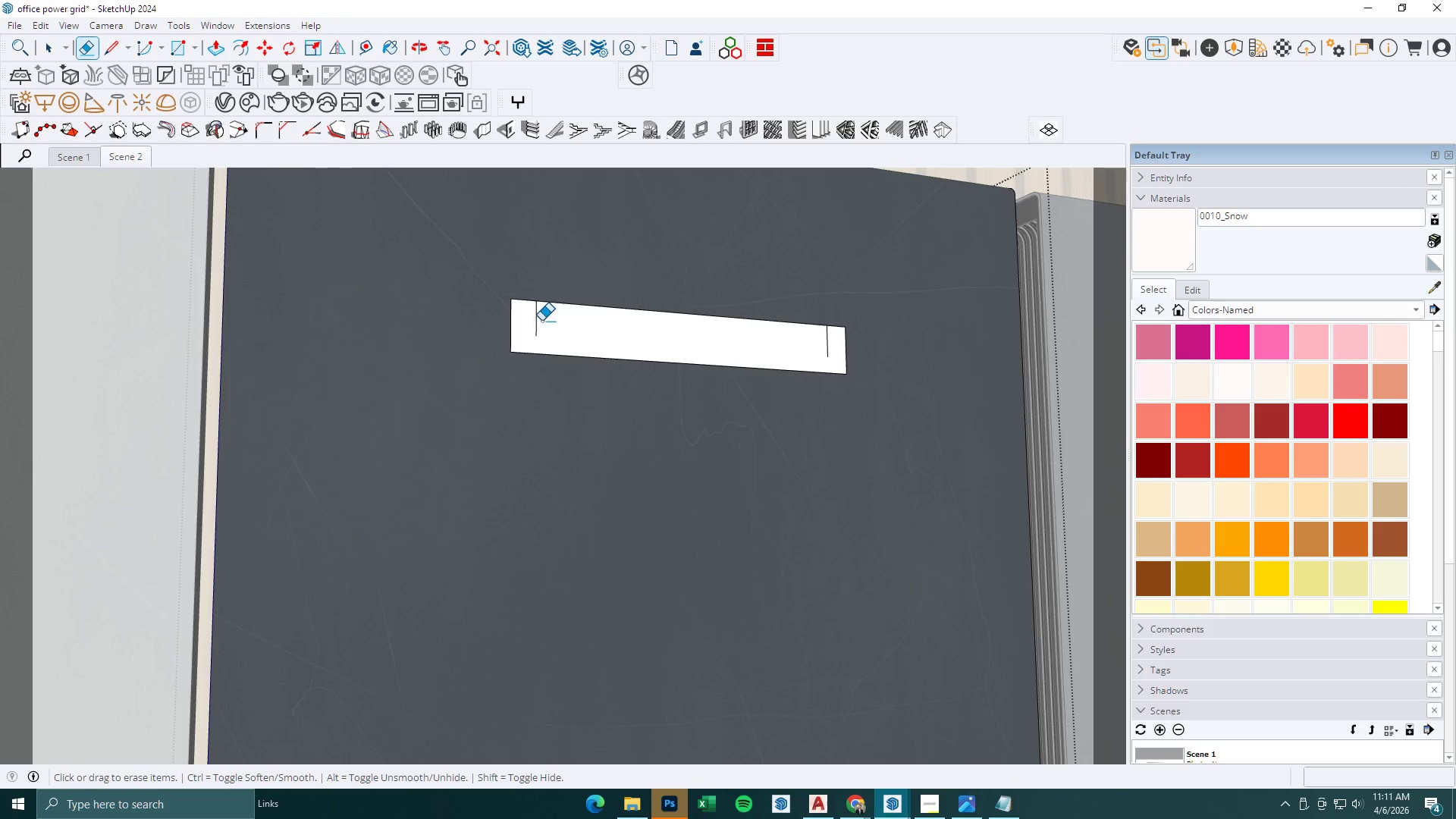 
left_click_drag(start_coordinate=[541, 320], to_coordinate=[532, 324])
 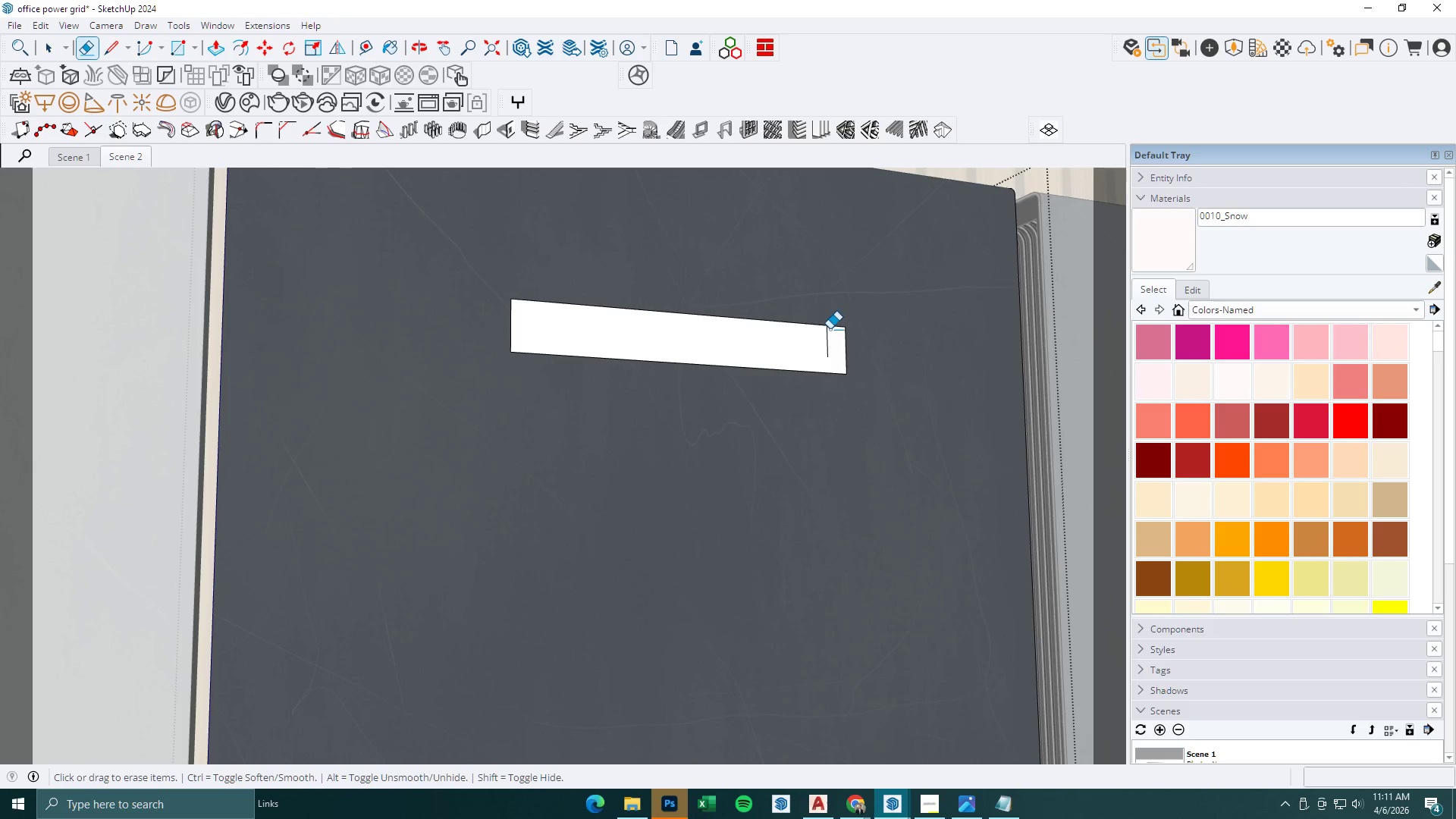 
left_click_drag(start_coordinate=[824, 331], to_coordinate=[839, 340])
 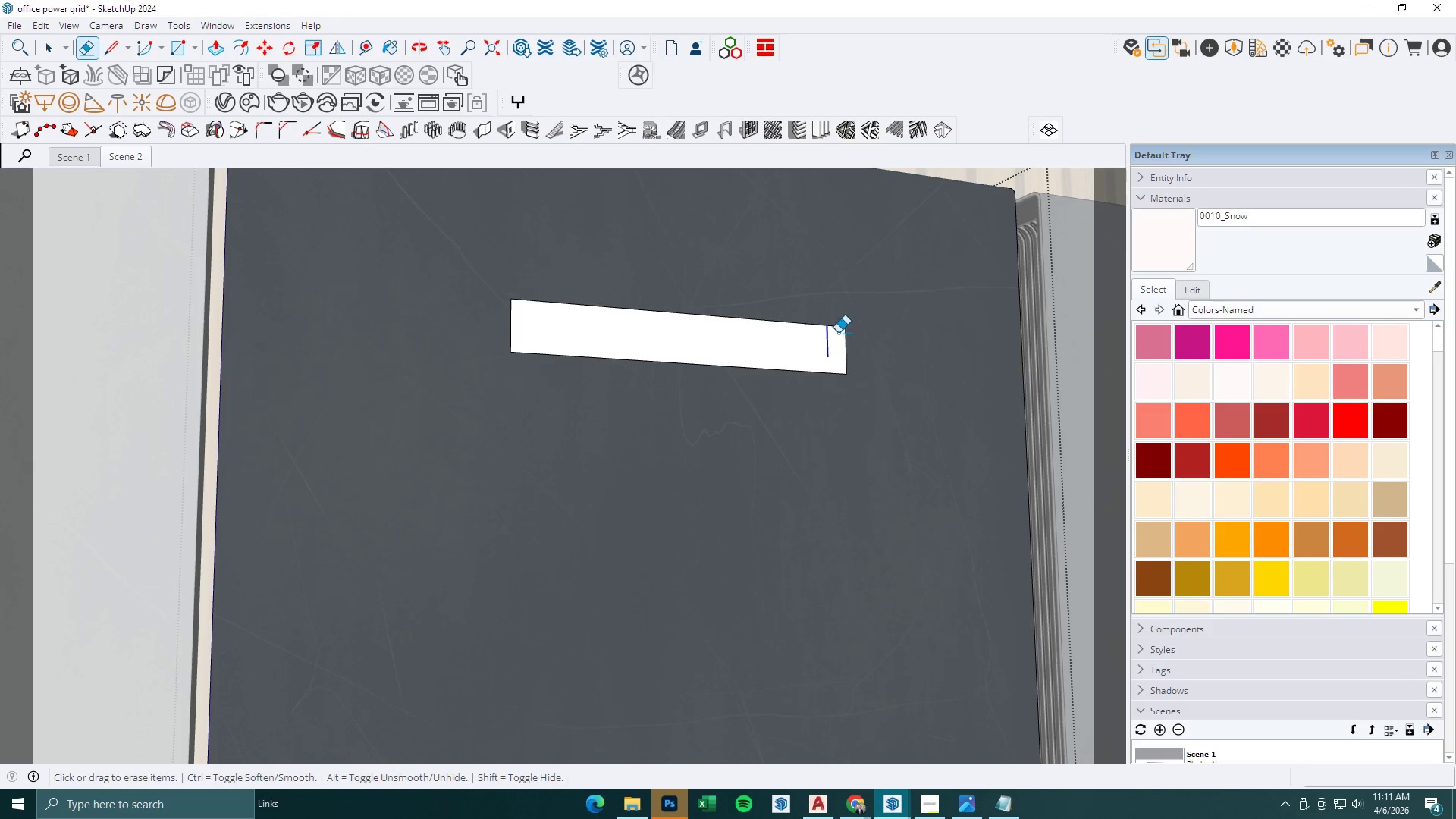 
key(Space)
 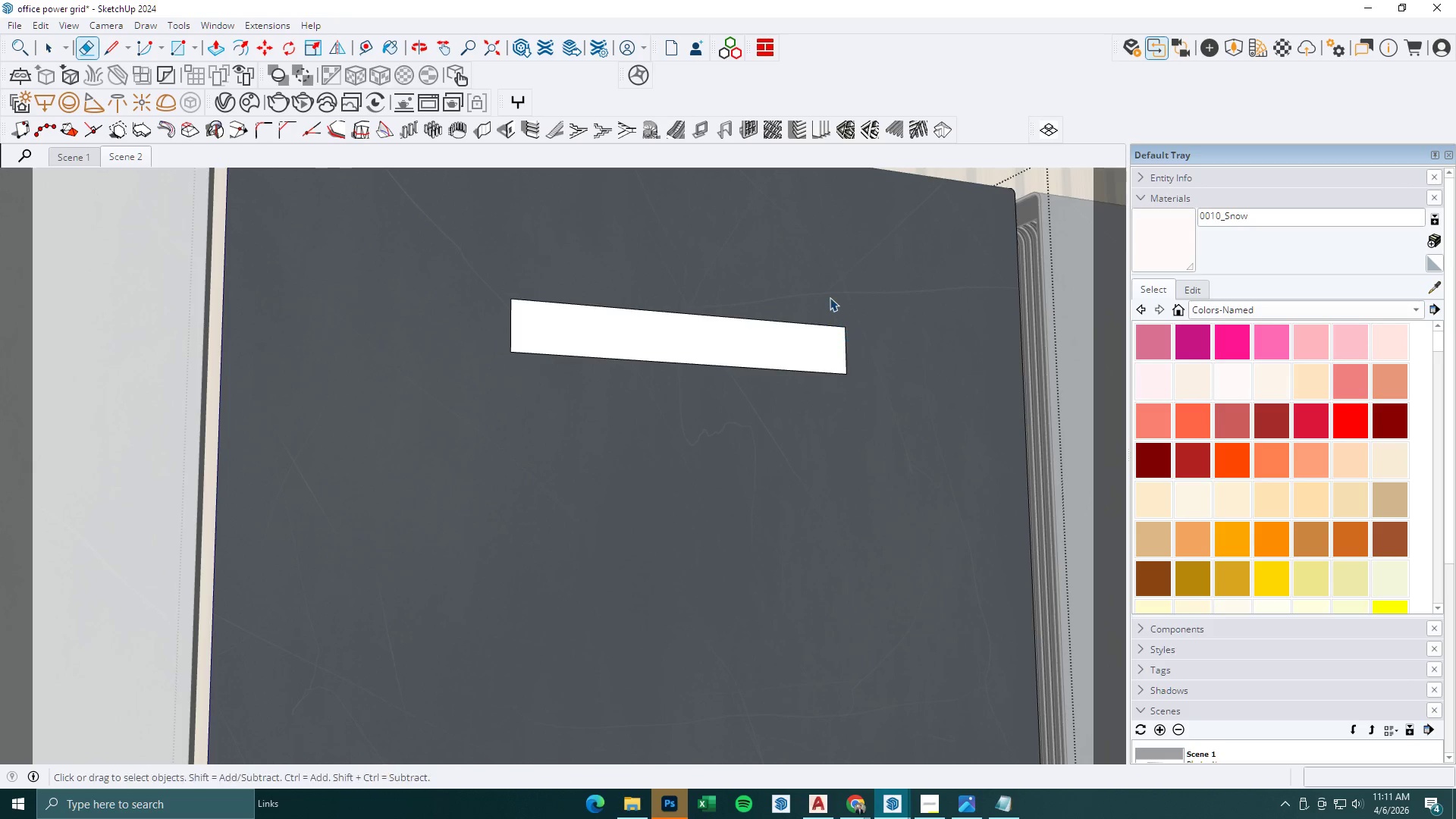 
double_click([830, 297])
 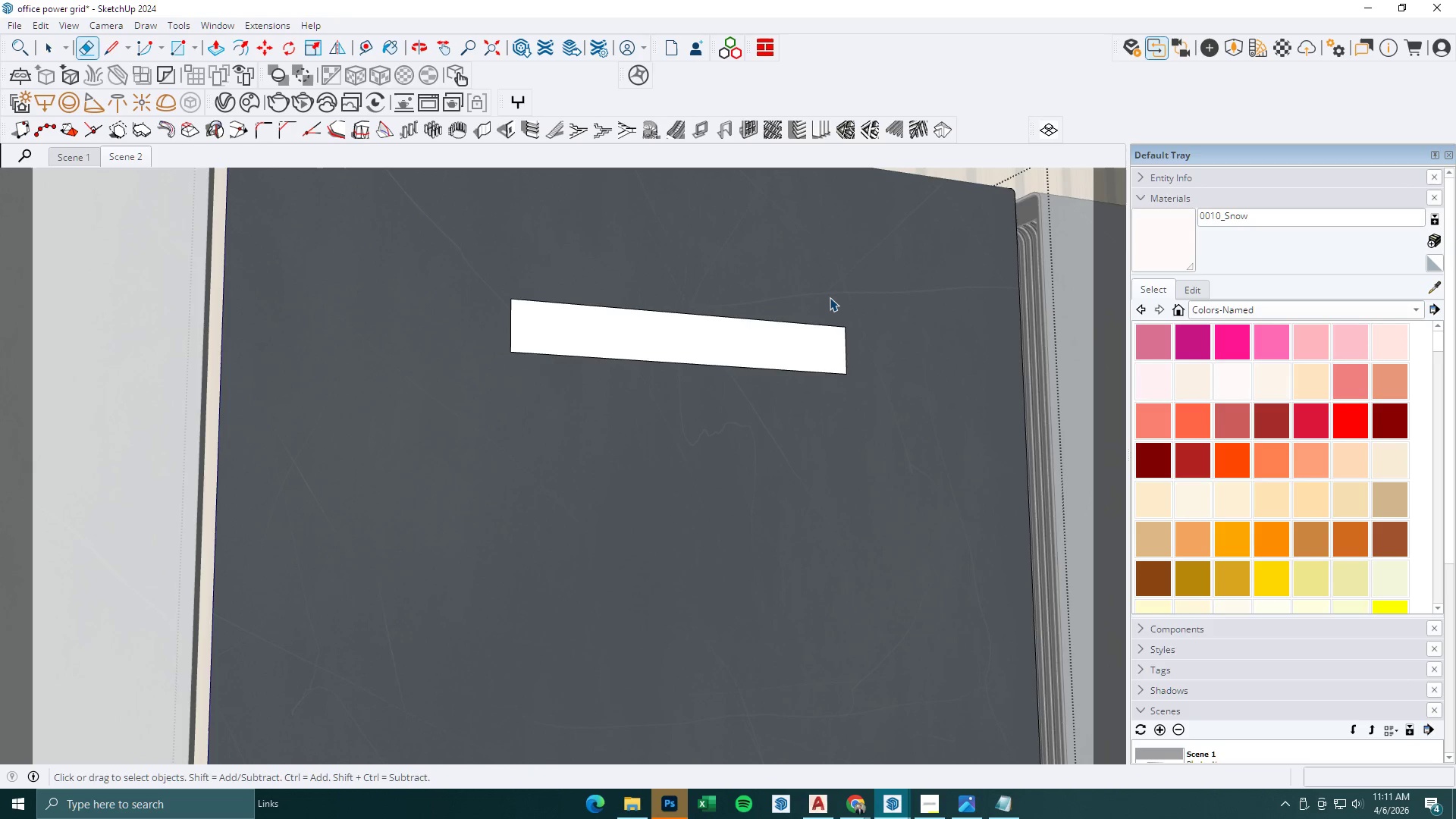 
triple_click([830, 297])
 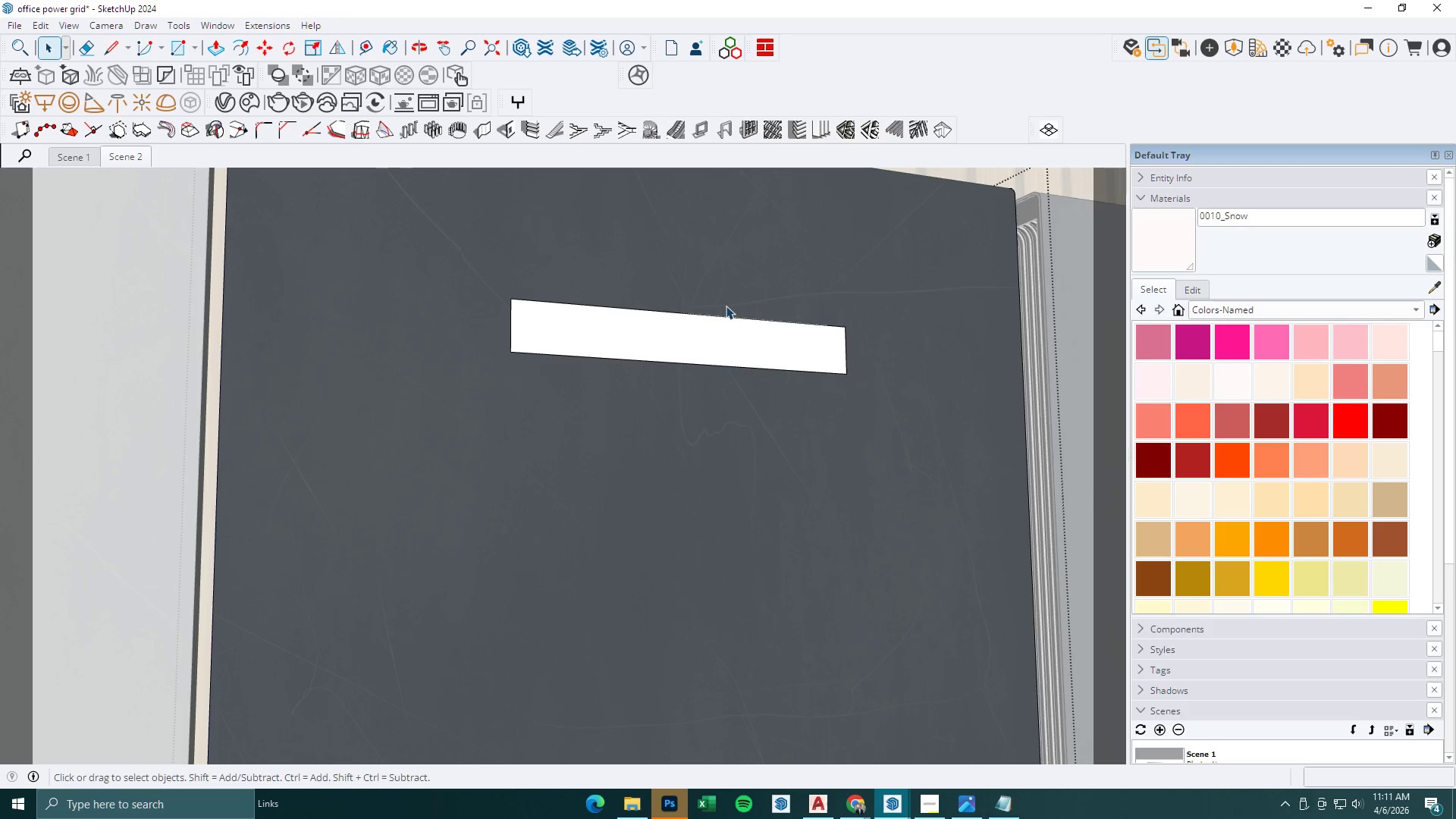 
triple_click([726, 306])
 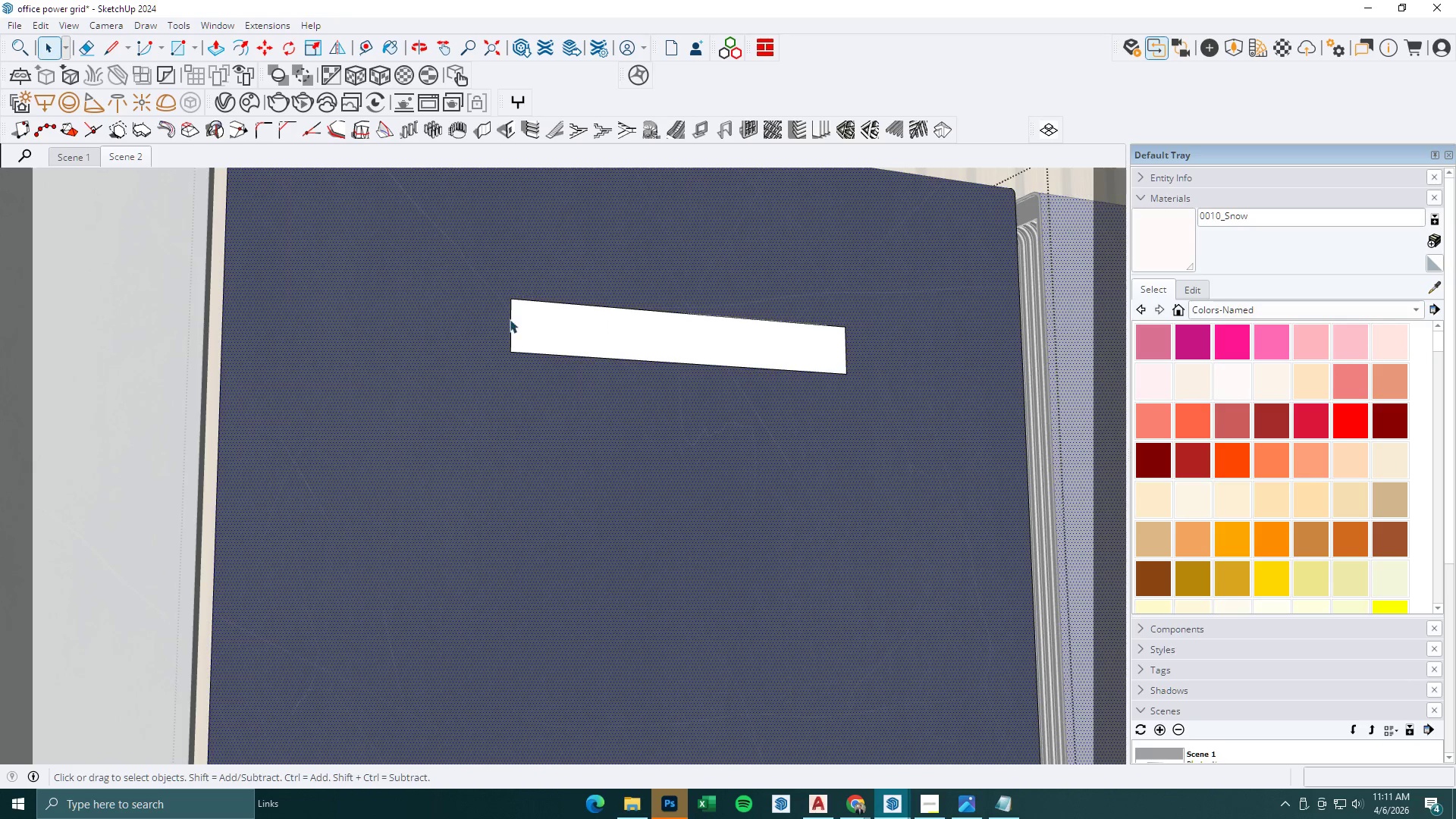 
left_click([536, 307])
 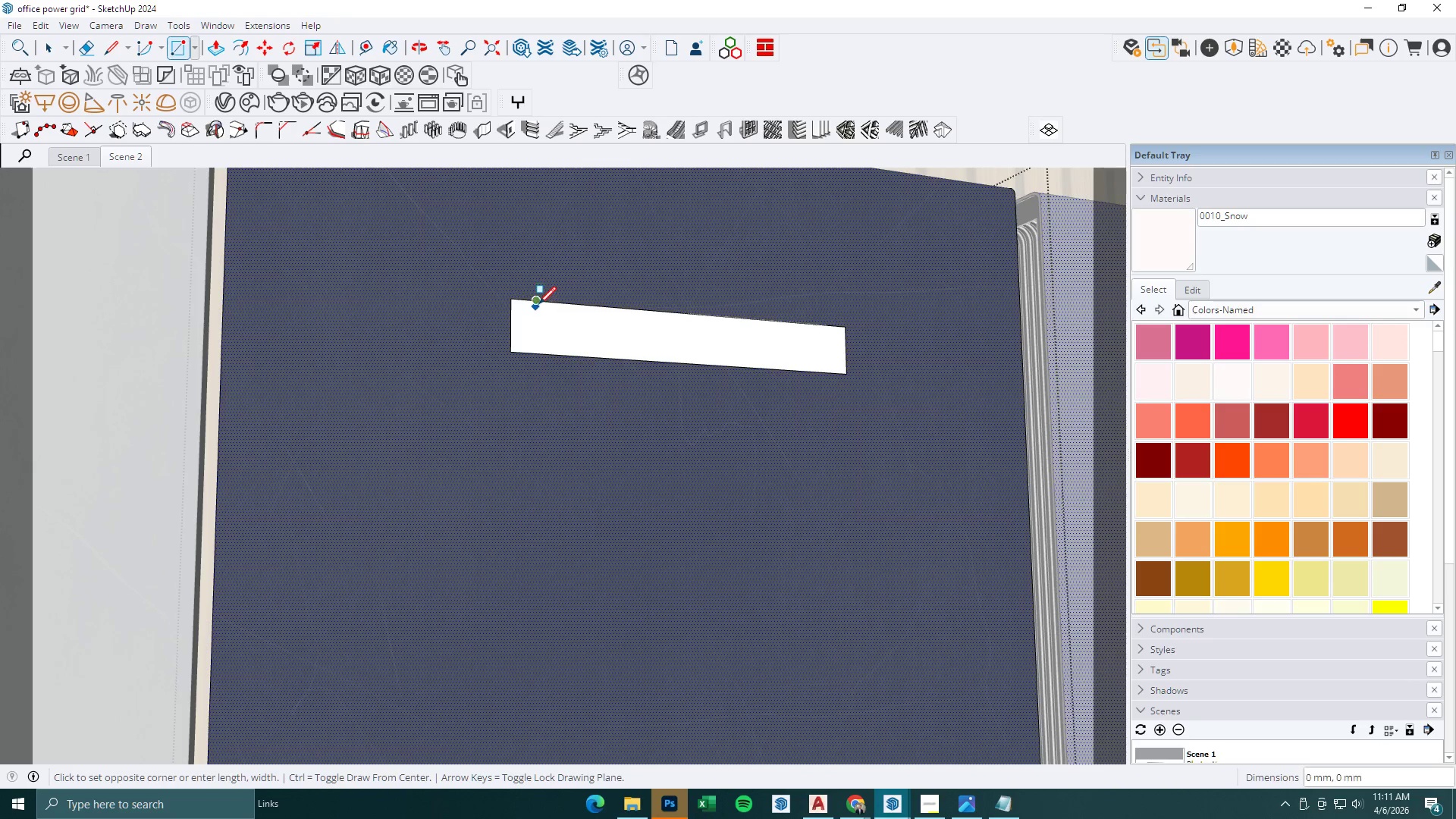 
key(Escape)
 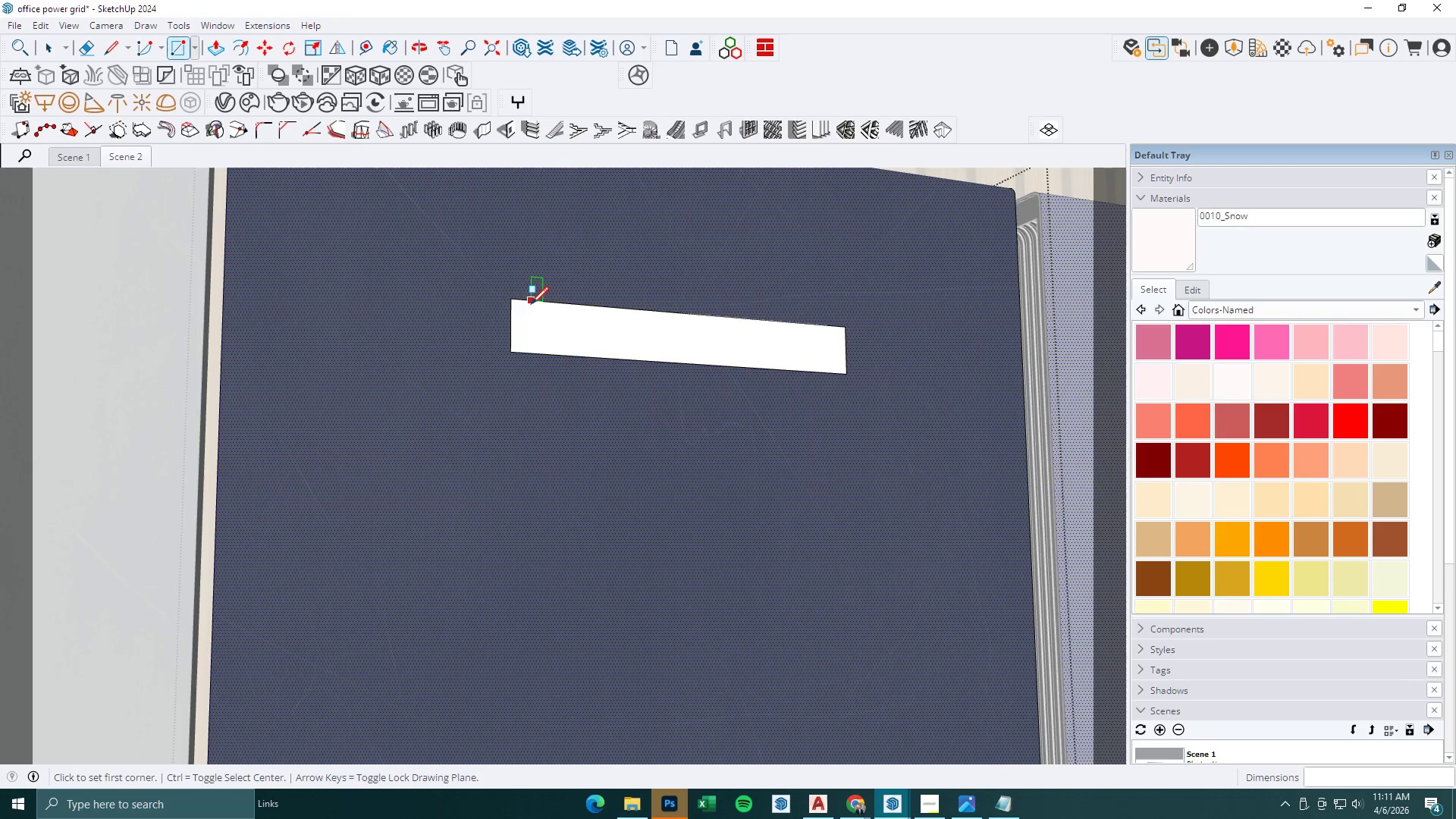 
left_click([531, 304])
 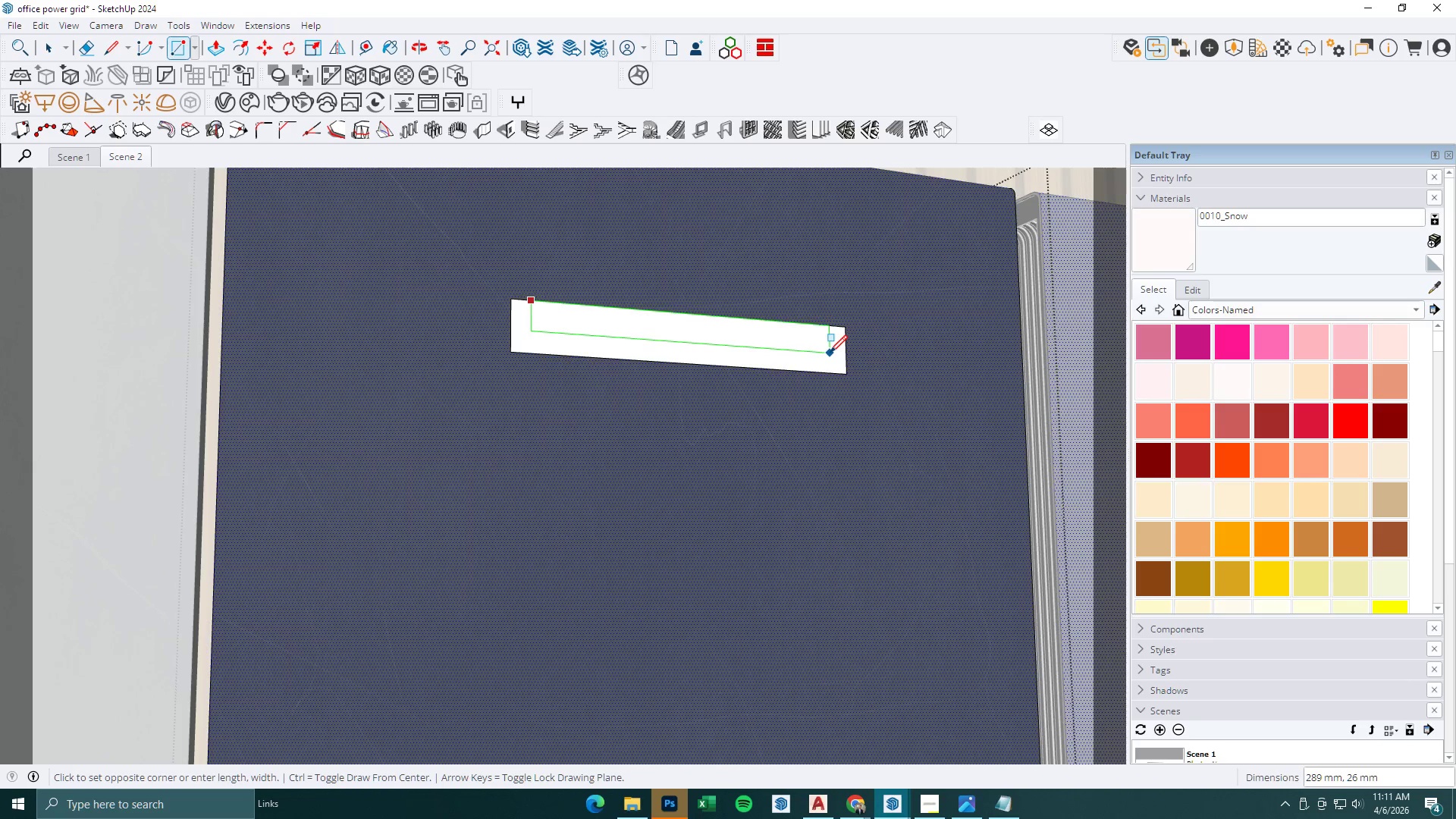 
left_click([830, 353])
 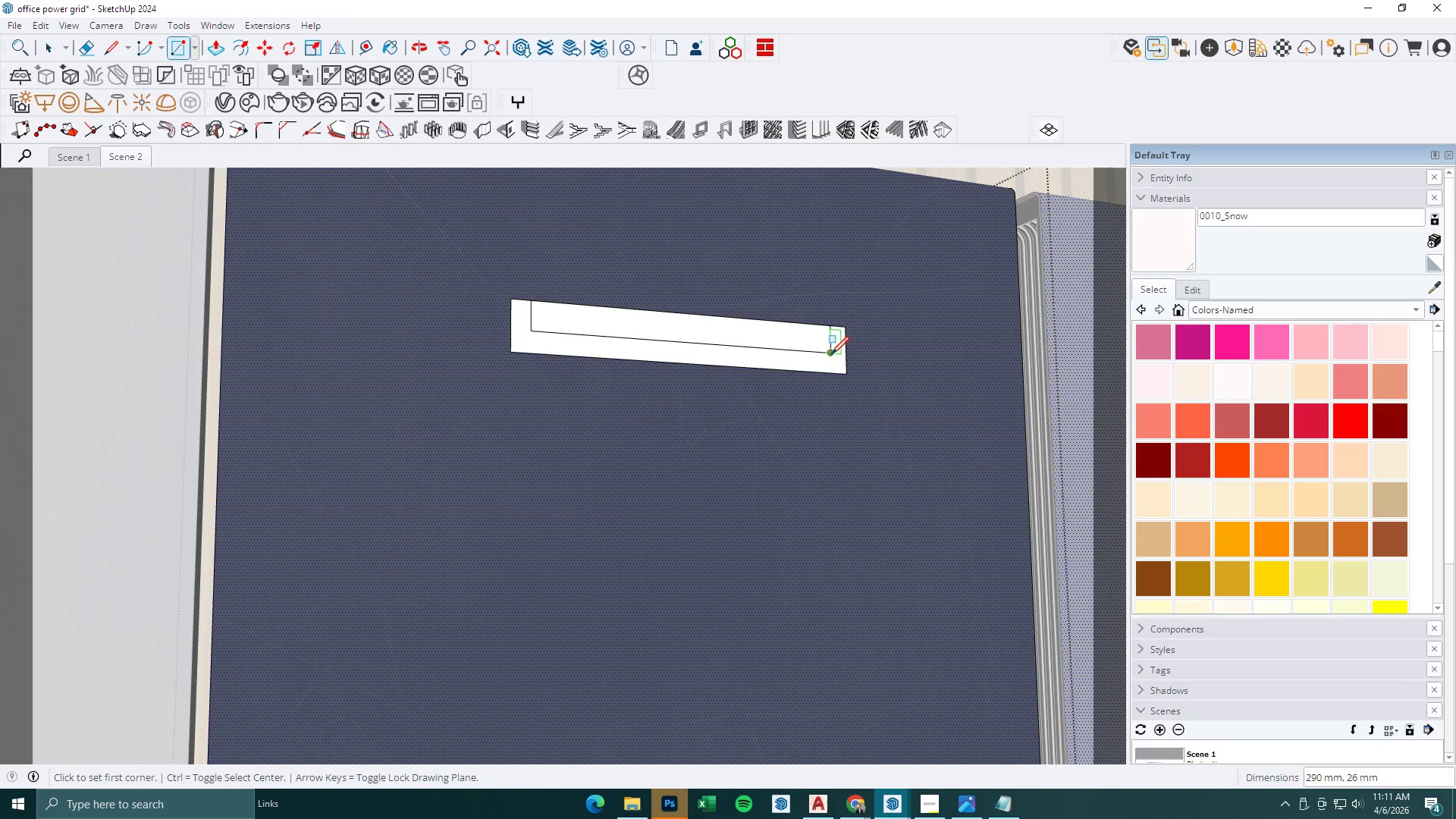 
key(E)
 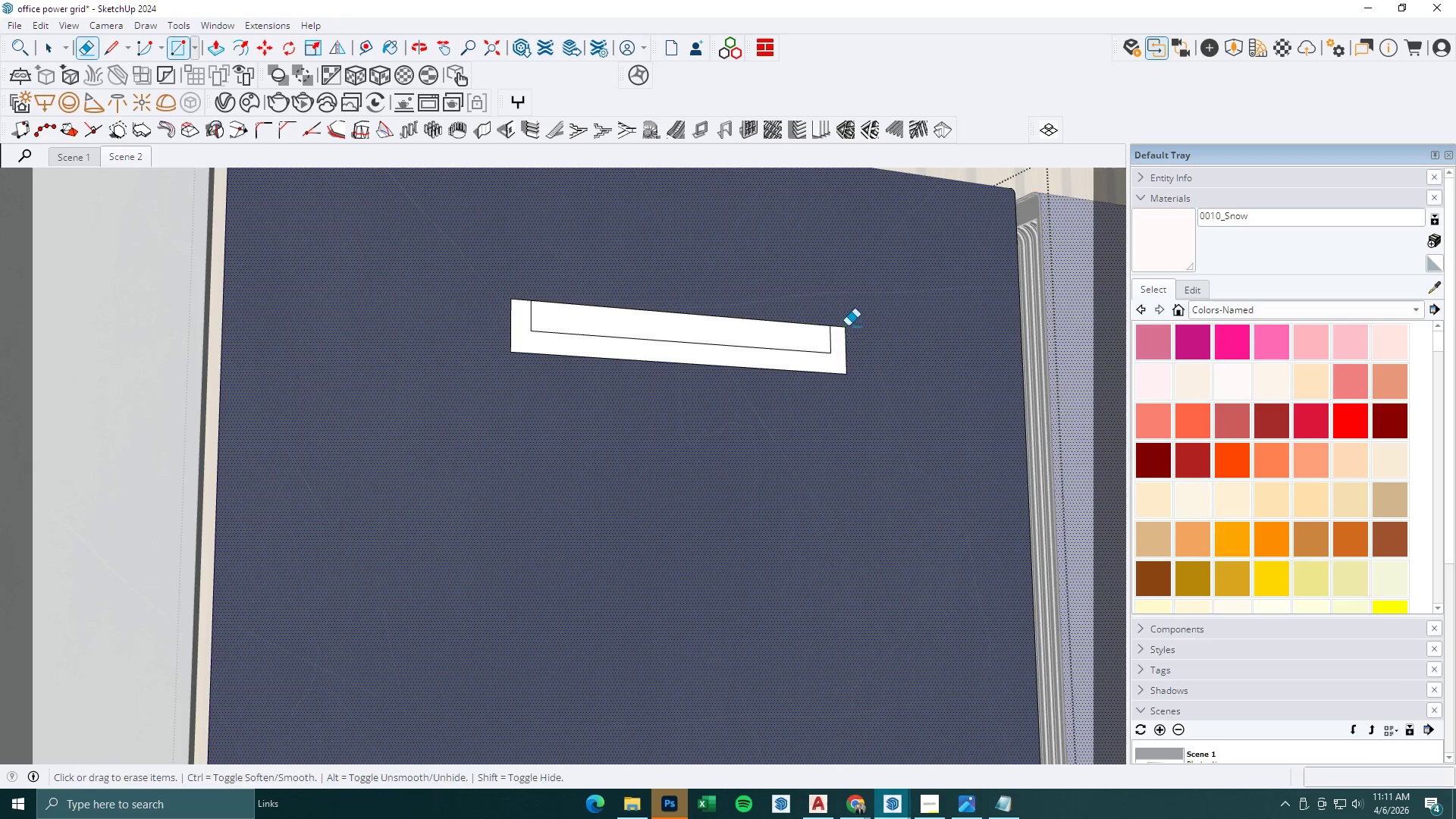 
left_click_drag(start_coordinate=[843, 324], to_coordinate=[846, 337])
 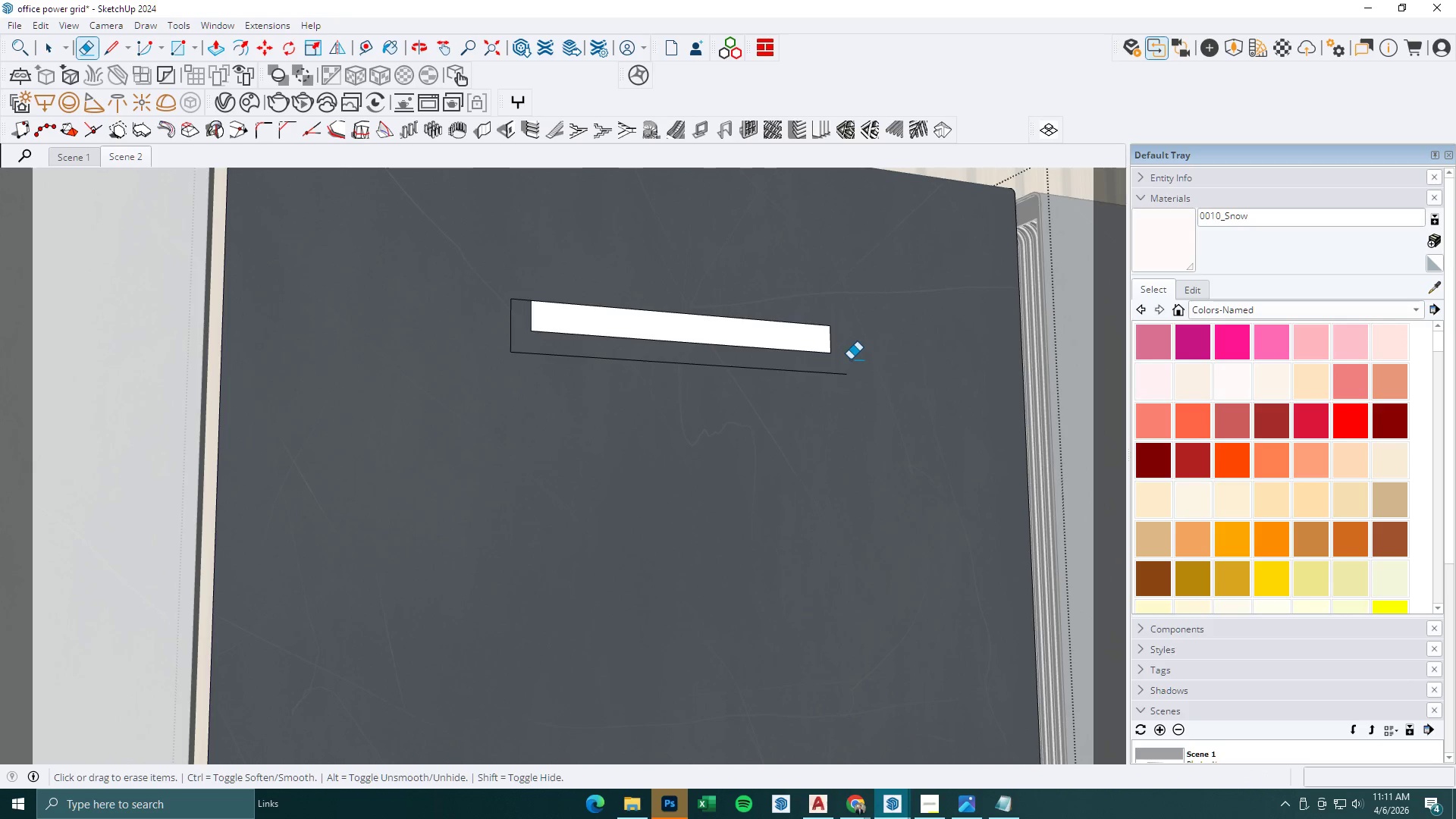 
left_click_drag(start_coordinate=[850, 359], to_coordinate=[839, 378])
 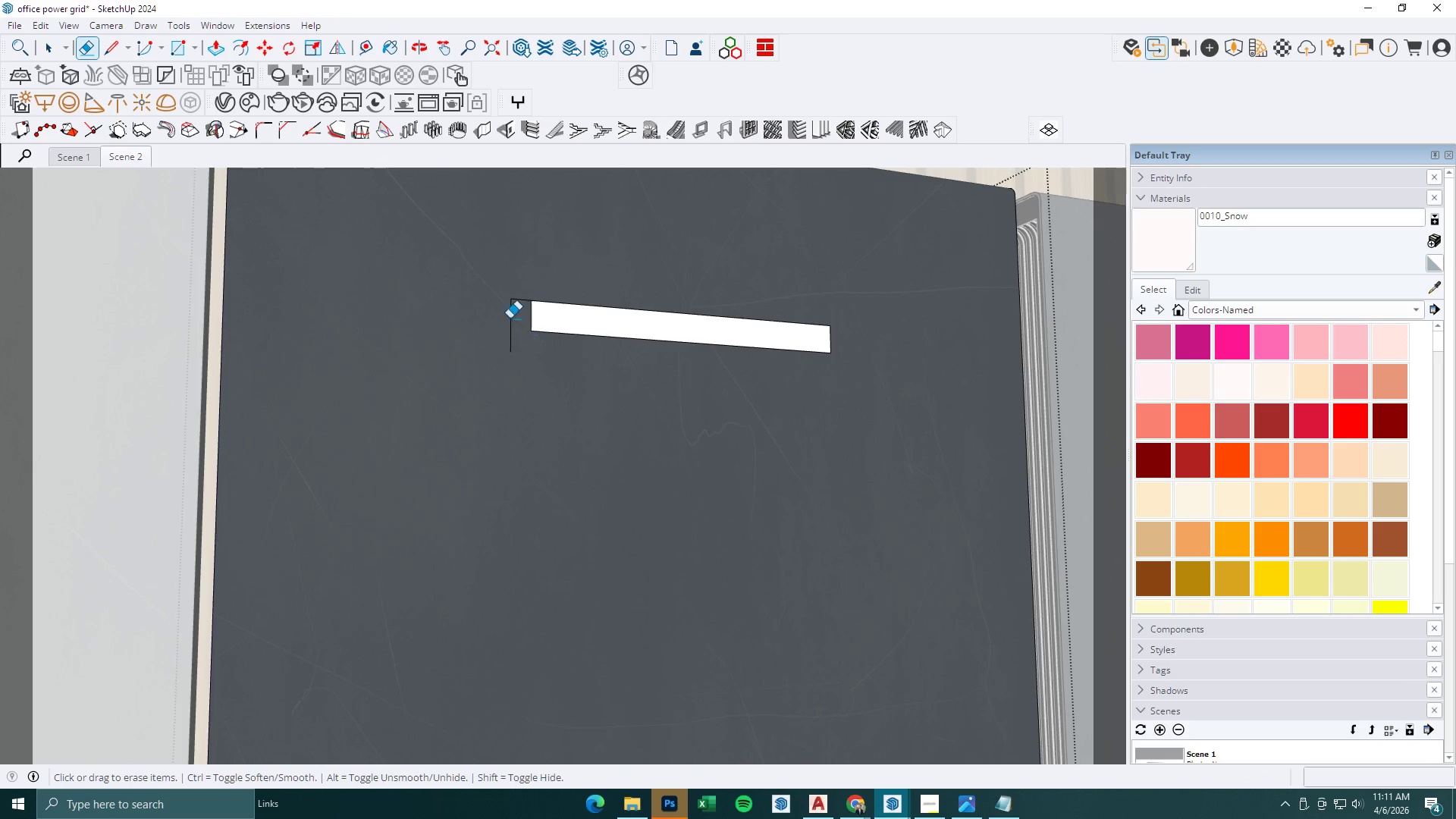 
left_click_drag(start_coordinate=[510, 293], to_coordinate=[500, 329])
 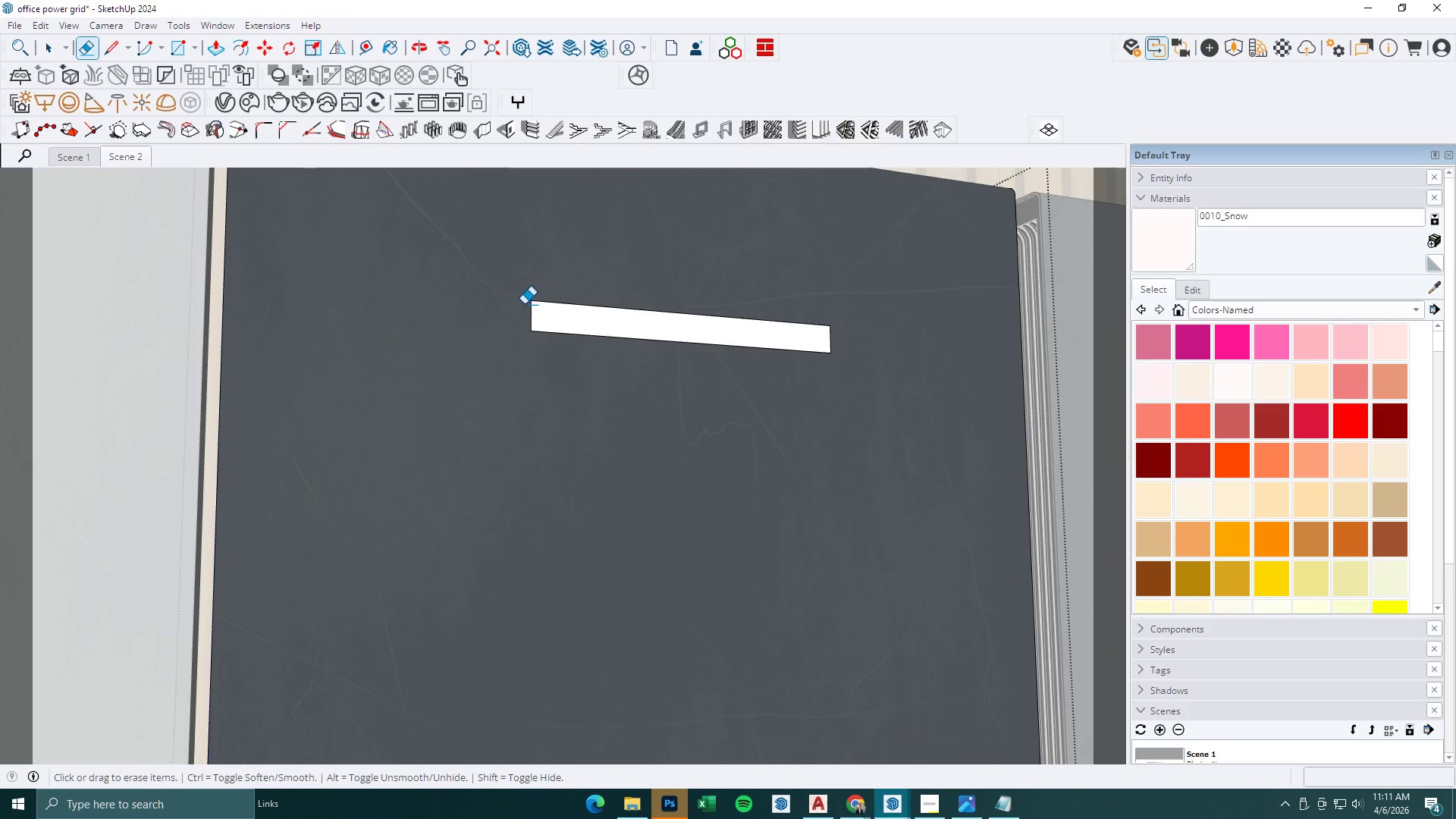 
key(Space)
 